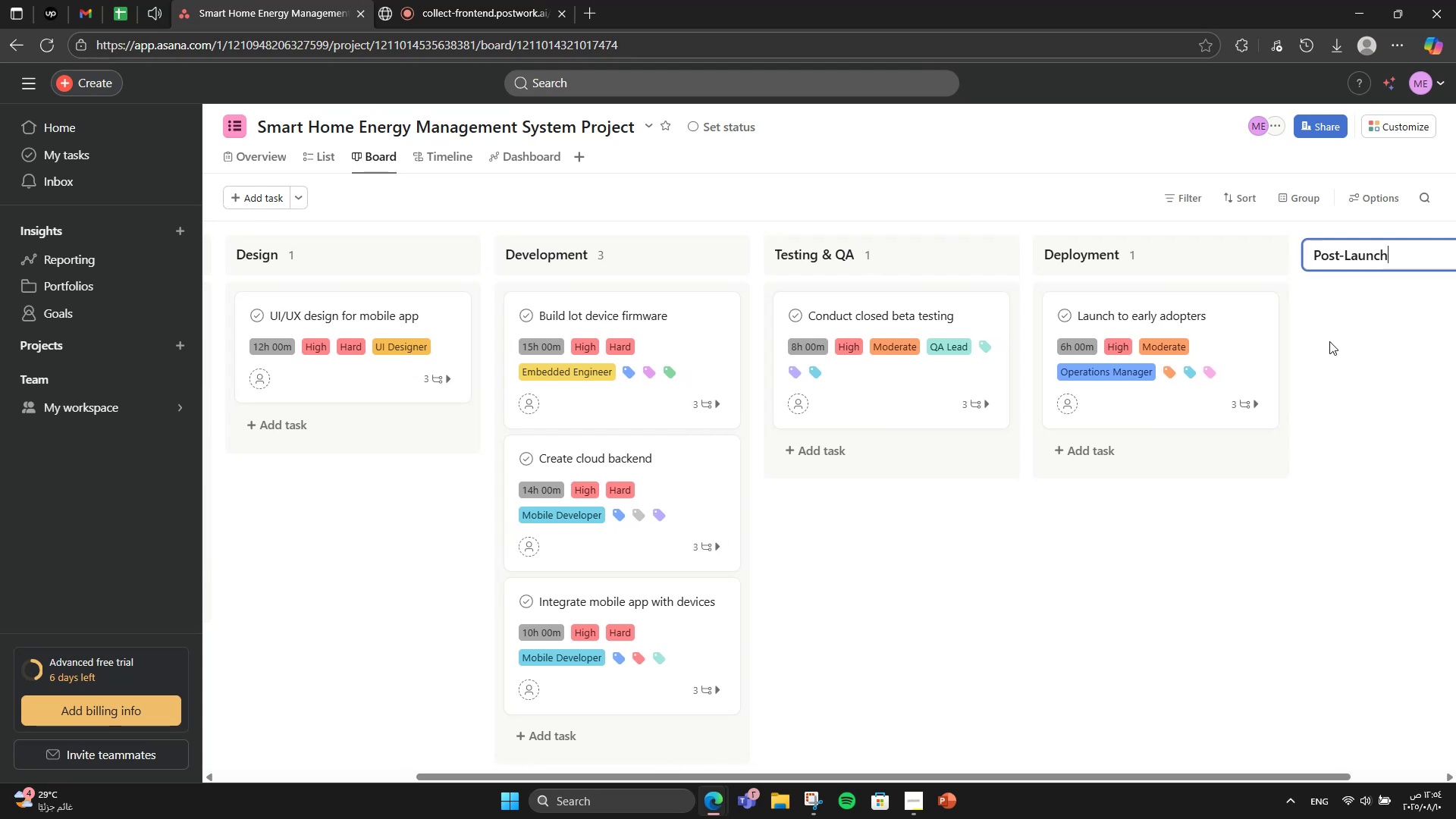 
left_click([1332, 349])
 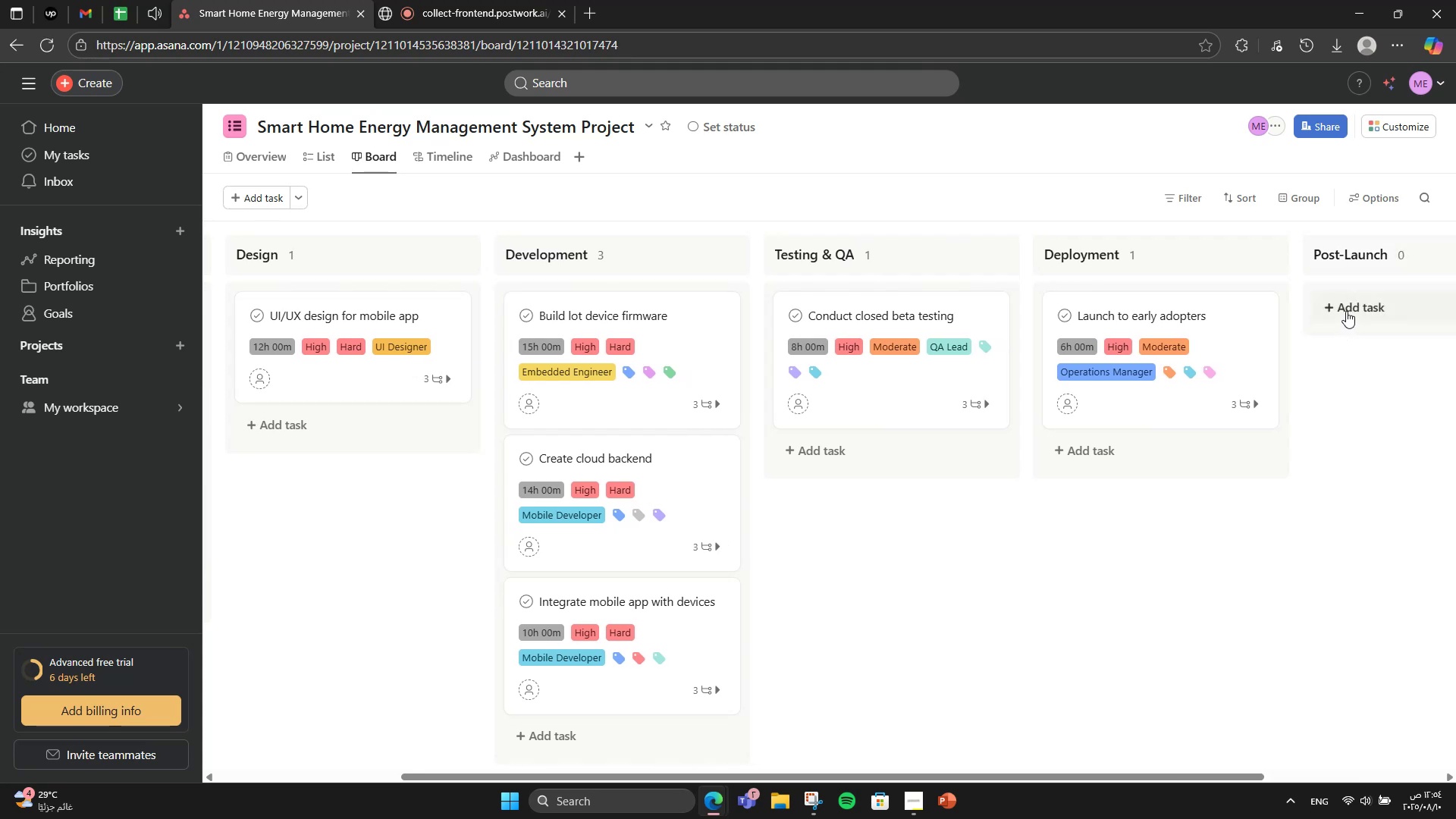 
left_click([1346, 310])
 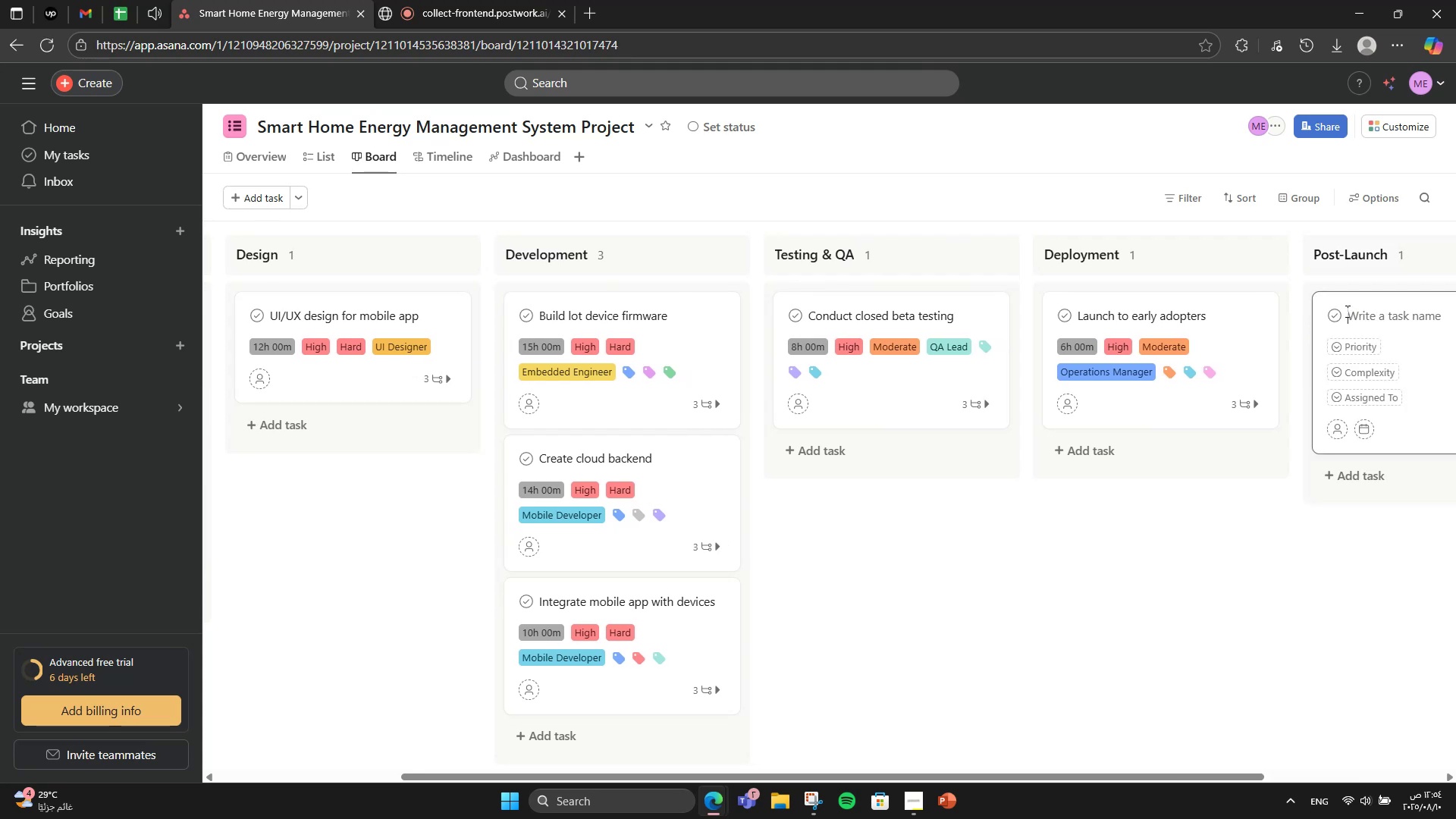 
type(Monitor energy usage anak)
key(Backspace)
type(lytics)
 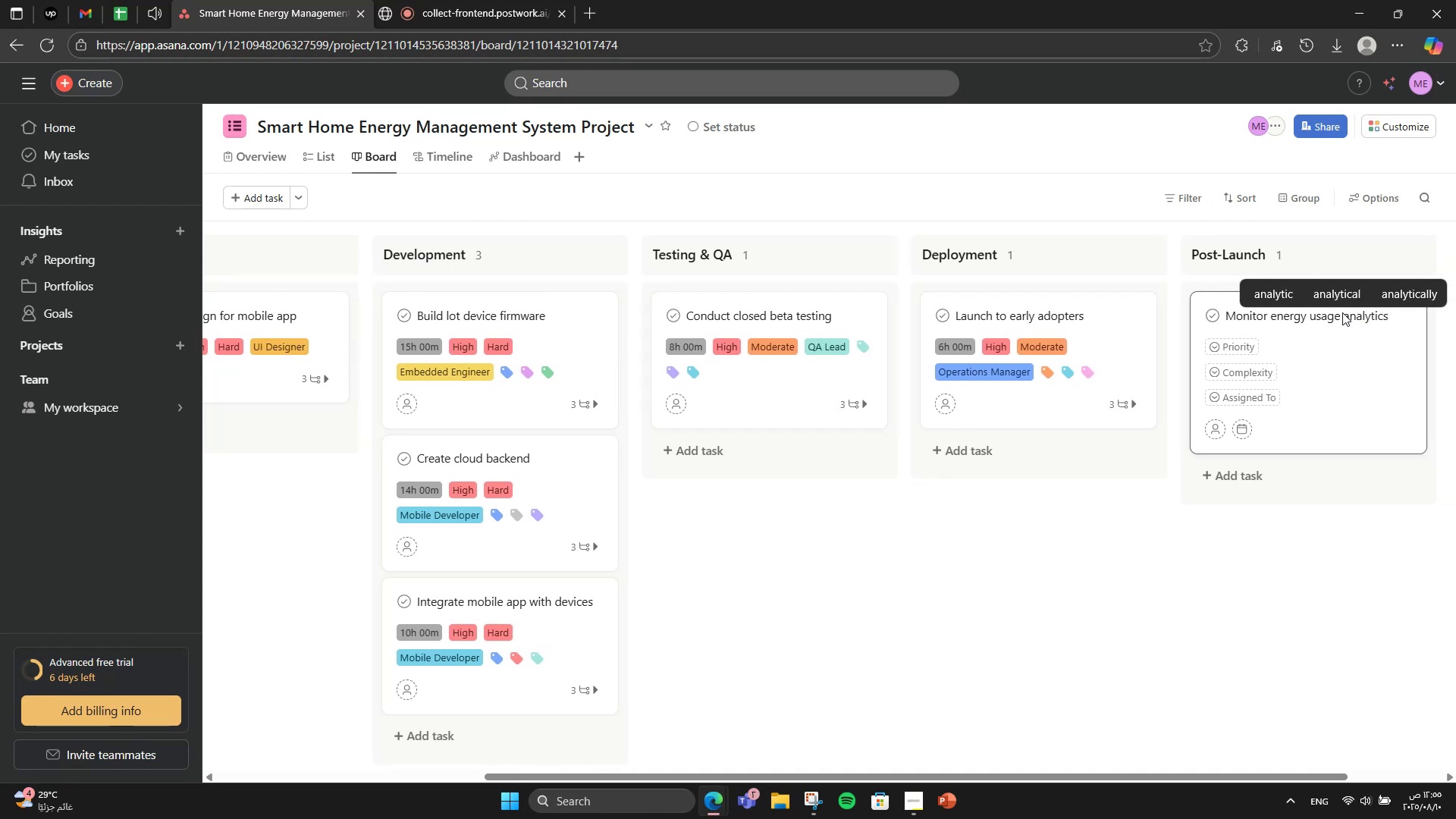 
left_click([1300, 606])
 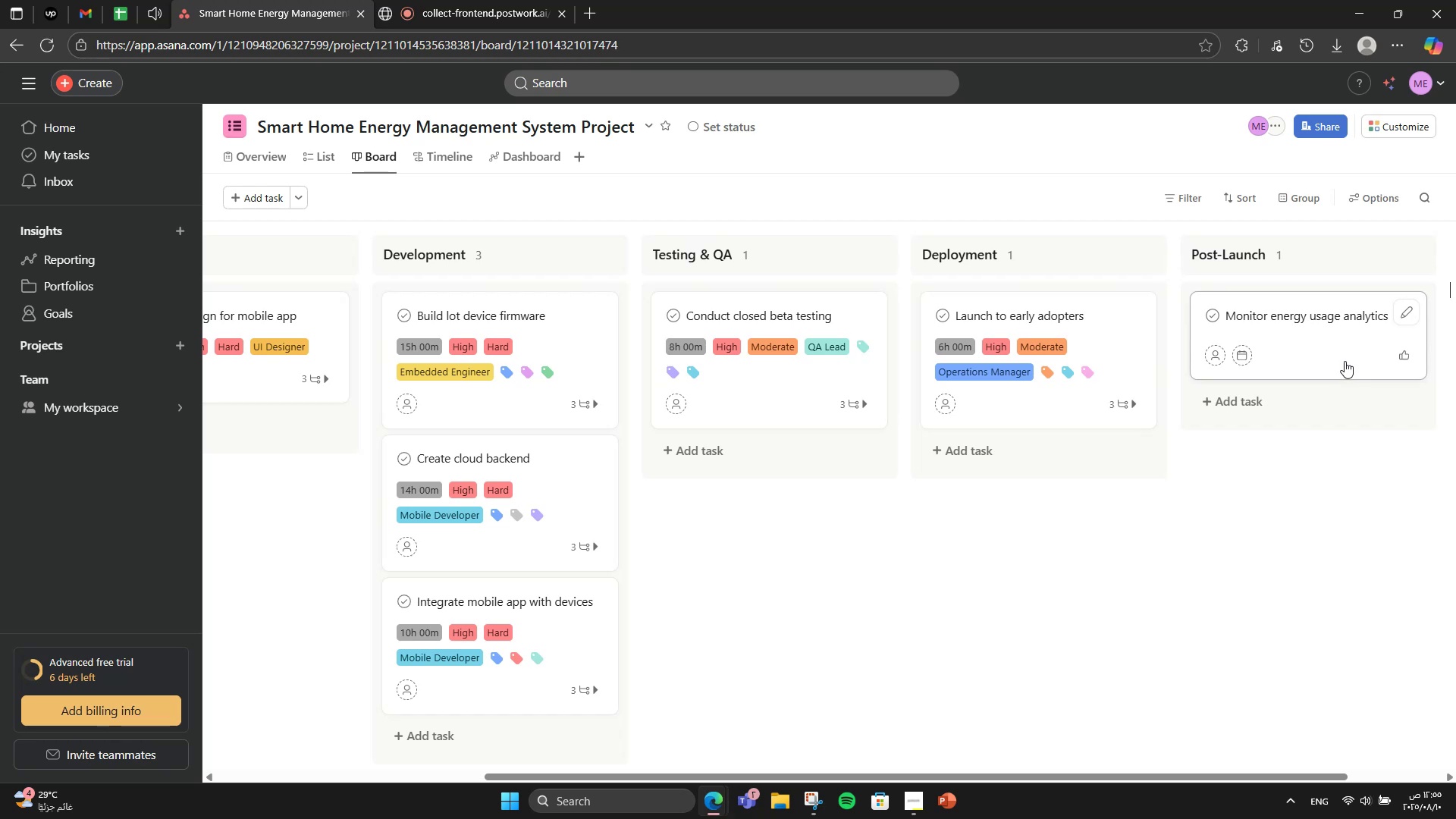 
wait(10.18)
 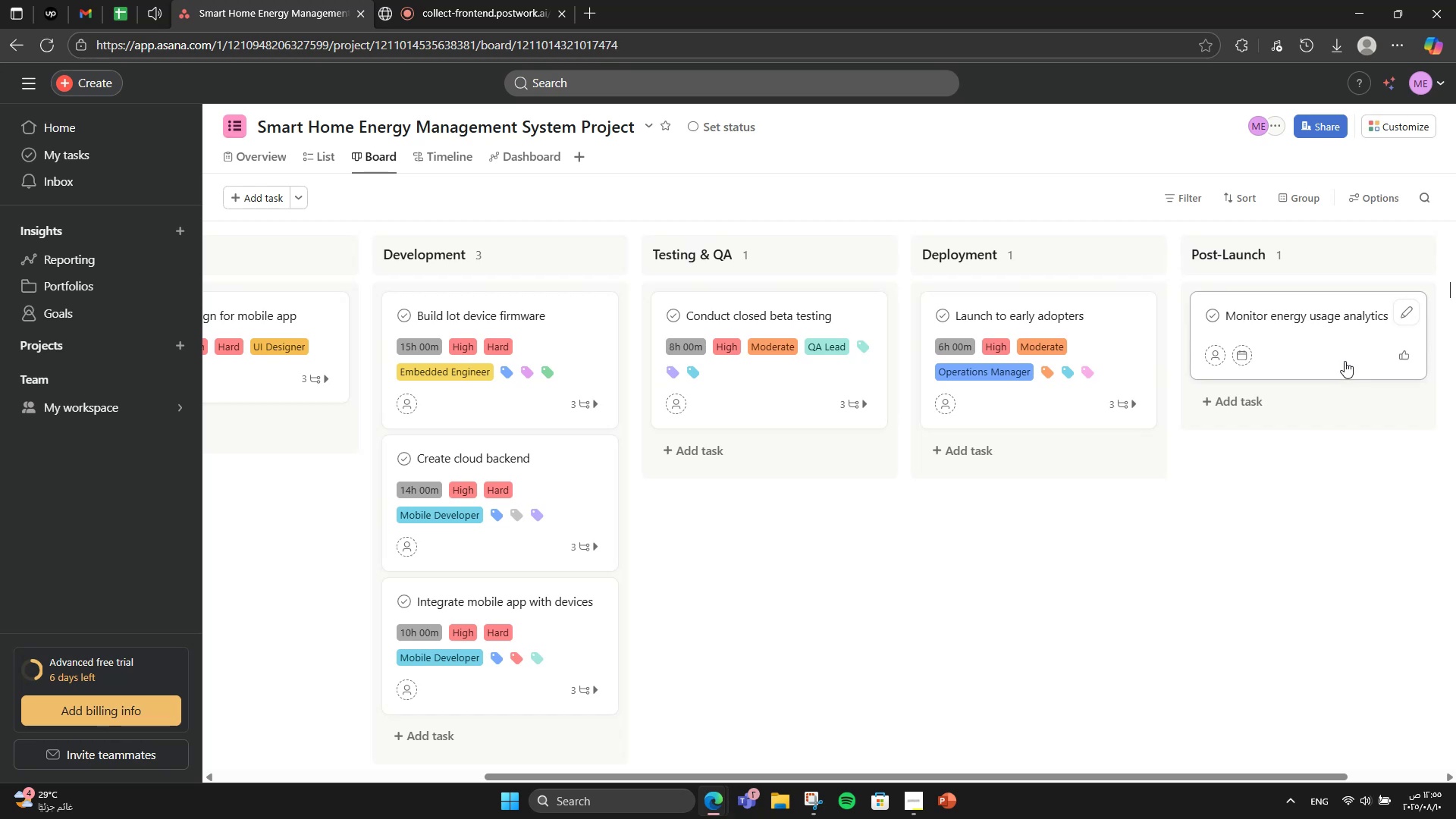 
left_click([1268, 397])
 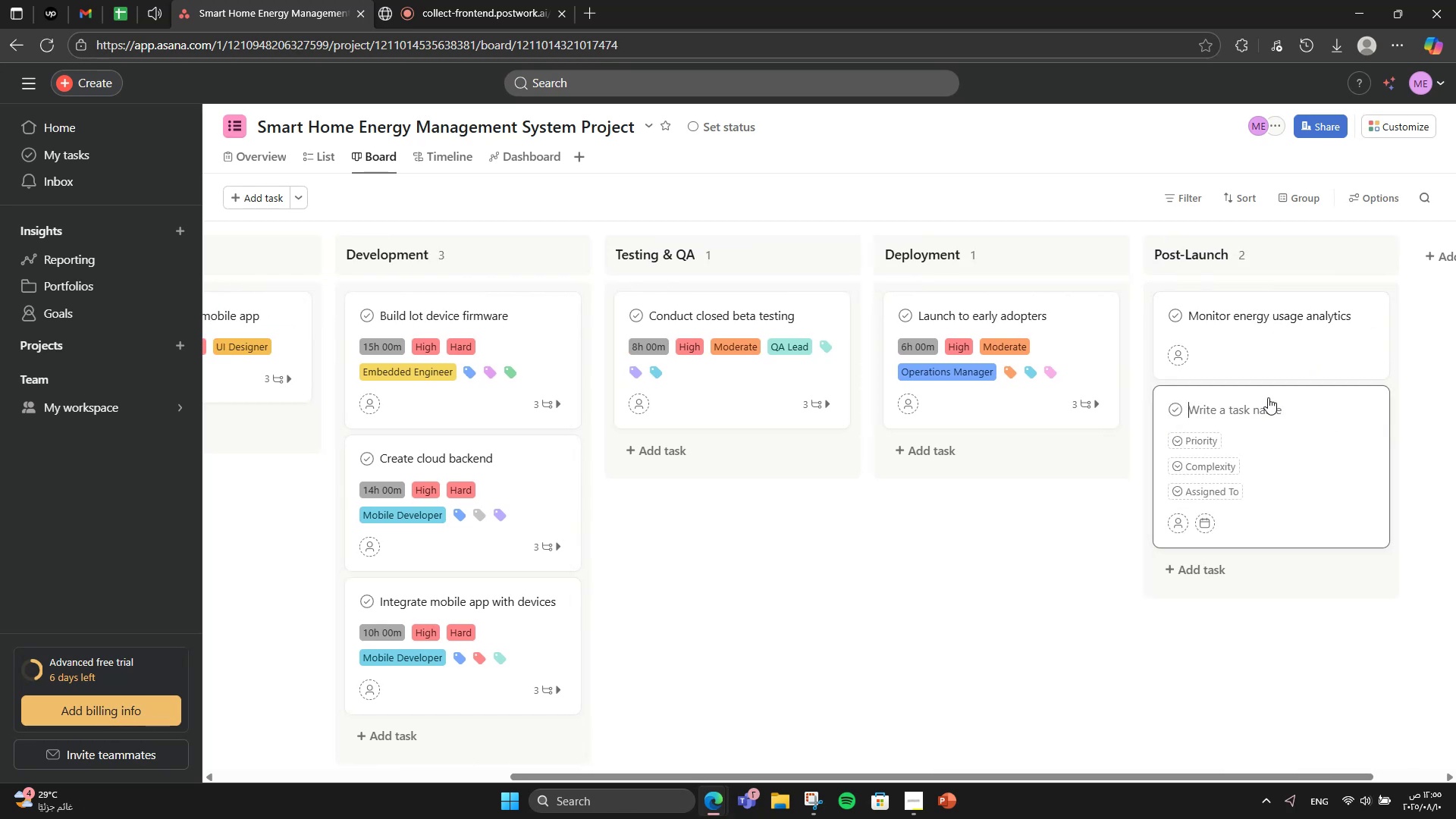 
type(Plan first major update)
 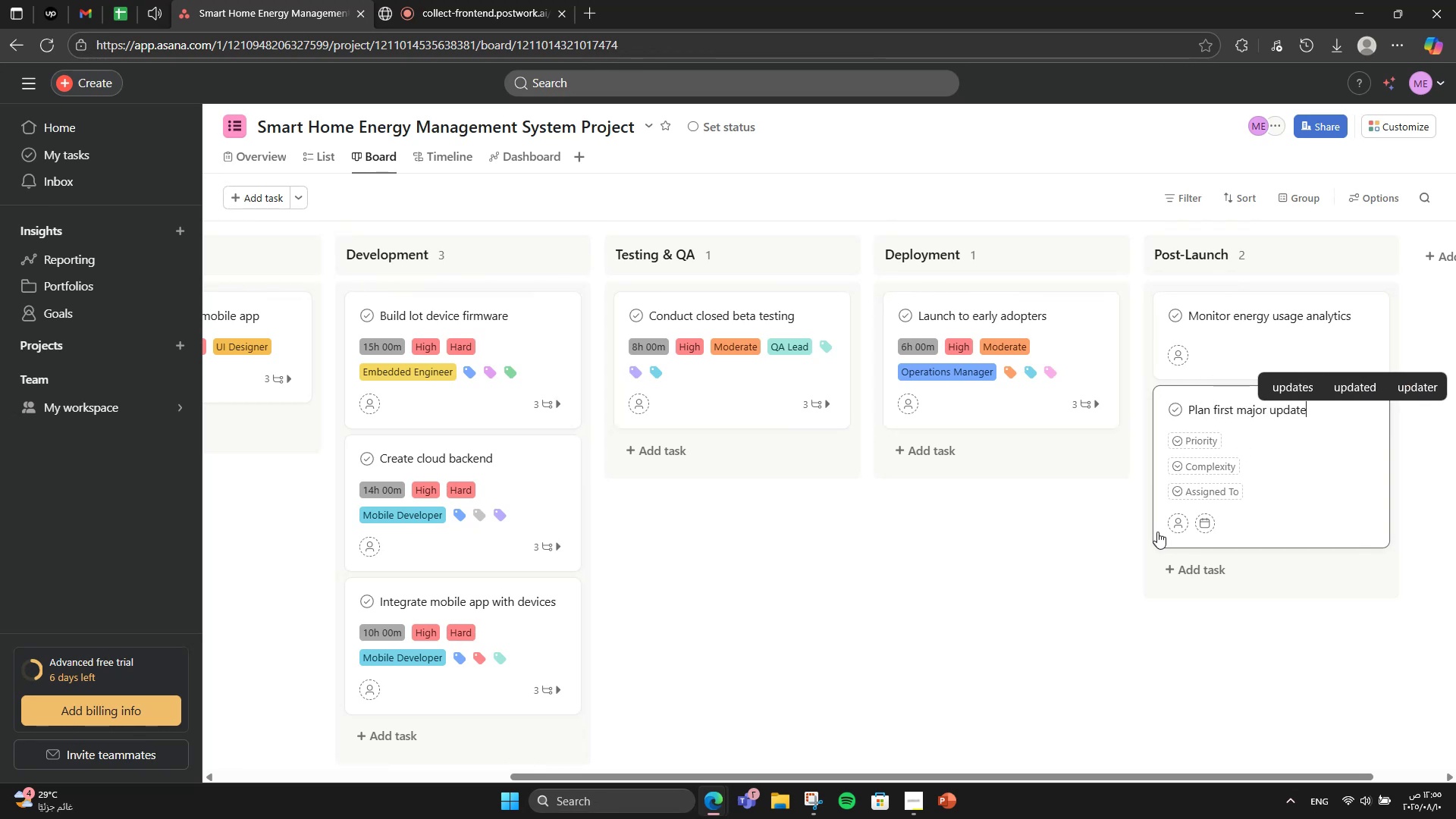 
left_click([1117, 535])
 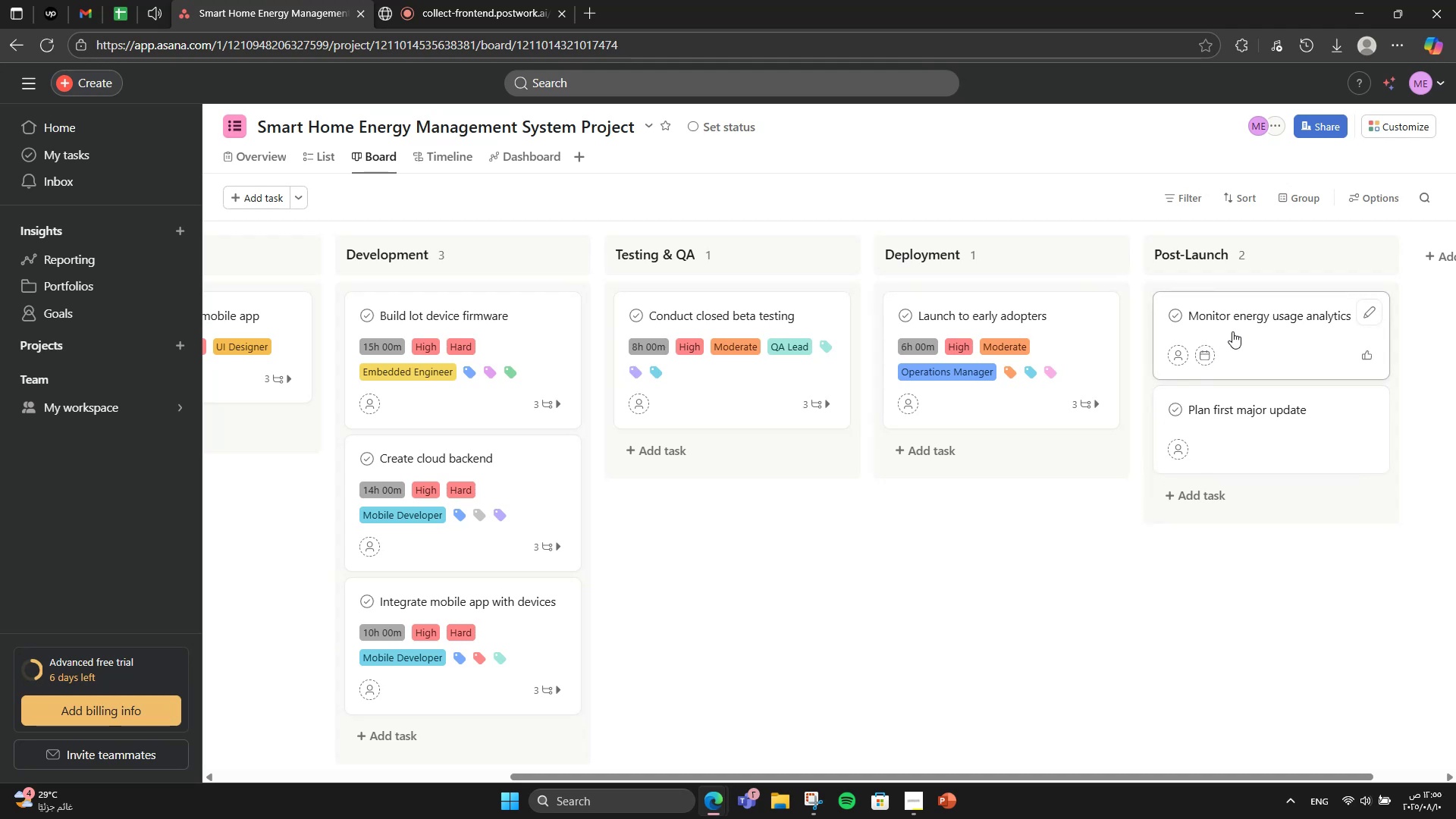 
left_click([1232, 331])
 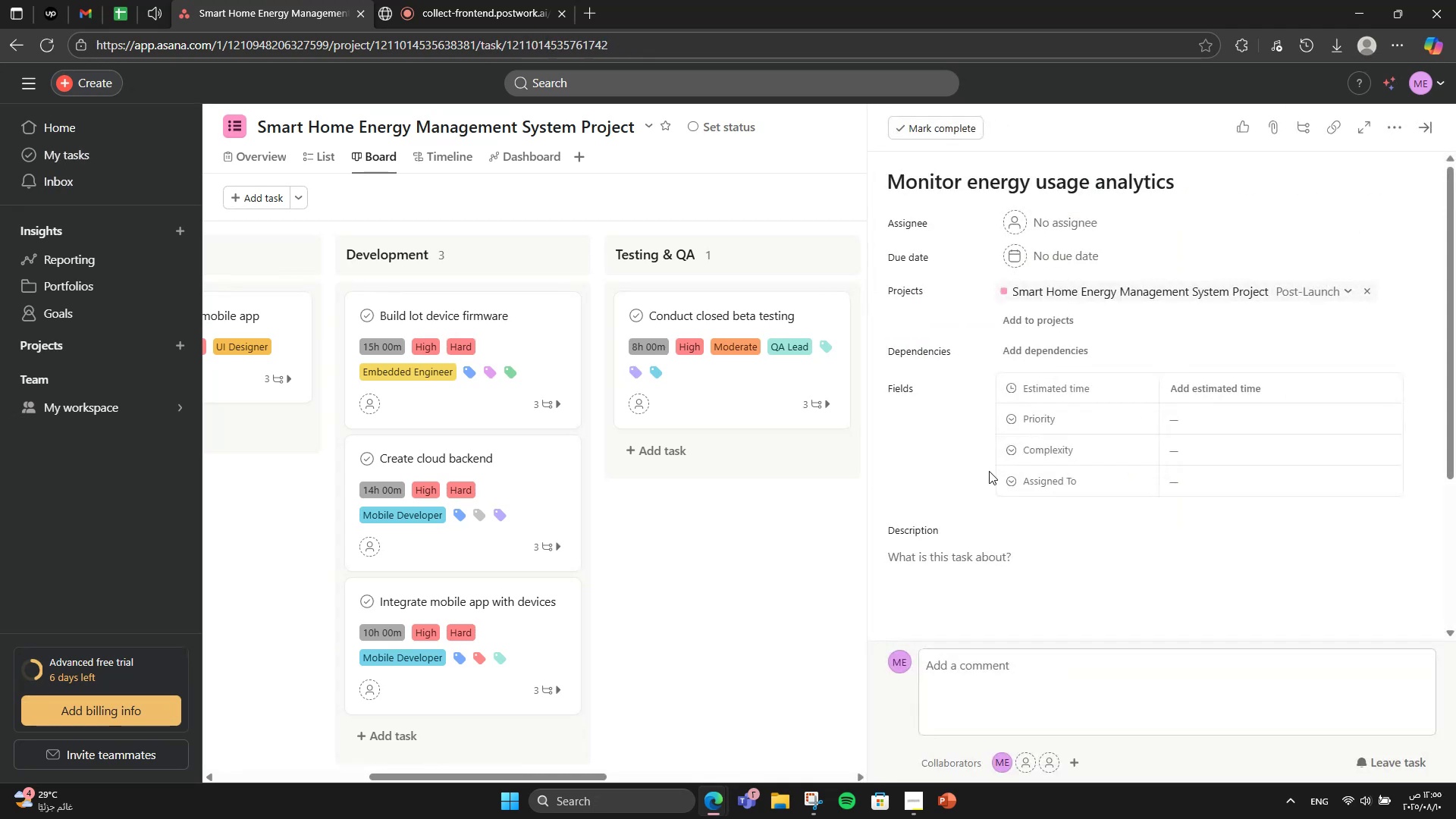 
scroll: coordinate [989, 471], scroll_direction: down, amount: 3.0
 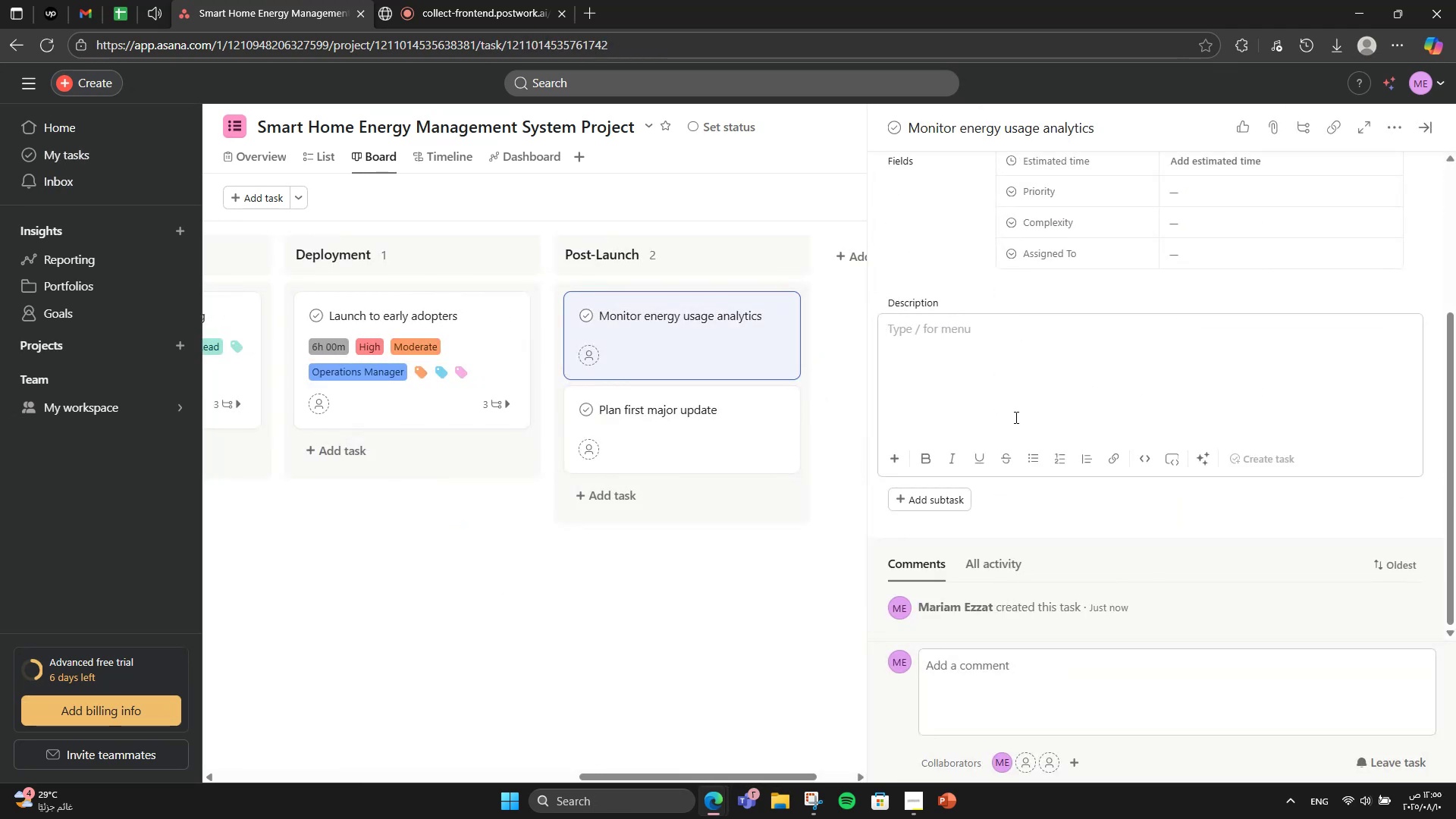 
type(Track system performance and user engagement)
 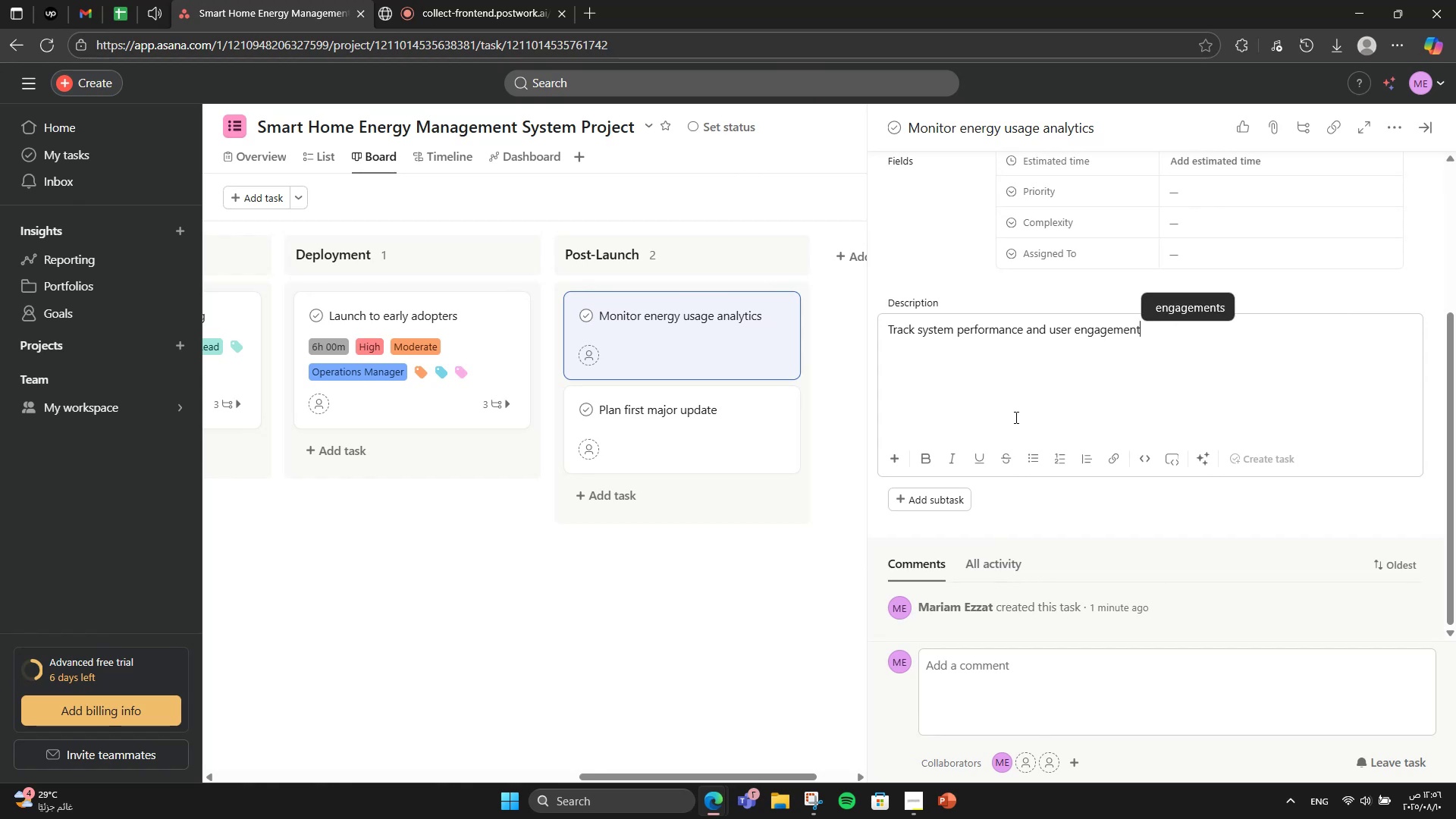 
scroll: coordinate [1010, 424], scroll_direction: up, amount: 3.0
 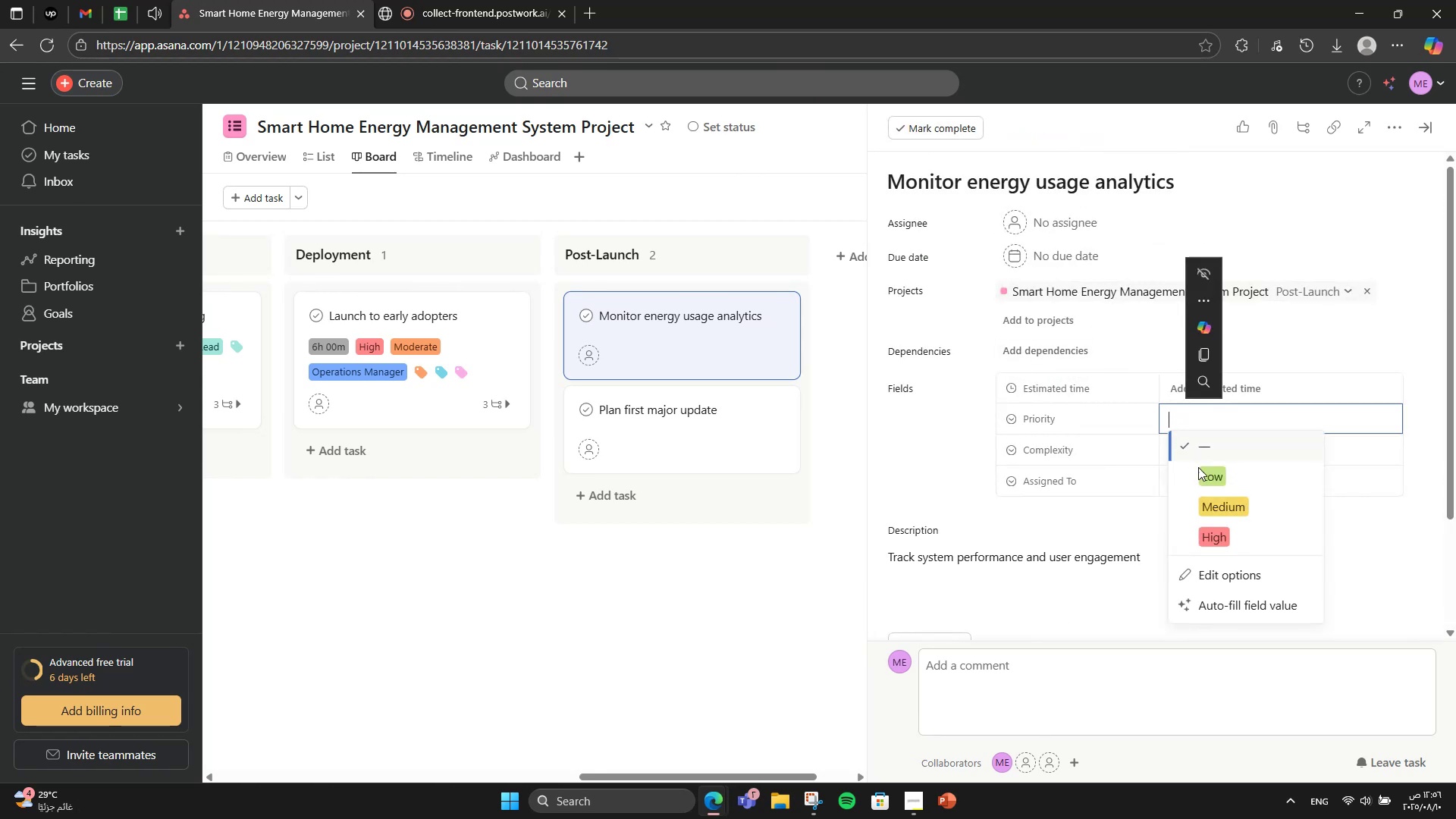 
double_click([1223, 504])
 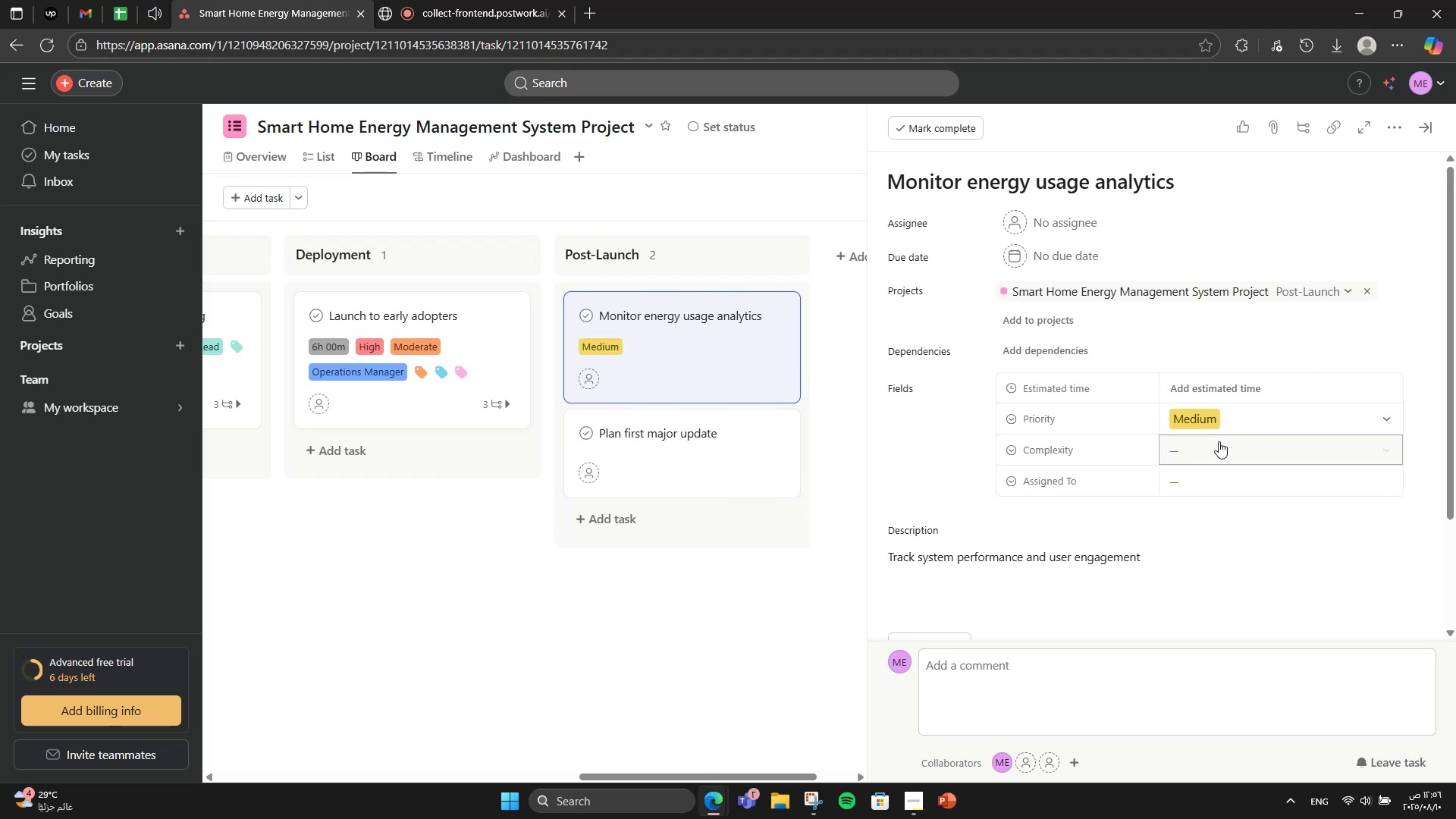 
left_click([1219, 442])
 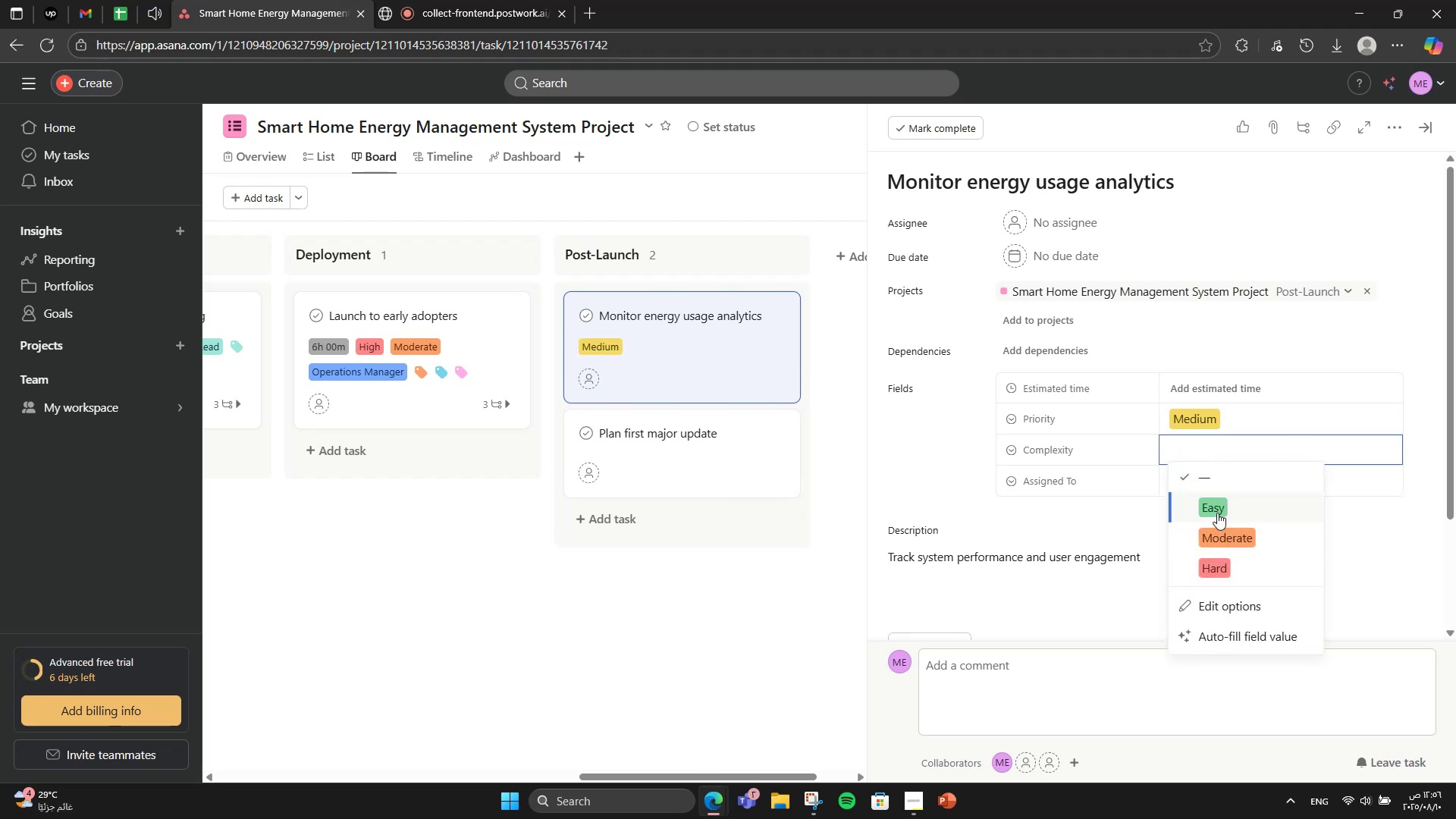 
left_click([1217, 513])
 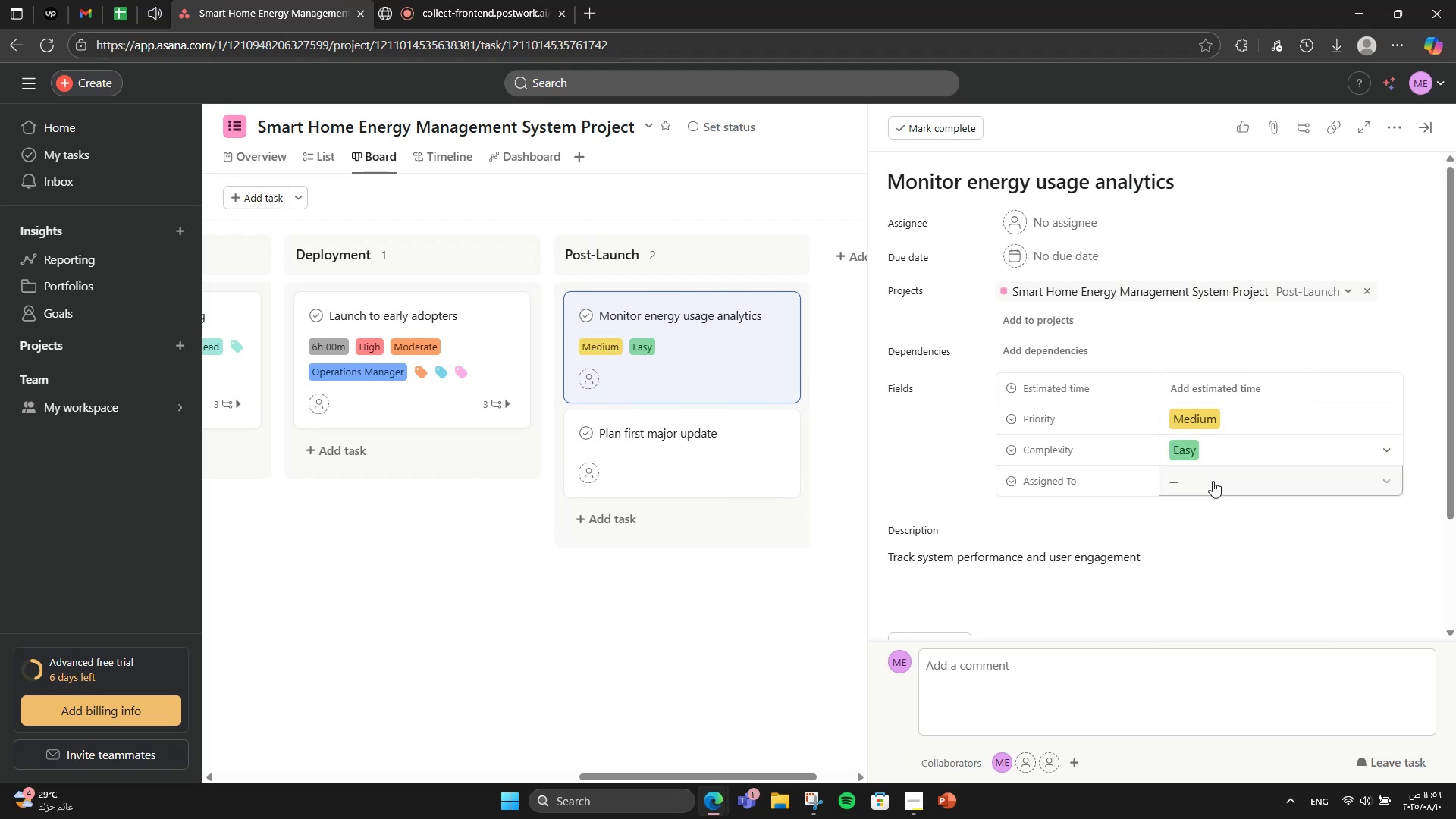 
left_click([1213, 481])
 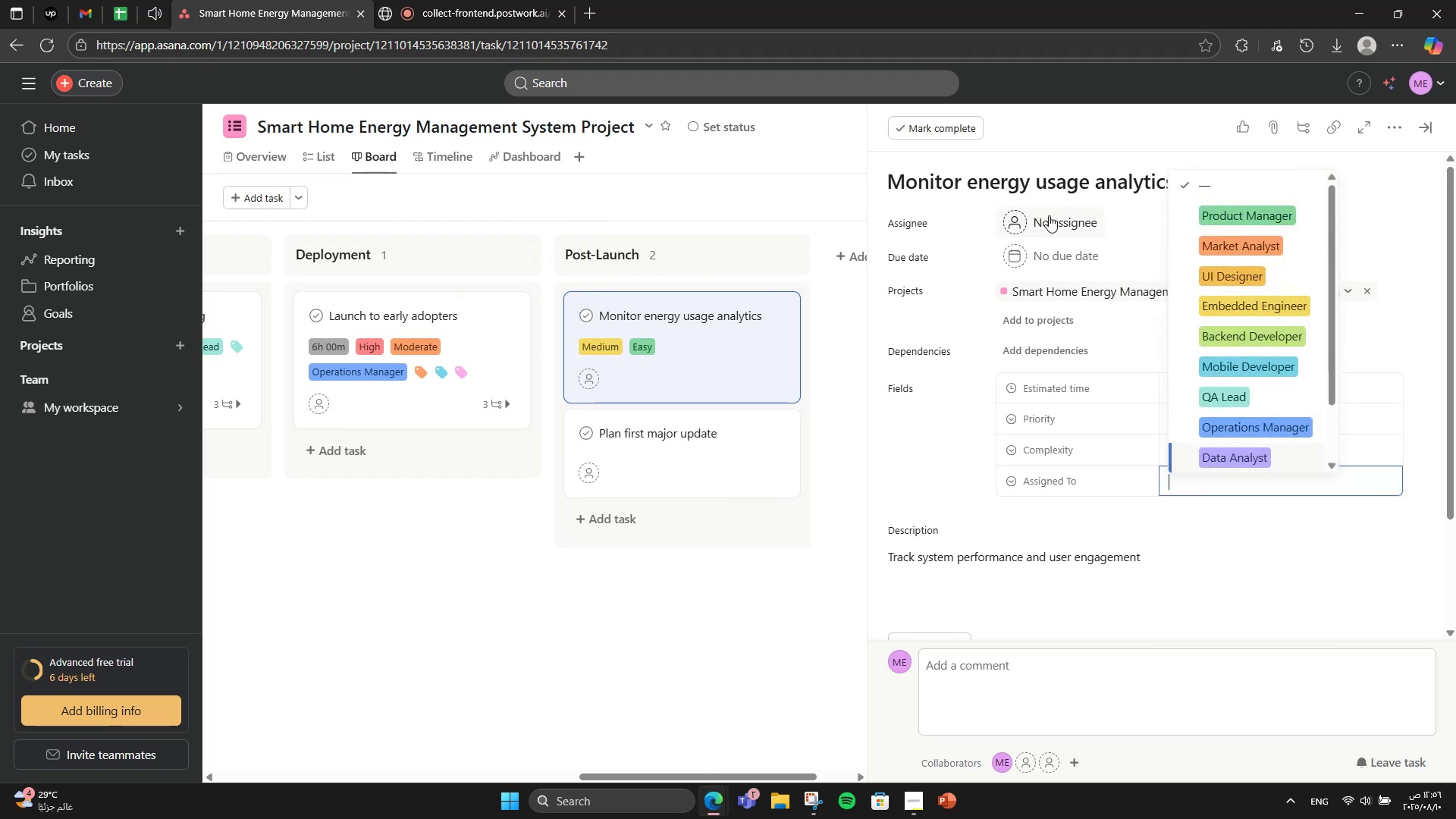 
left_click([1257, 466])
 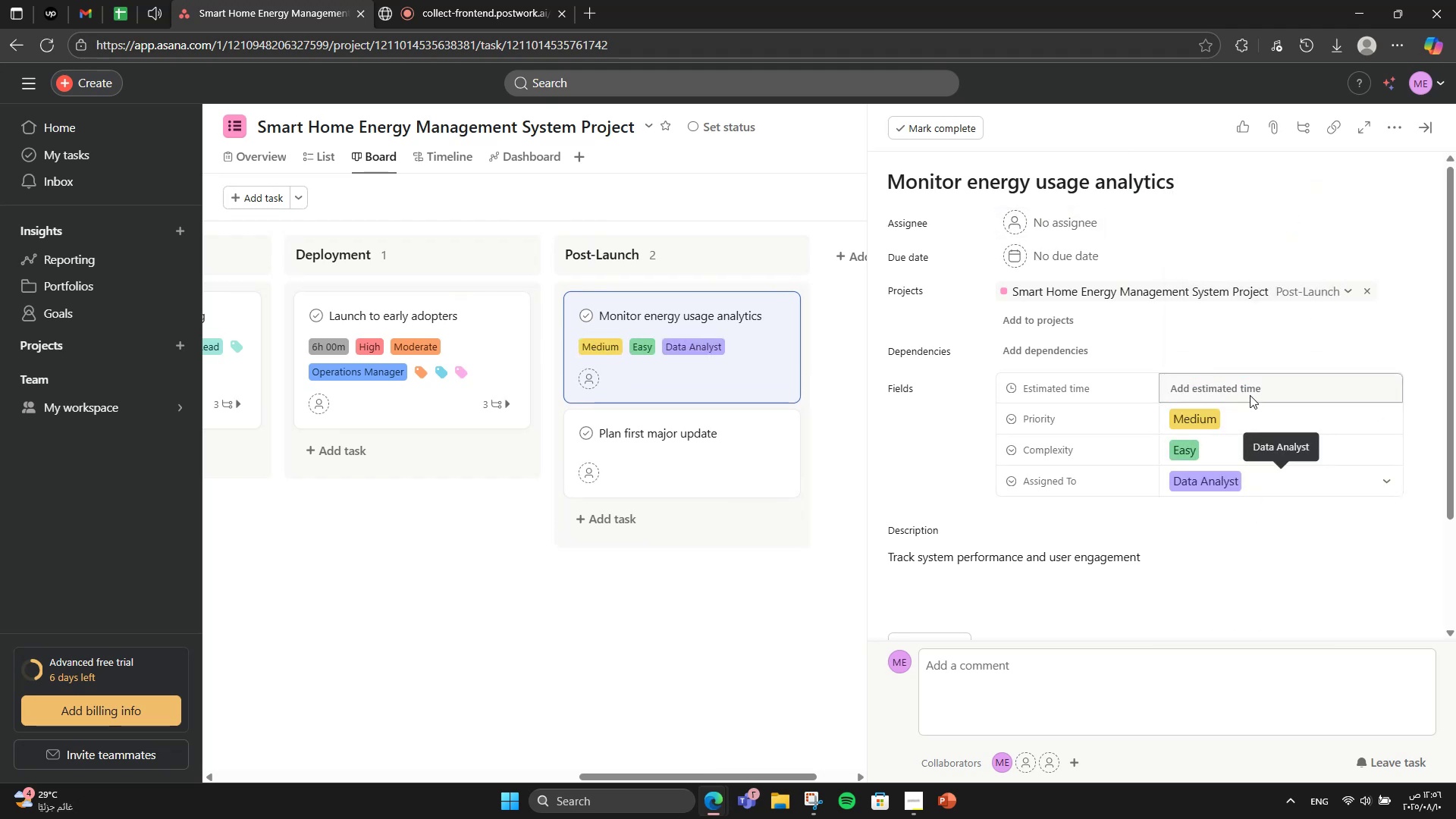 
left_click([1239, 389])
 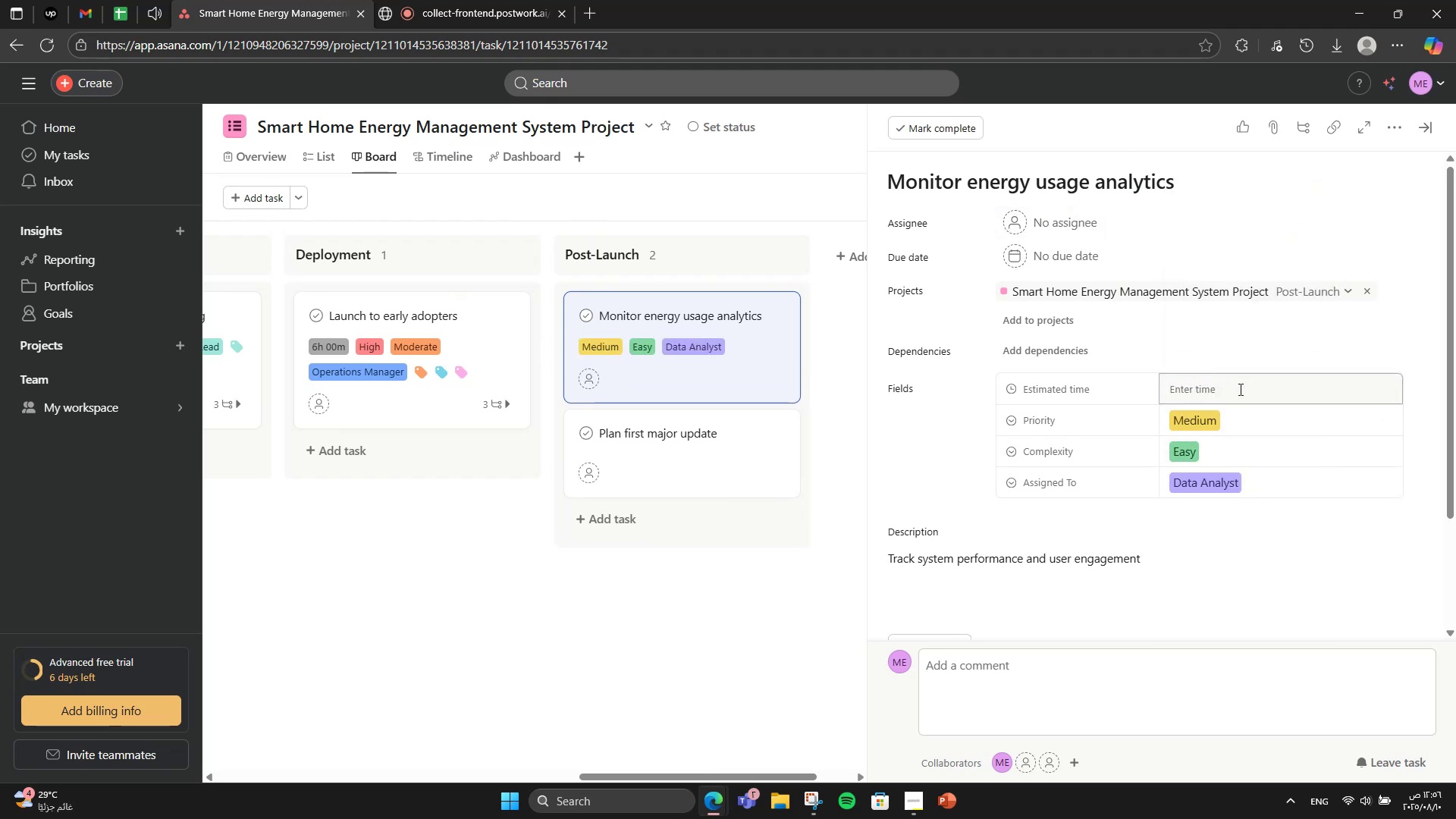 
left_click([1239, 389])
 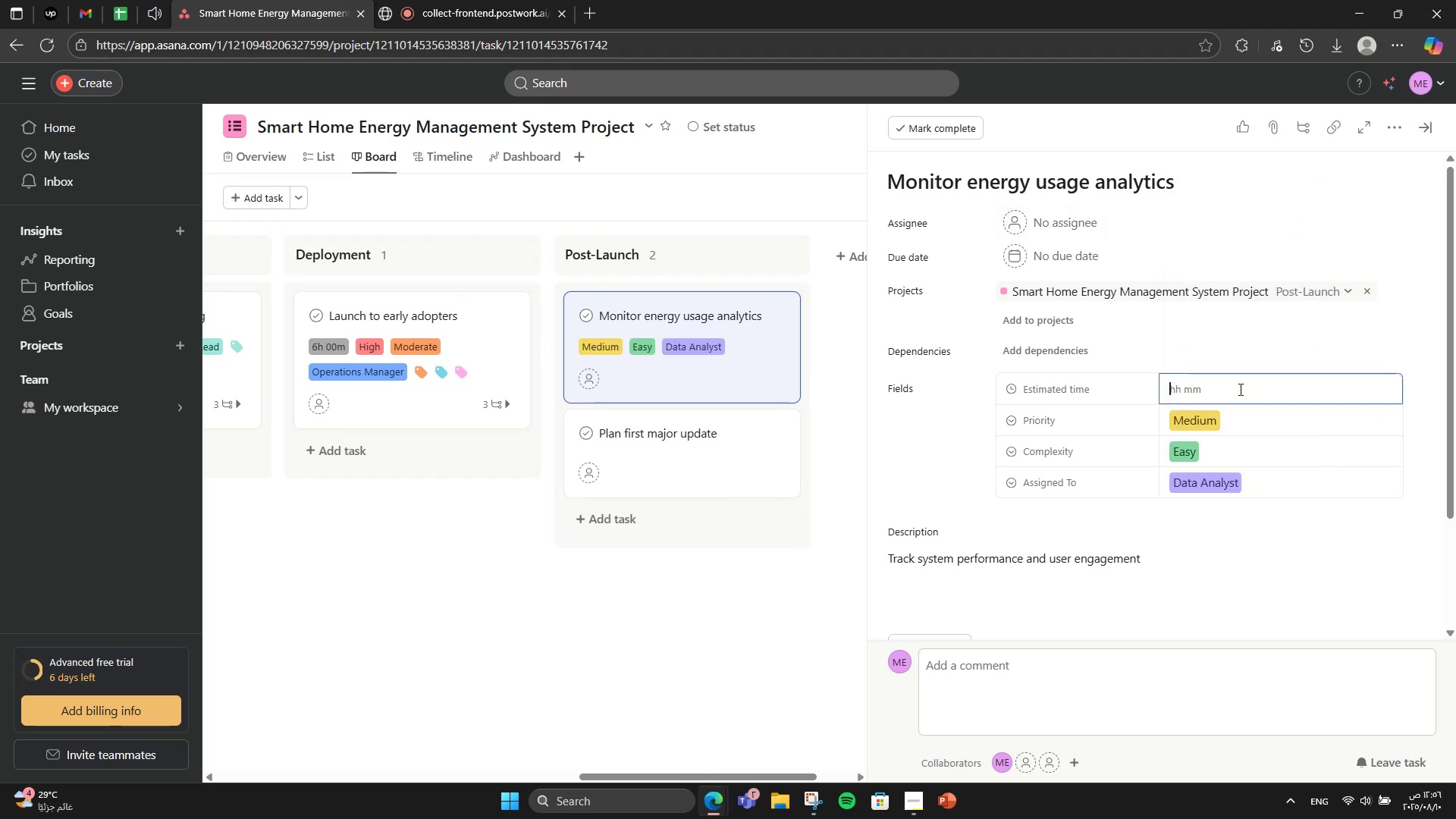 
key(Numpad3)
 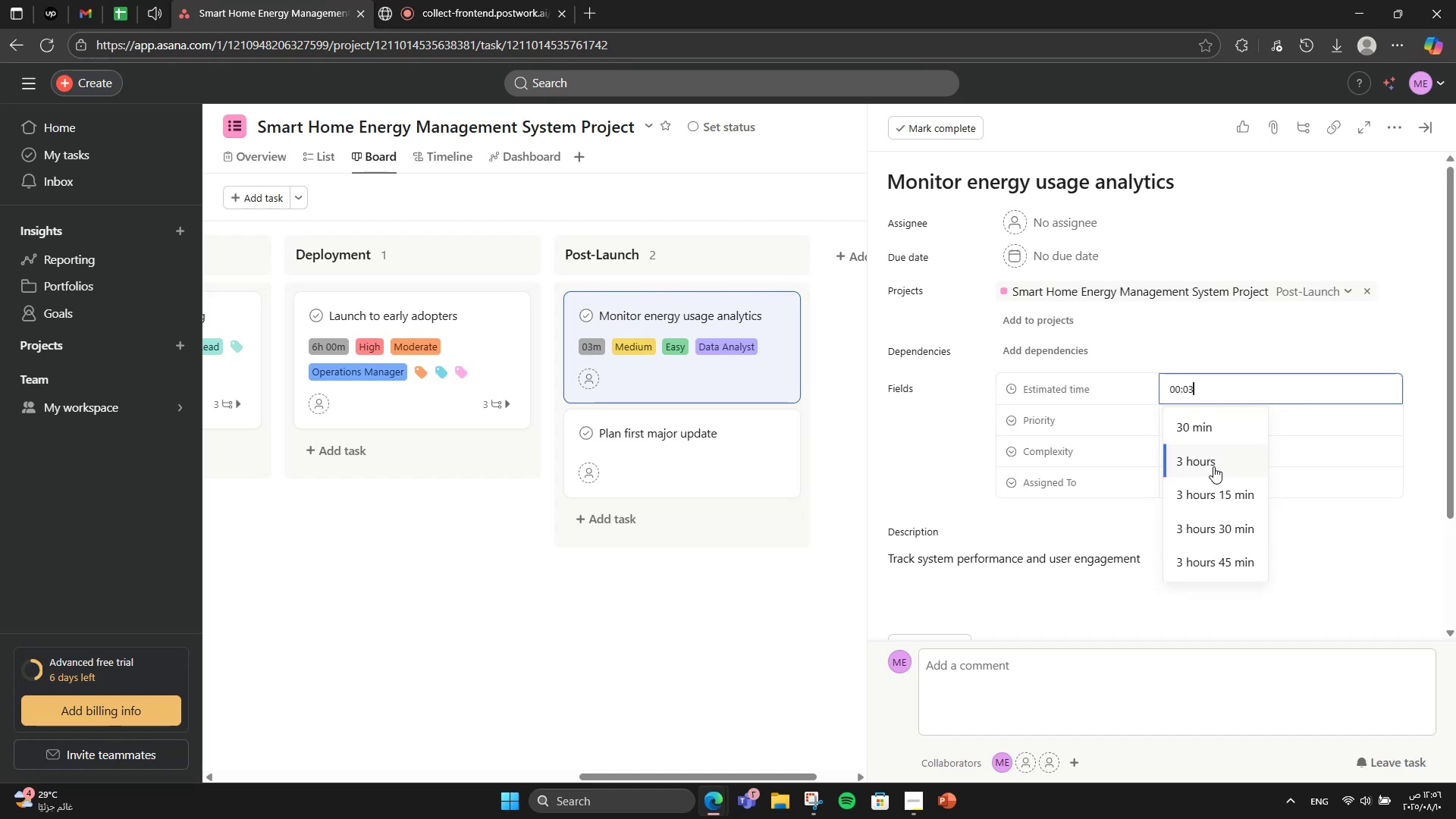 
left_click([1210, 474])
 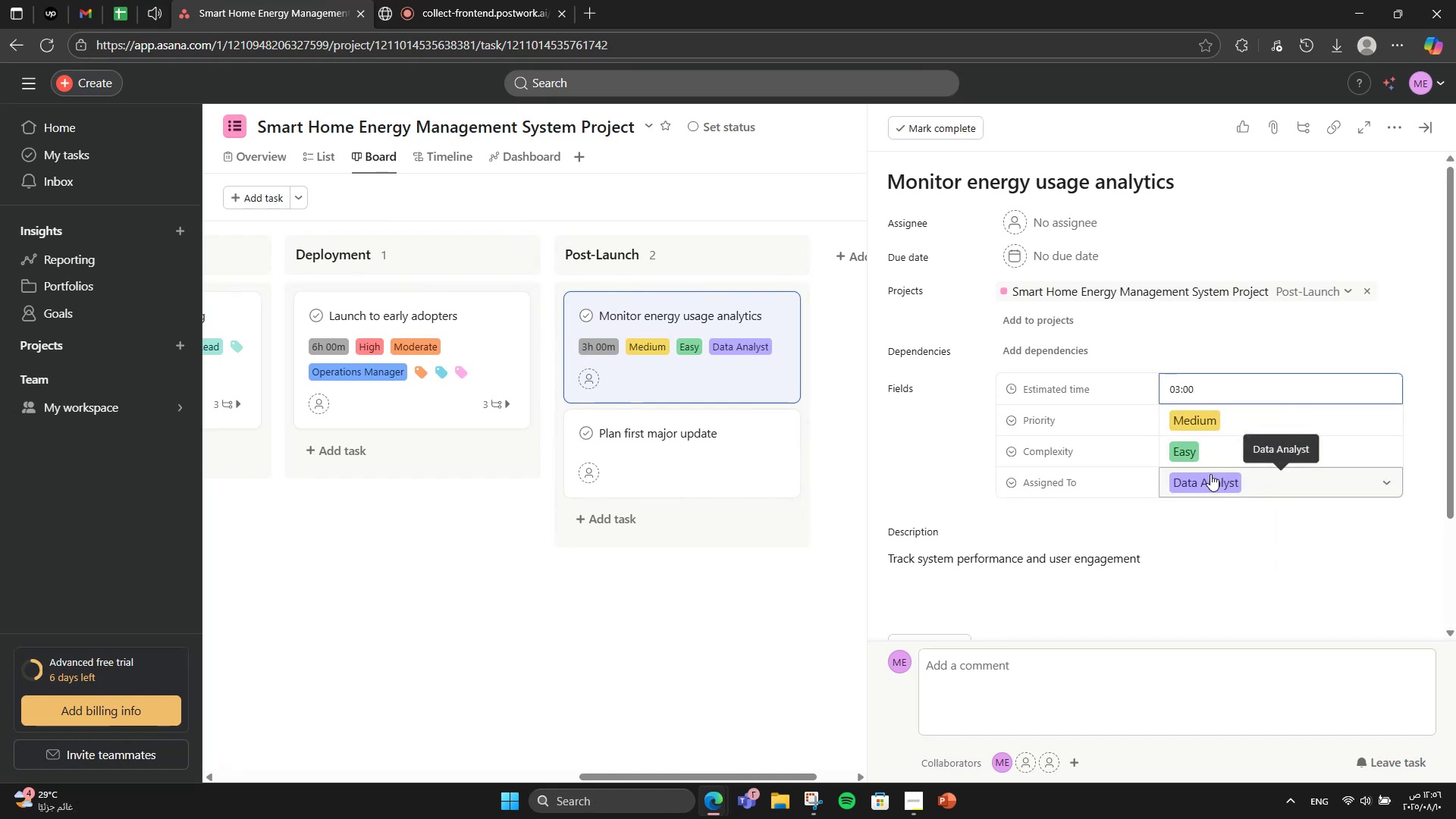 
scroll: coordinate [1210, 475], scroll_direction: down, amount: 1.0
 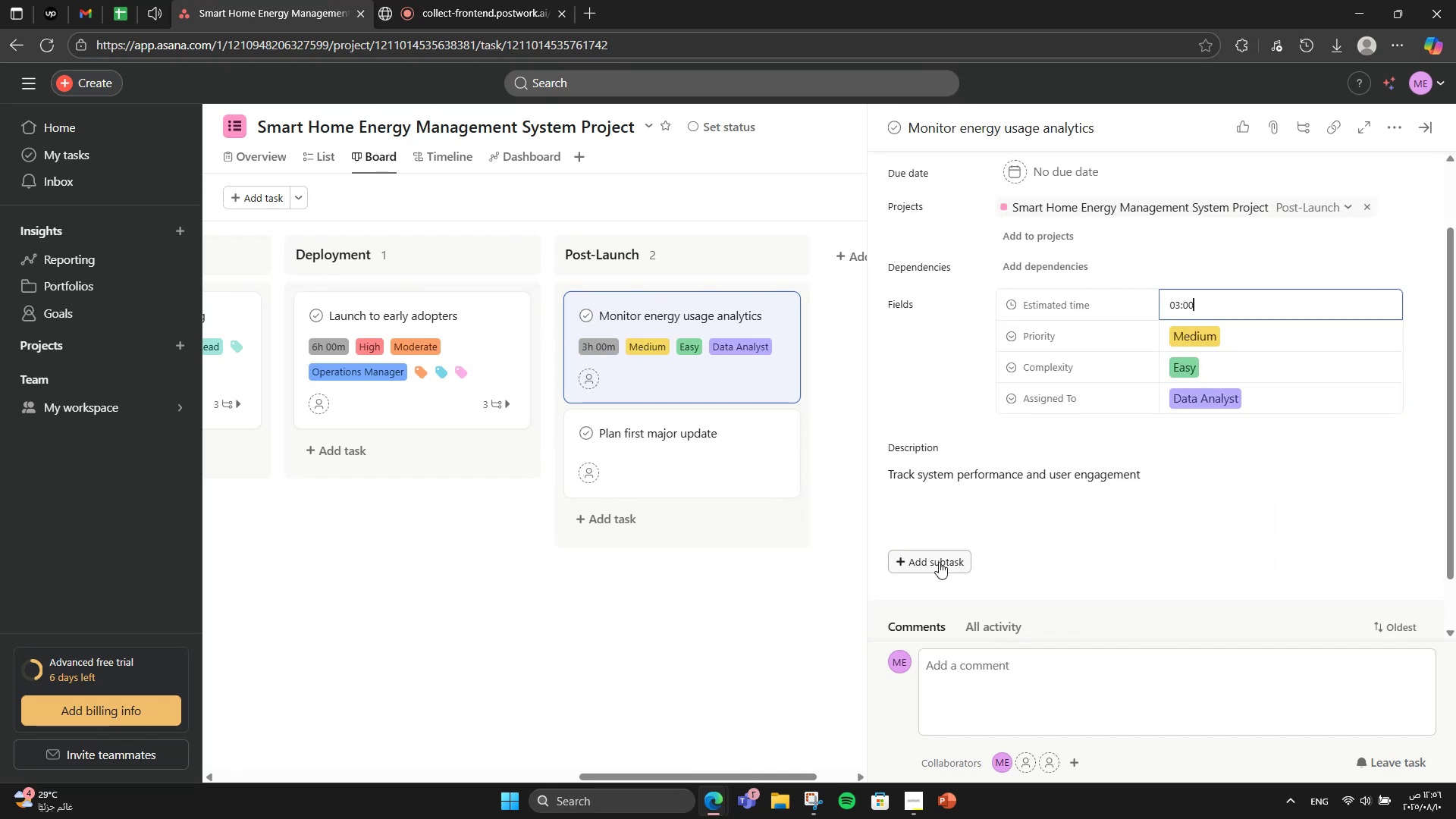 
left_click([939, 562])
 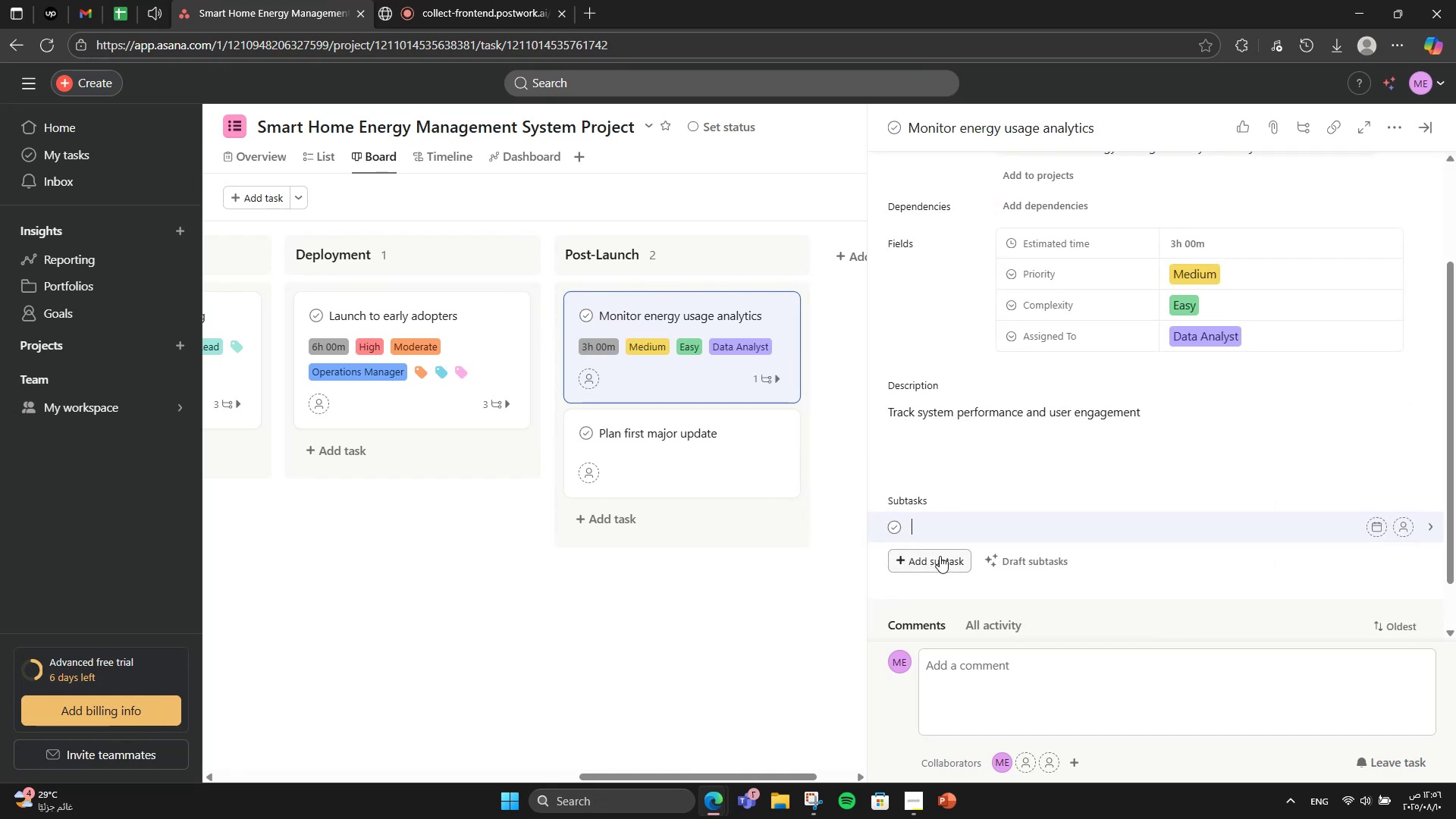 
type(Connect analytics)
 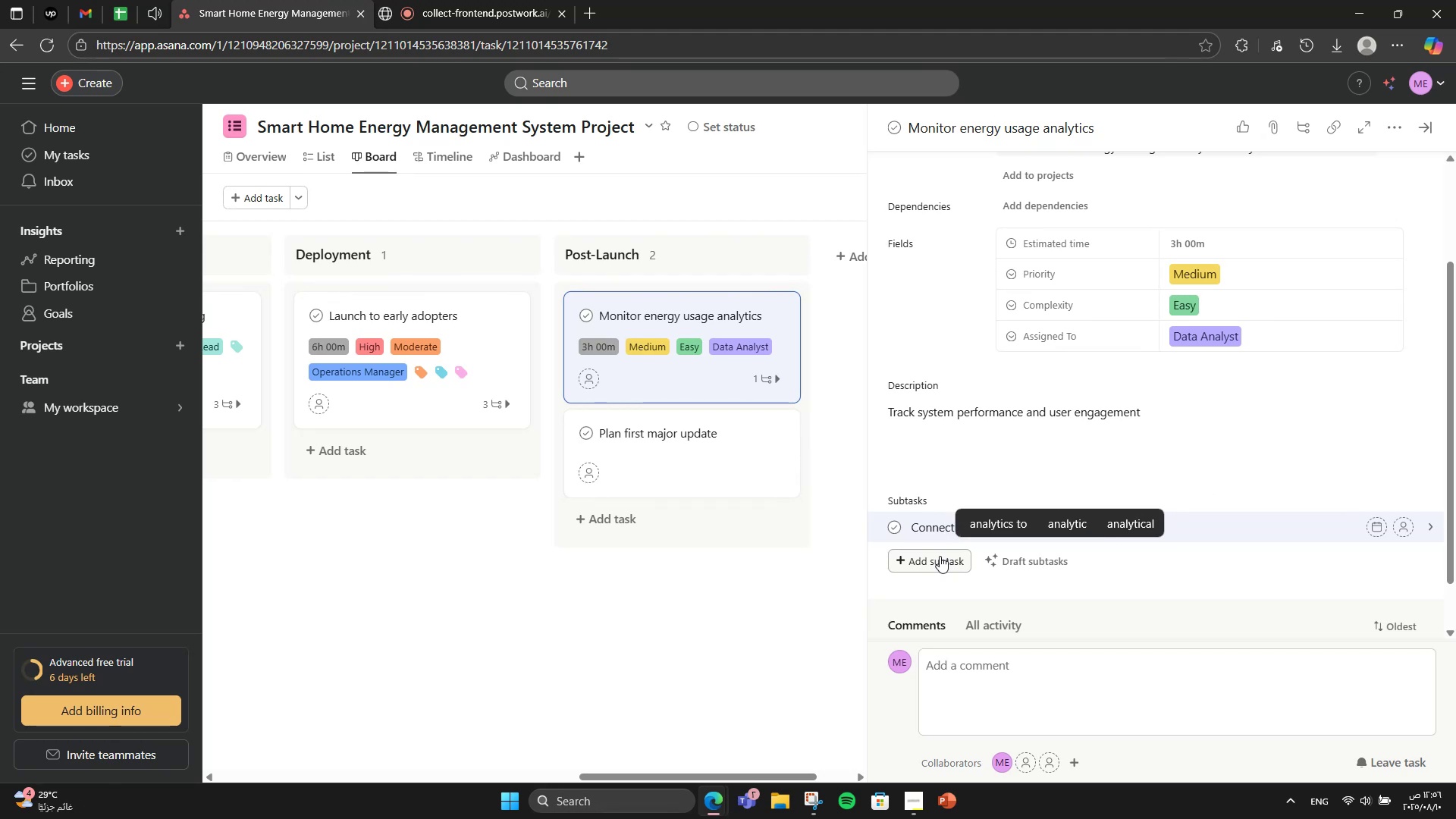 
key(Enter)
 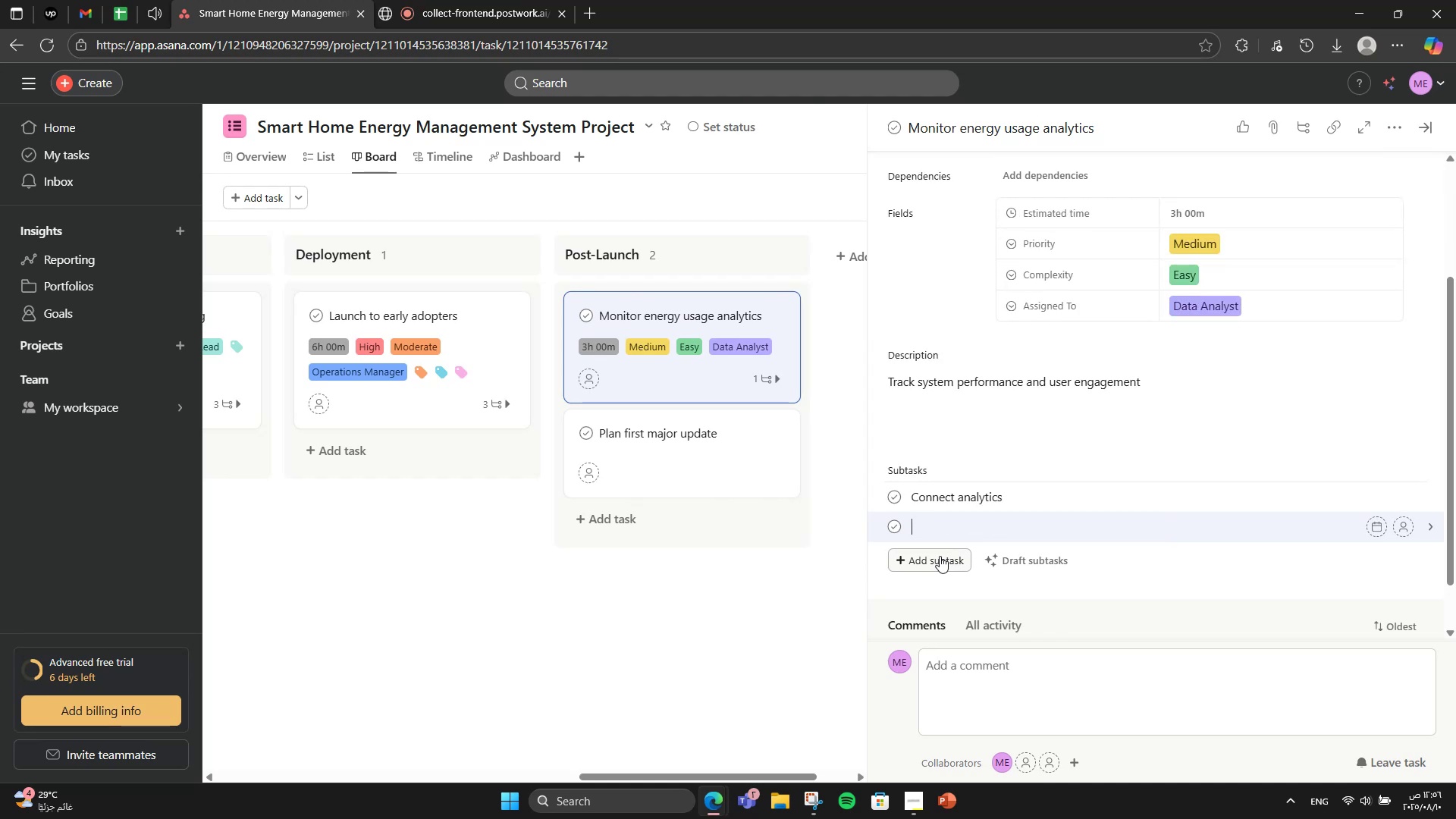 
type(a)
key(Backspace)
type(Monitor KPIs\)
key(Backspace)
 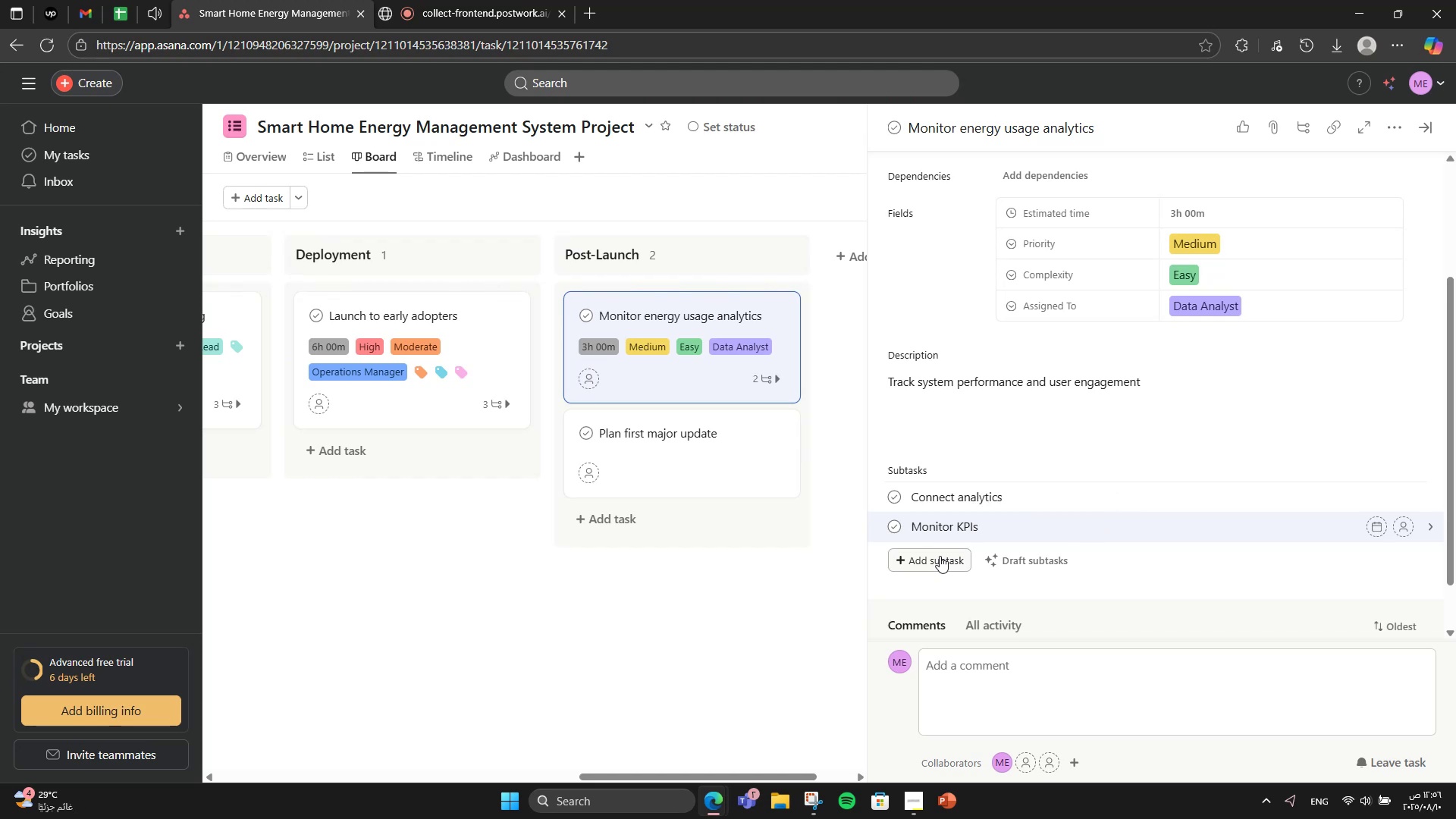 
key(Enter)
 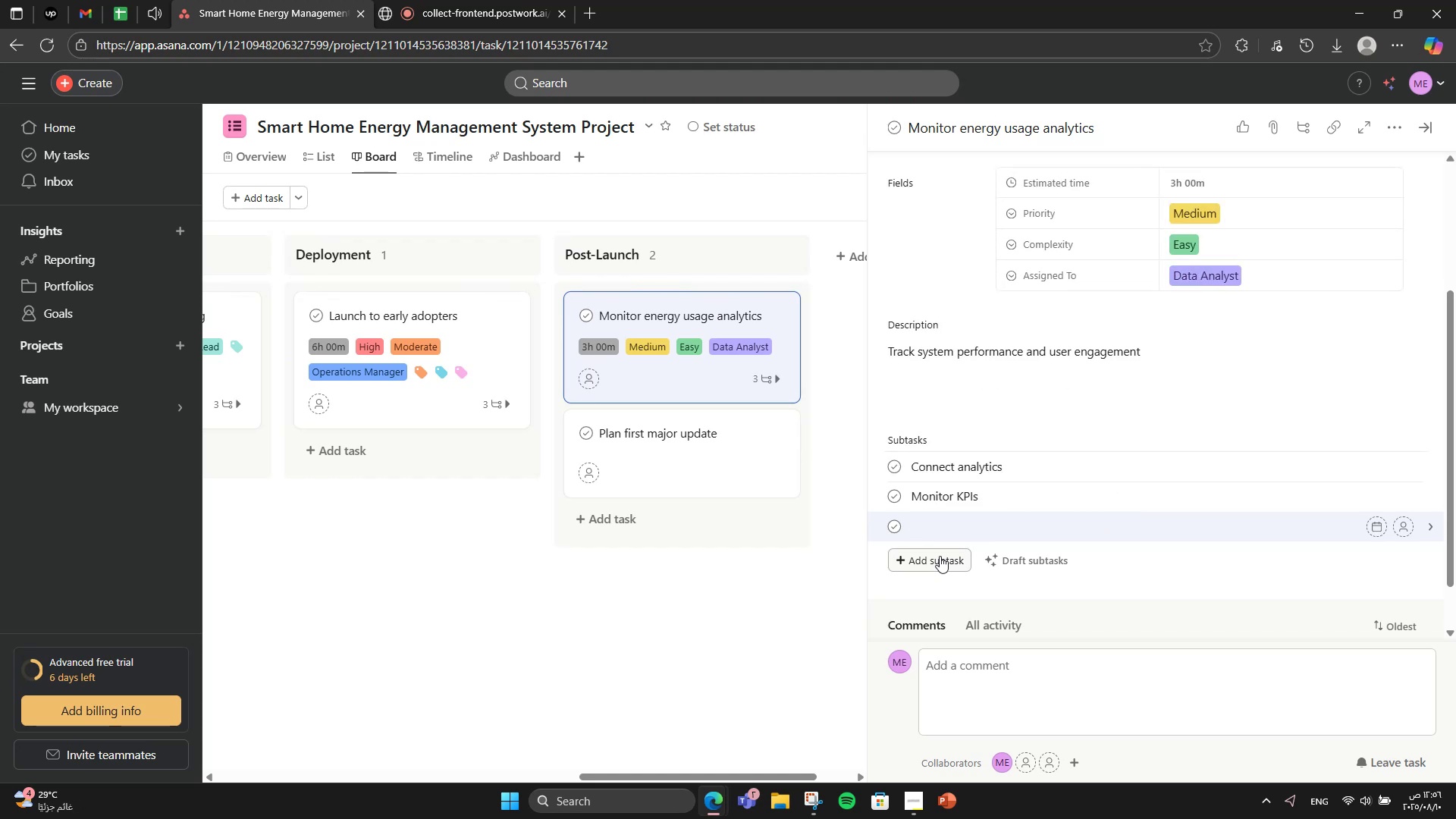 
type(Generate monthly report)
 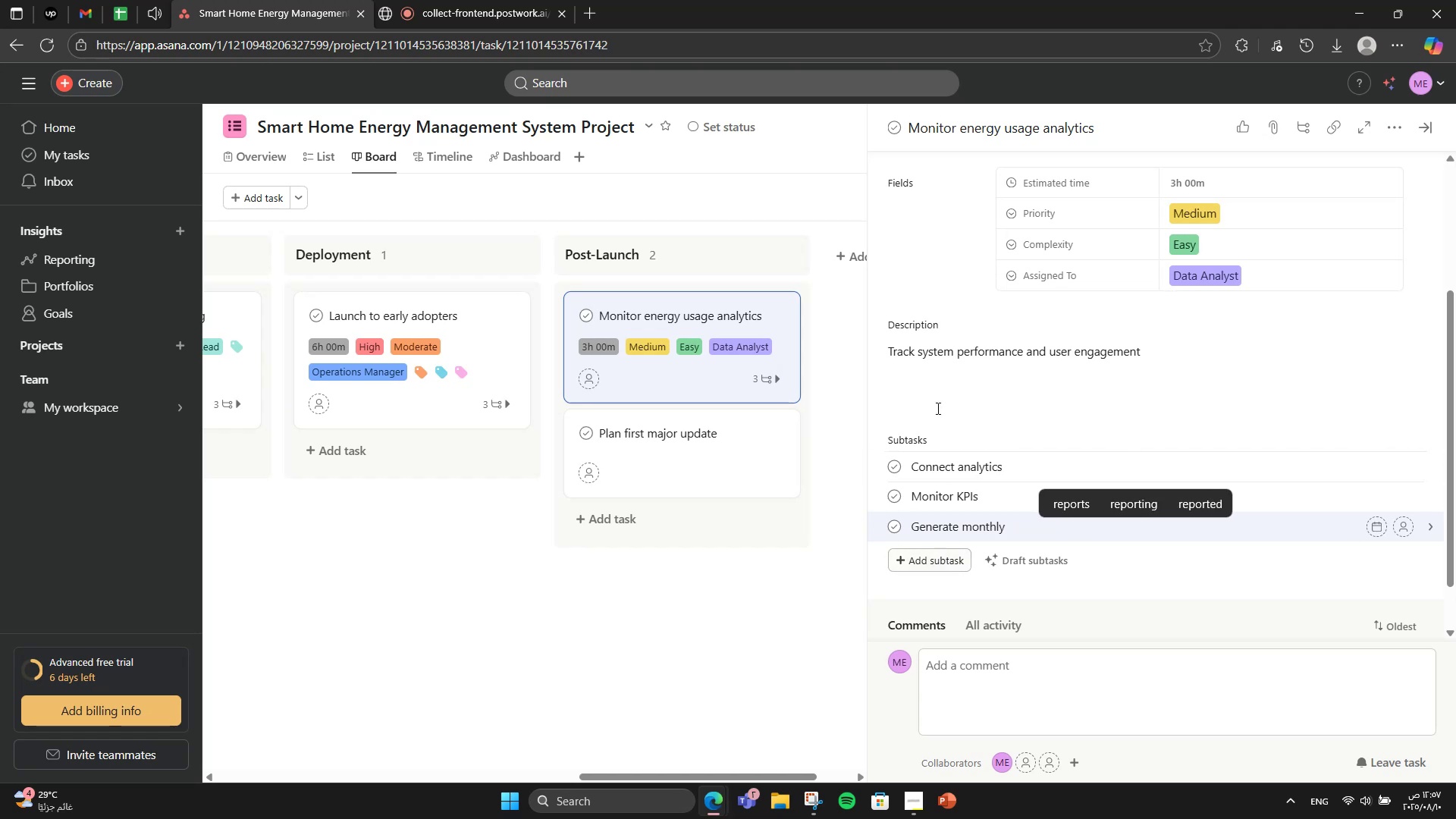 
left_click([898, 491])
 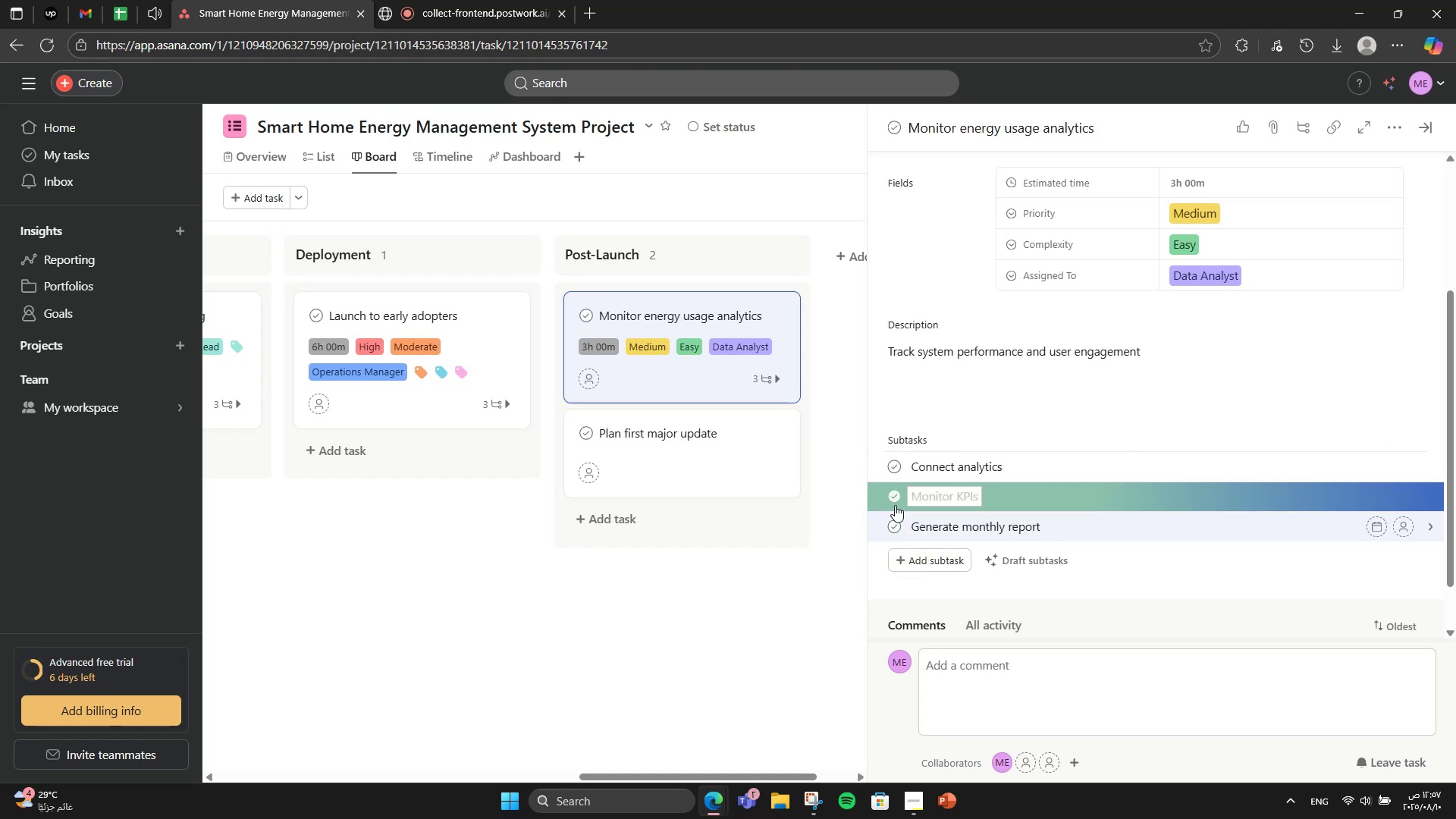 
left_click([895, 500])
 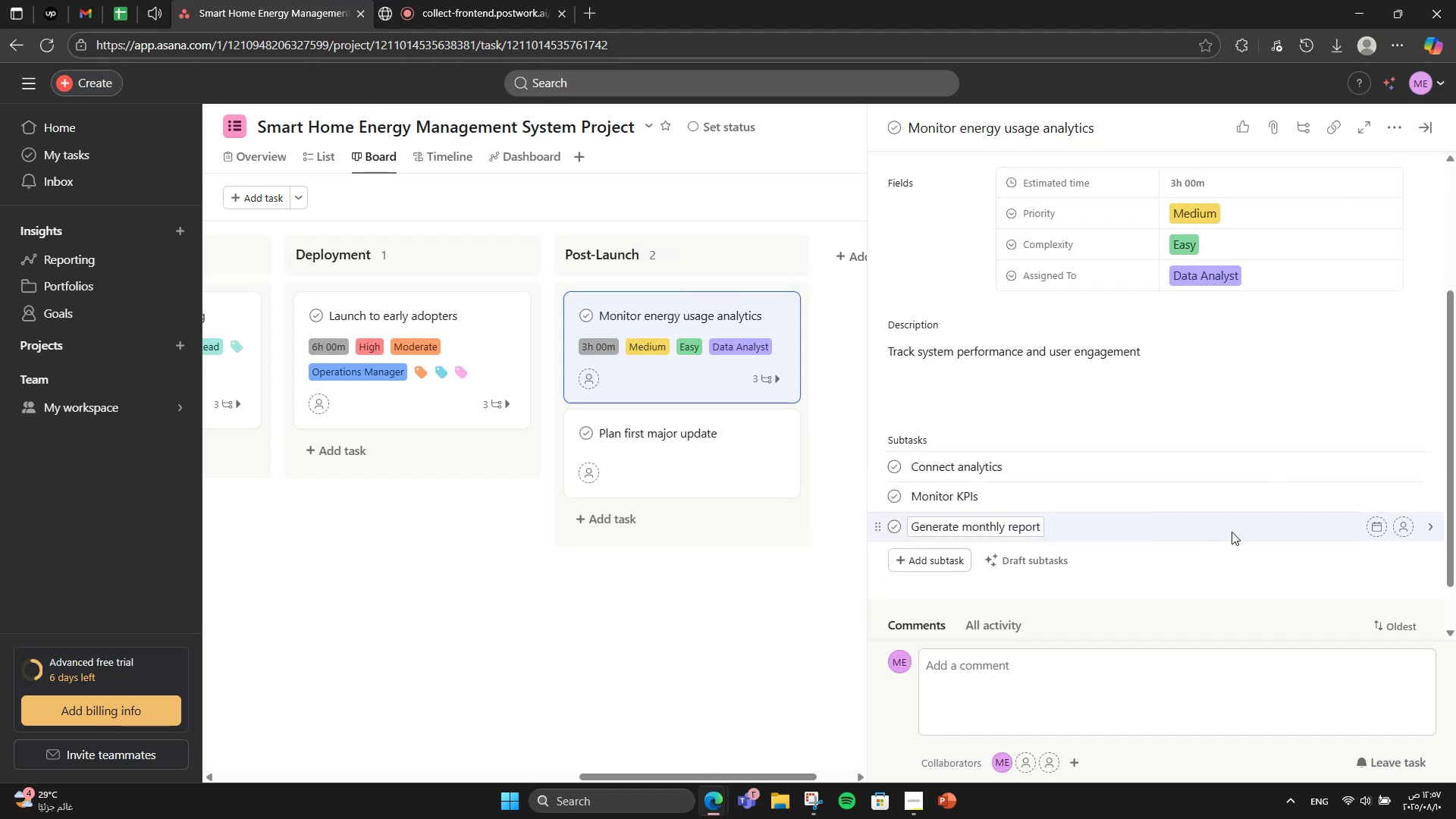 
scroll: coordinate [1232, 532], scroll_direction: down, amount: 1.0
 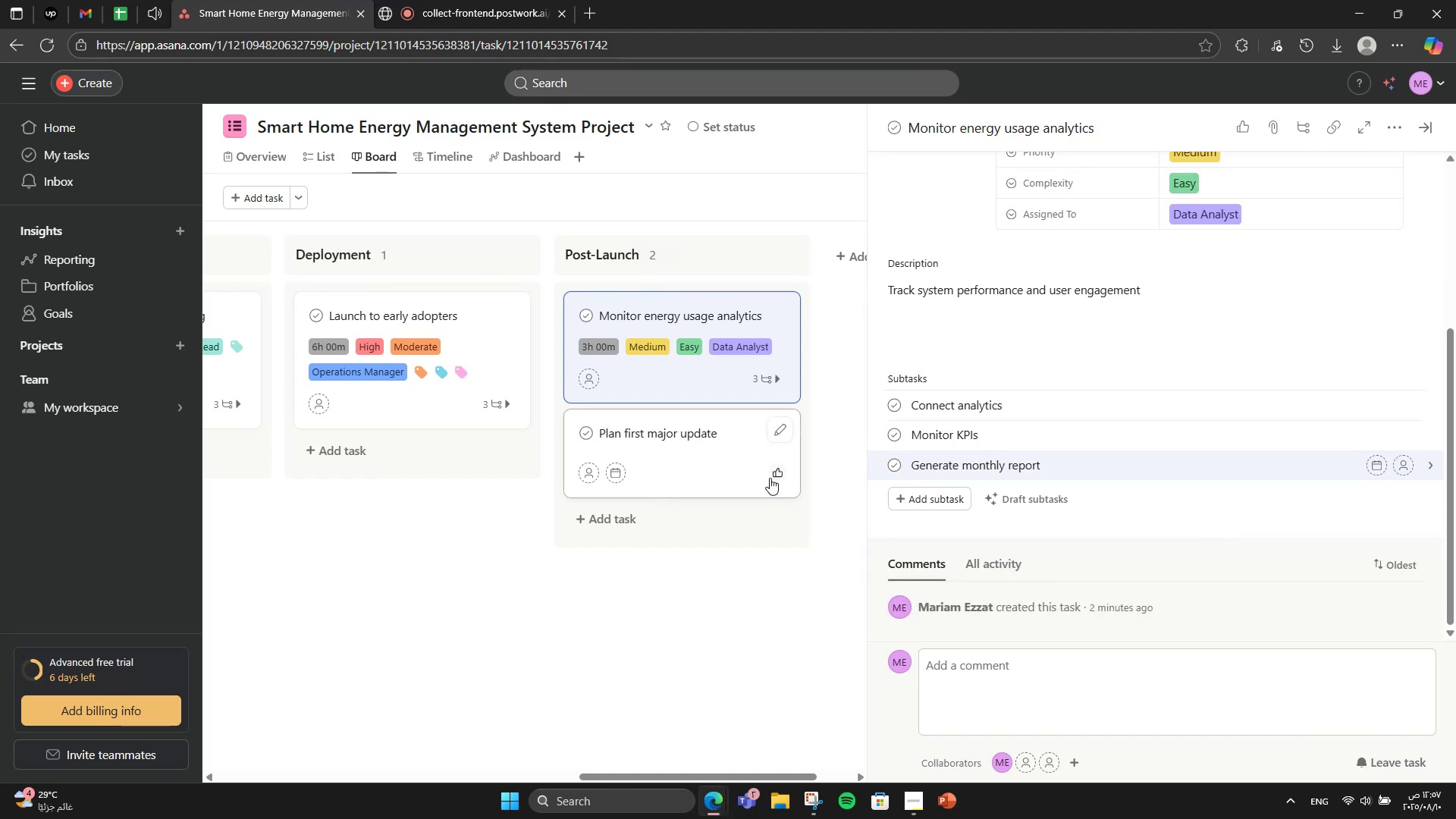 
scroll: coordinate [1058, 409], scroll_direction: up, amount: 2.0
 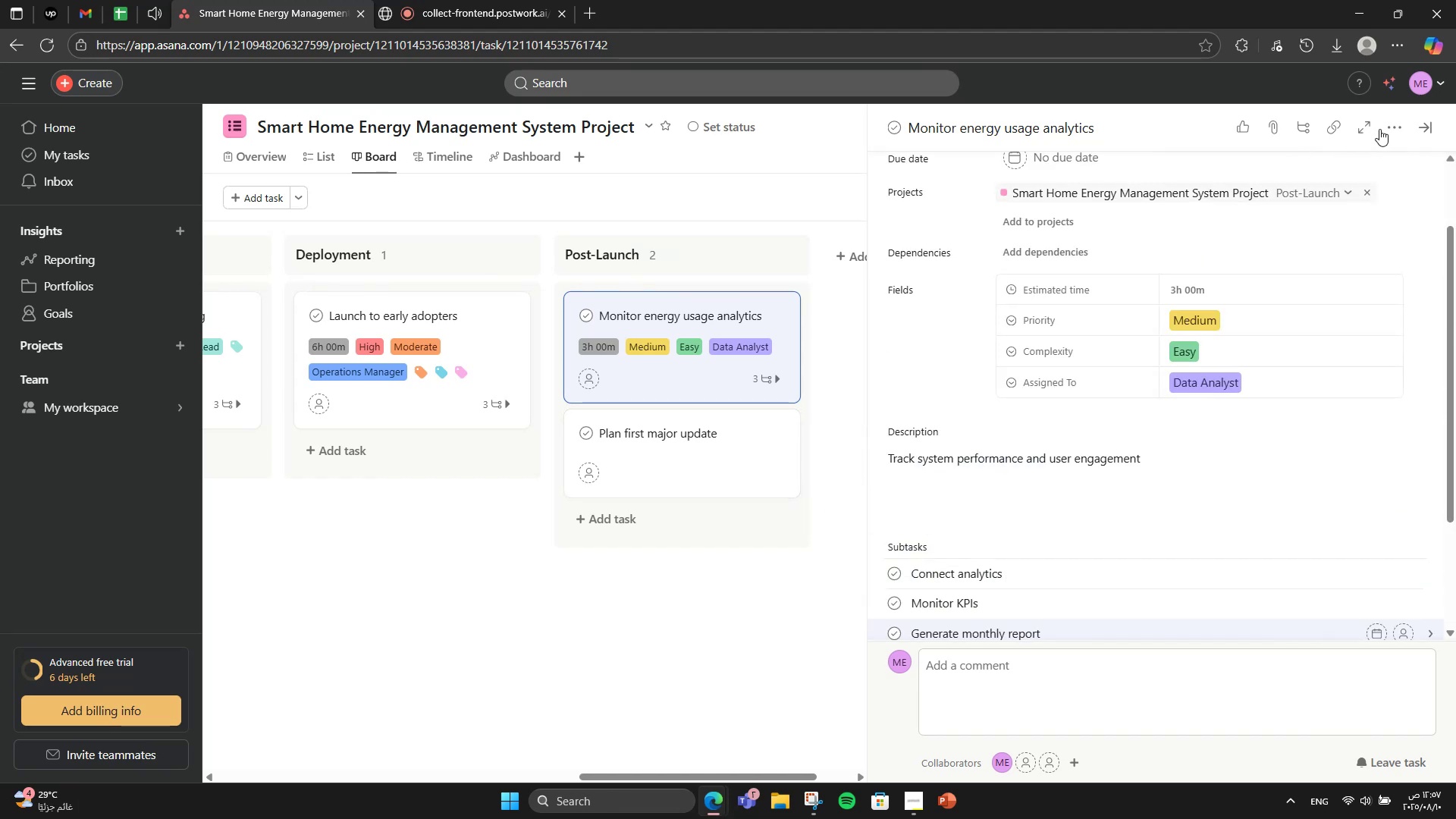 
left_click([1394, 120])
 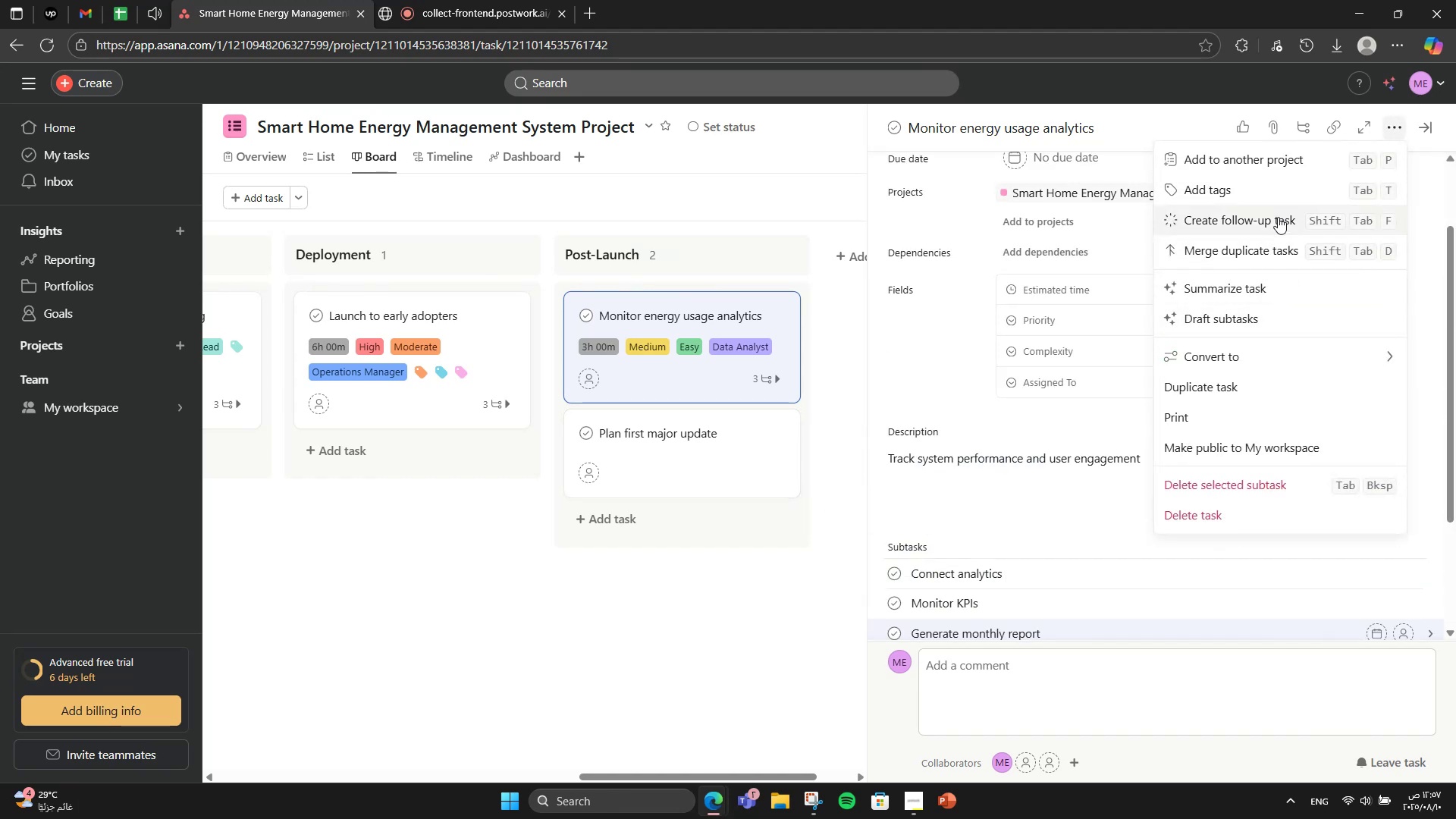 
left_click([1276, 202])
 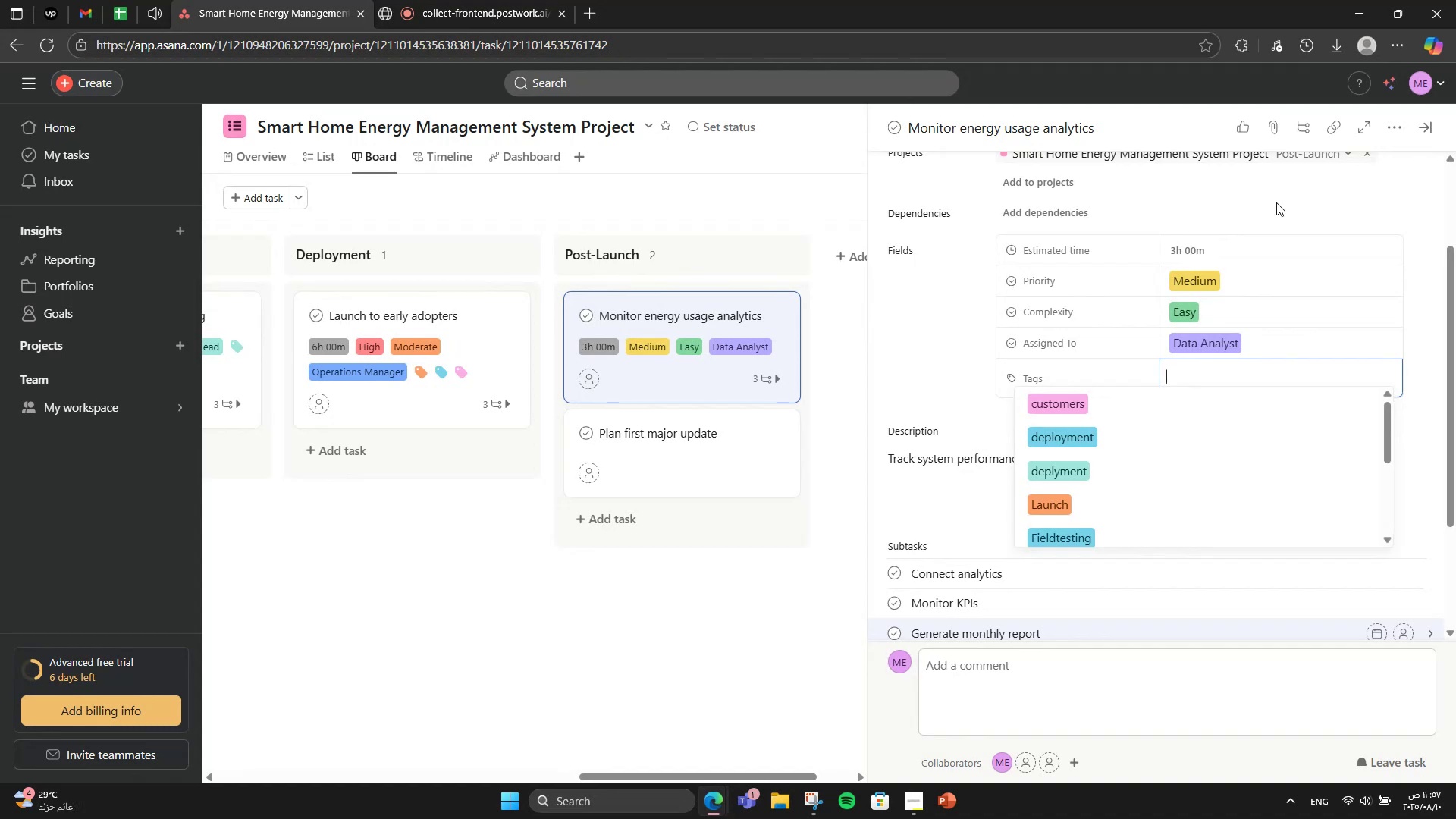 
type(anal)
 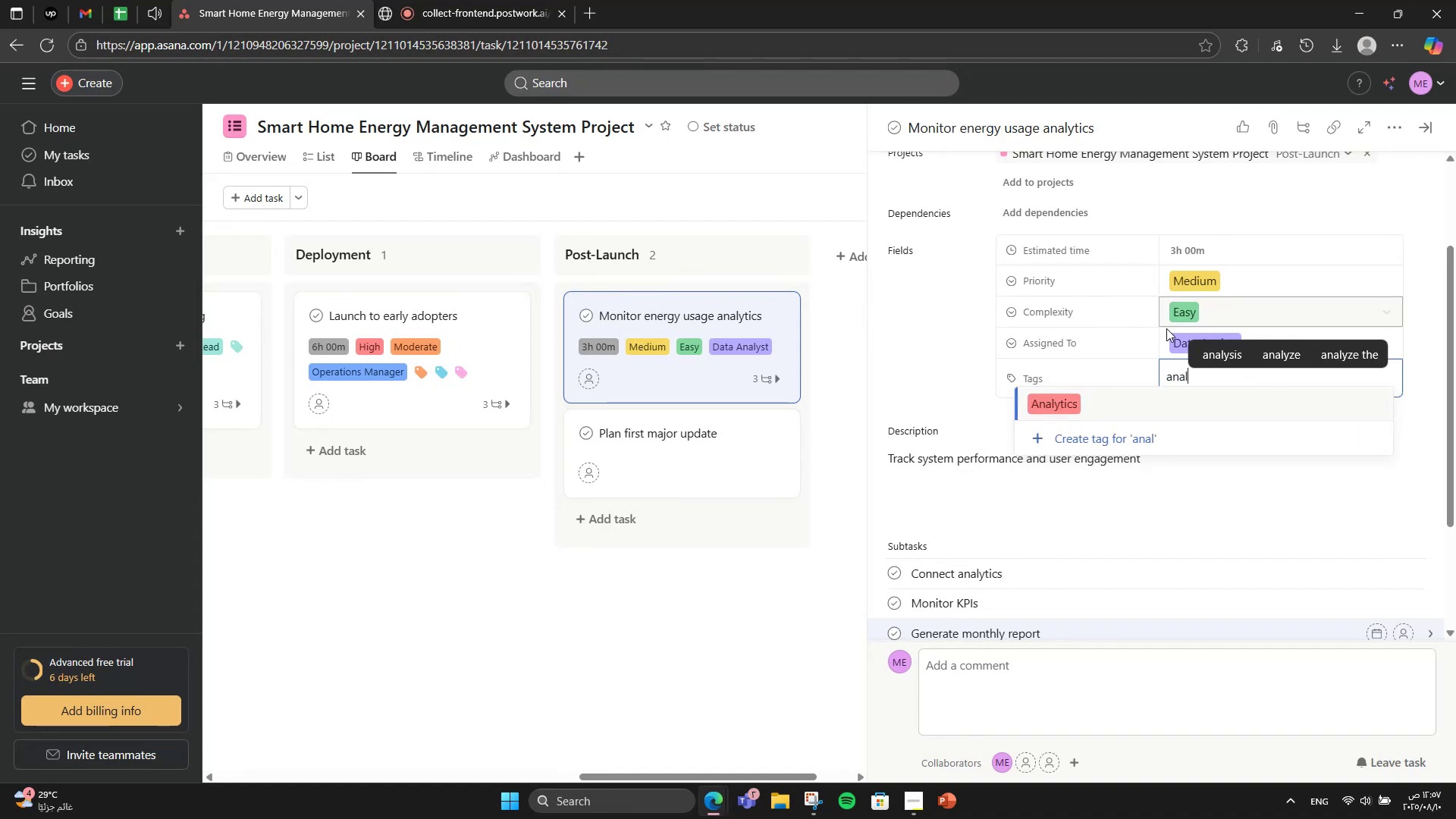 
left_click([1110, 402])
 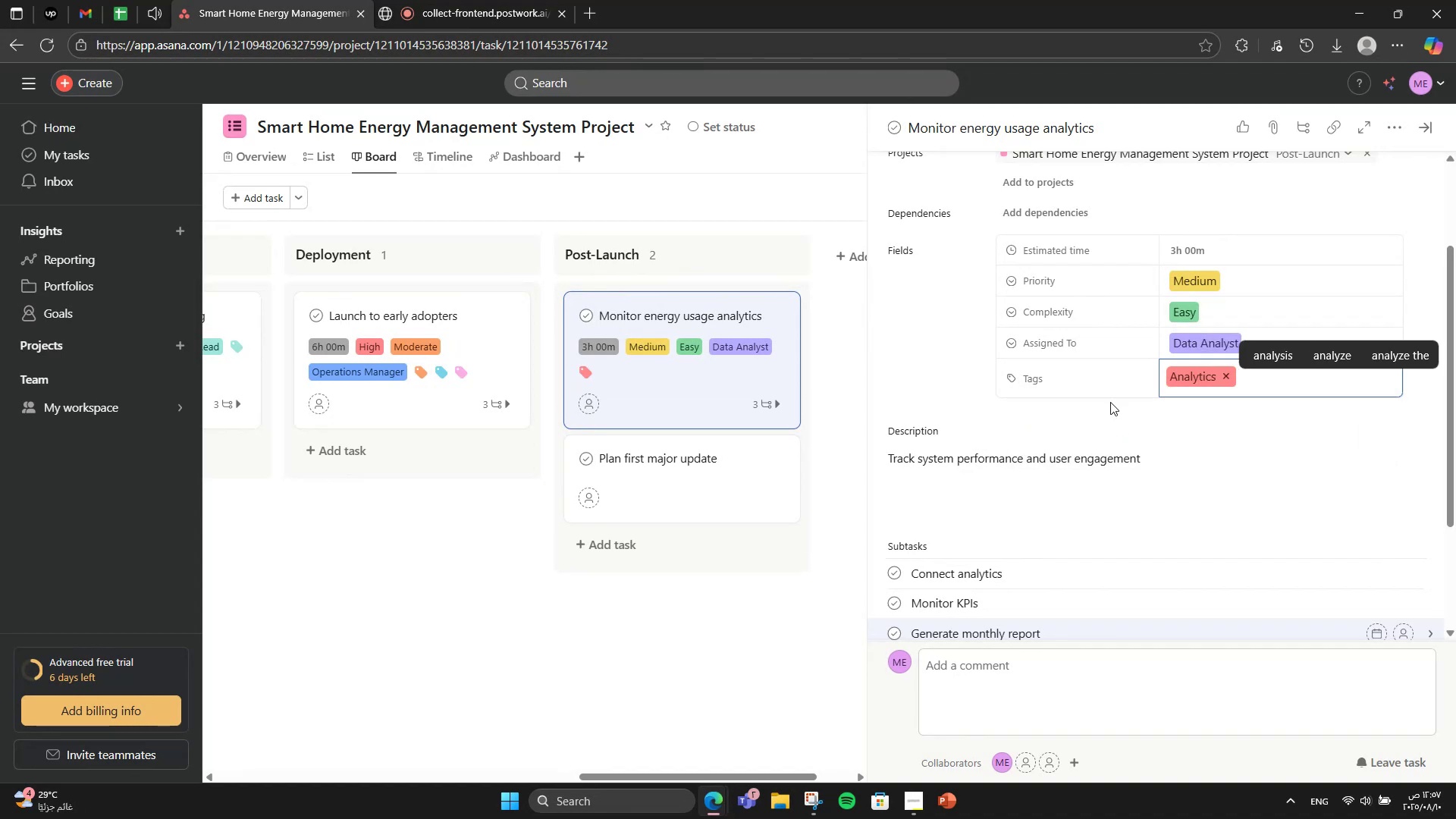 
type(perfo)
 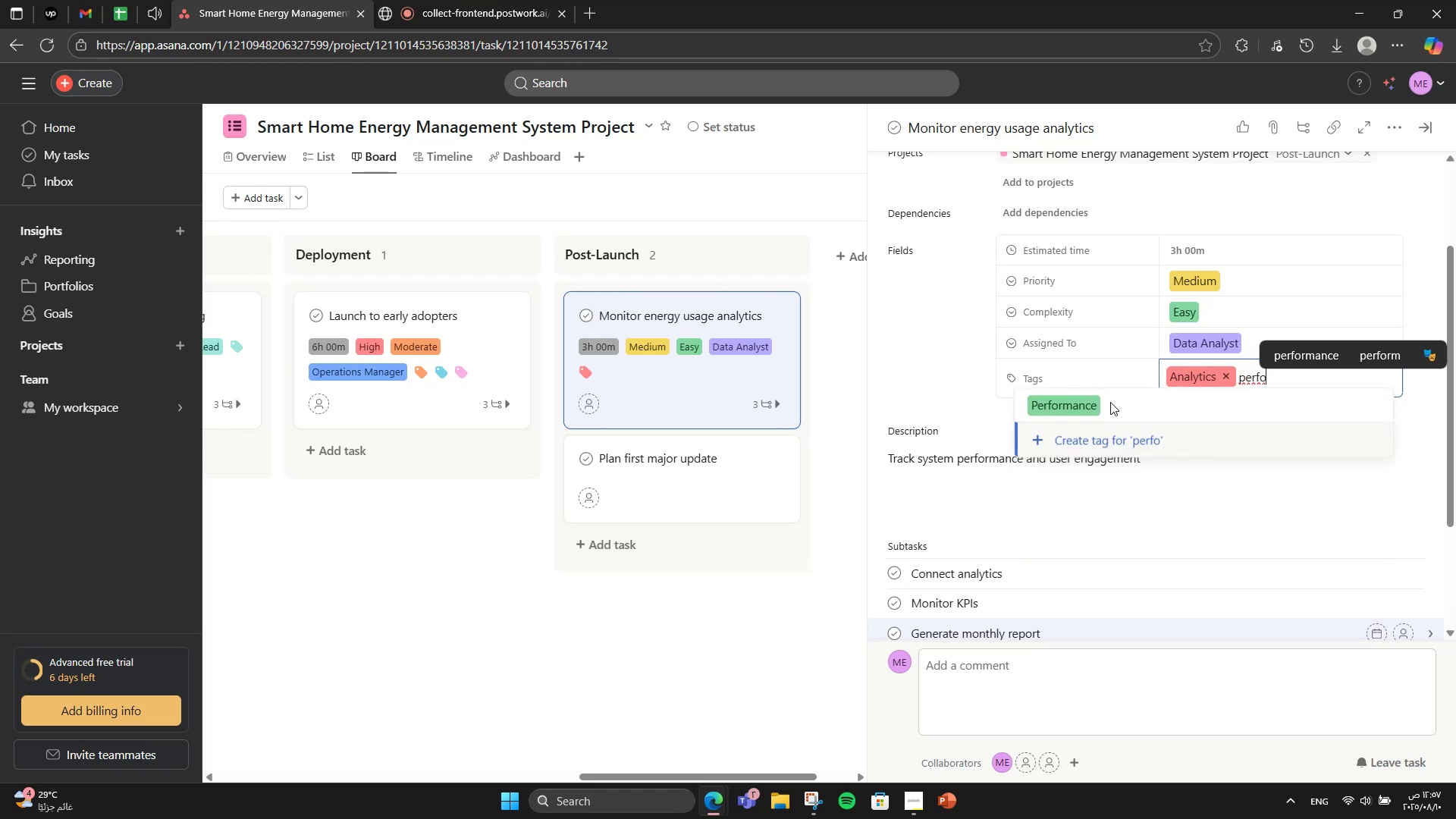 
left_click([1110, 402])
 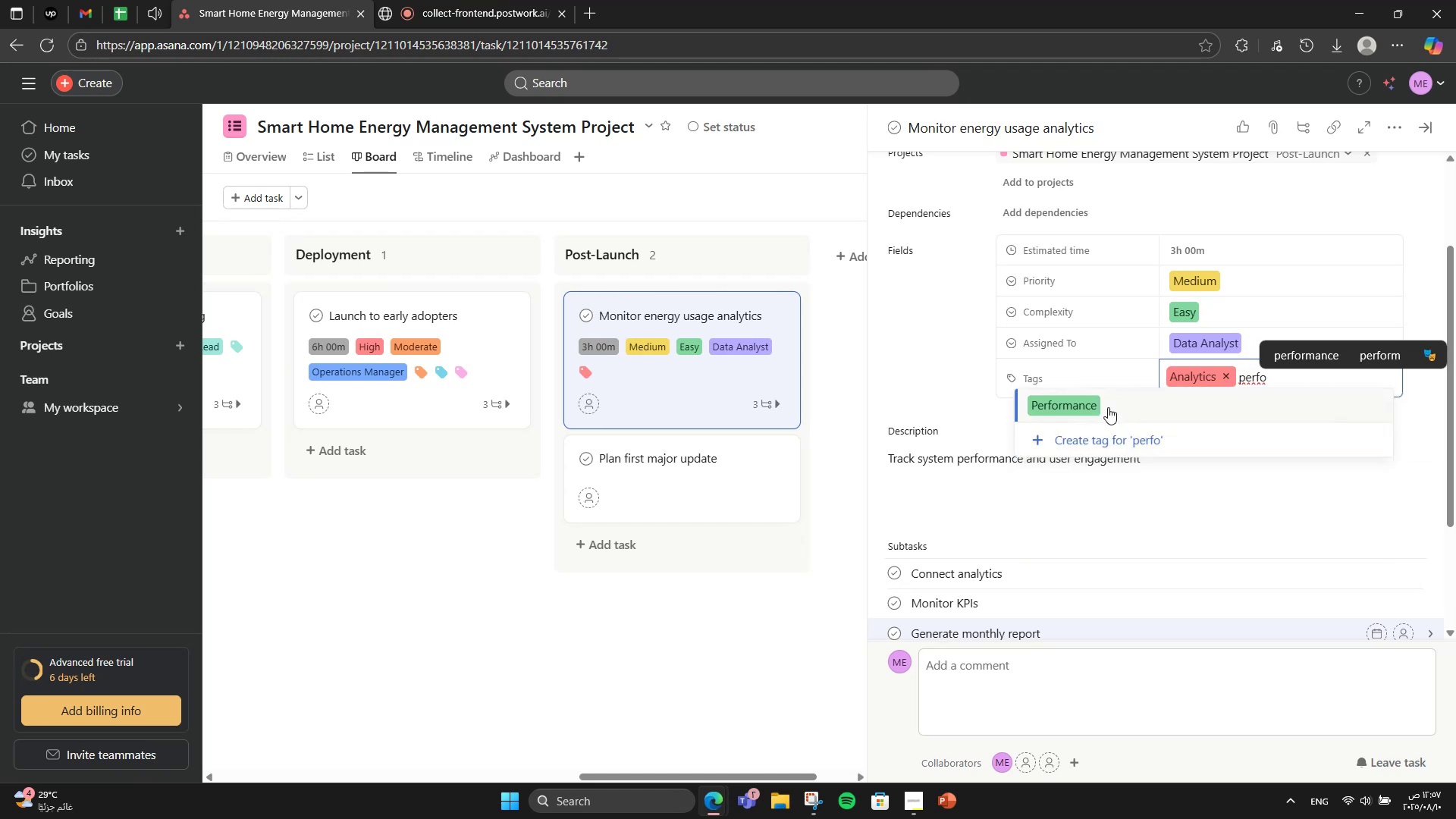 
left_click([1106, 409])
 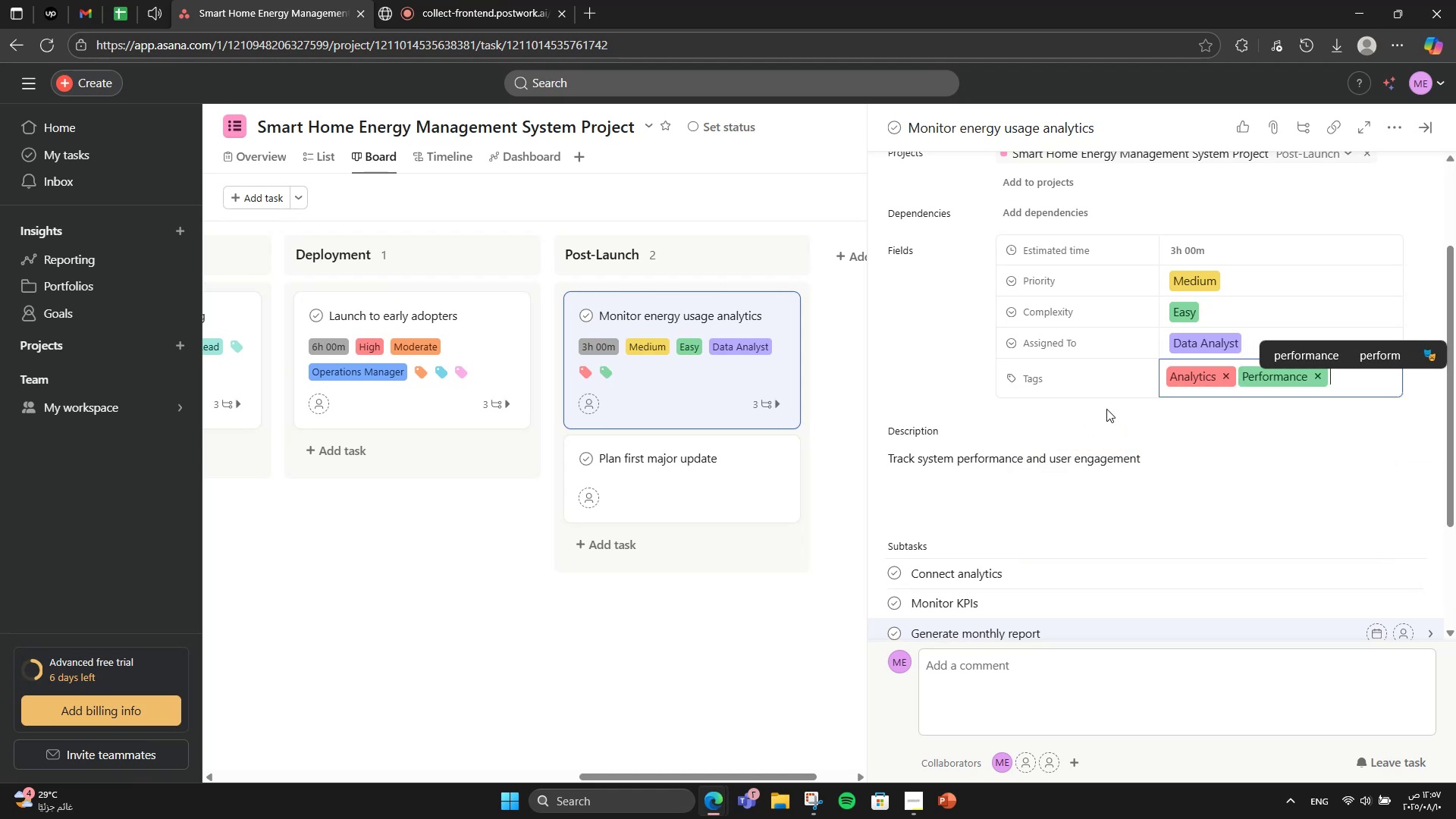 
type(post)
 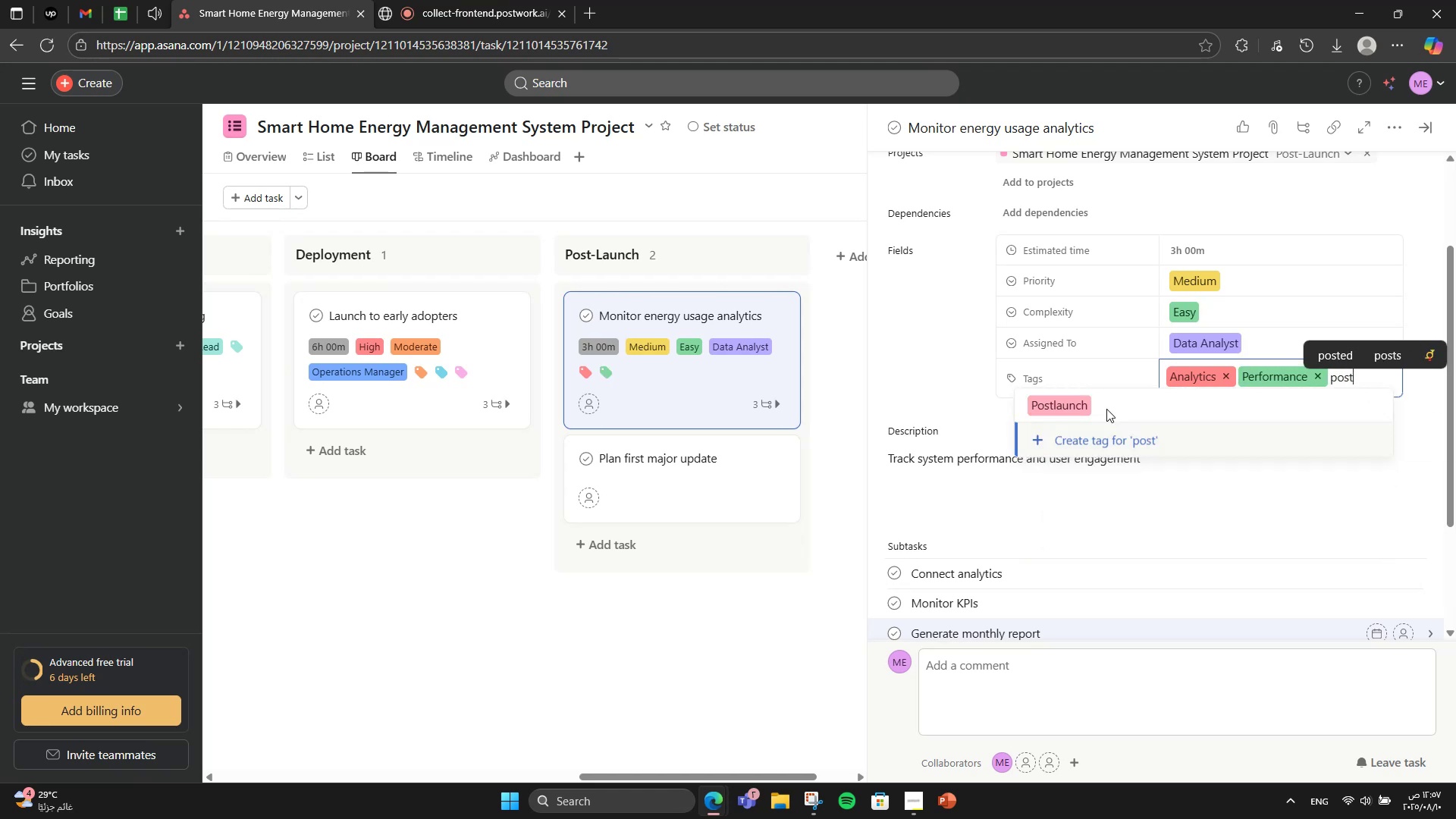 
left_click([1106, 409])
 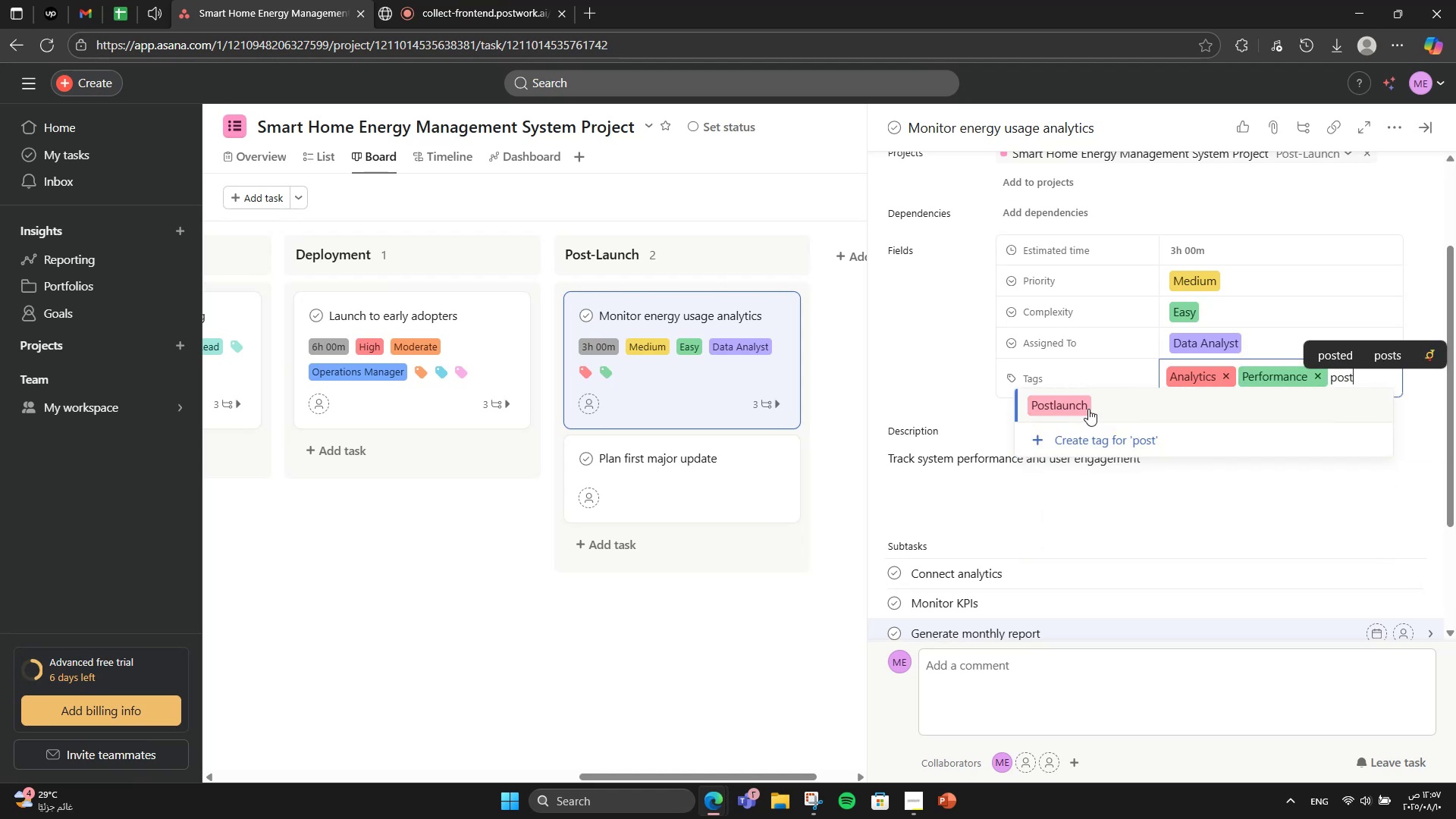 
left_click([1088, 409])
 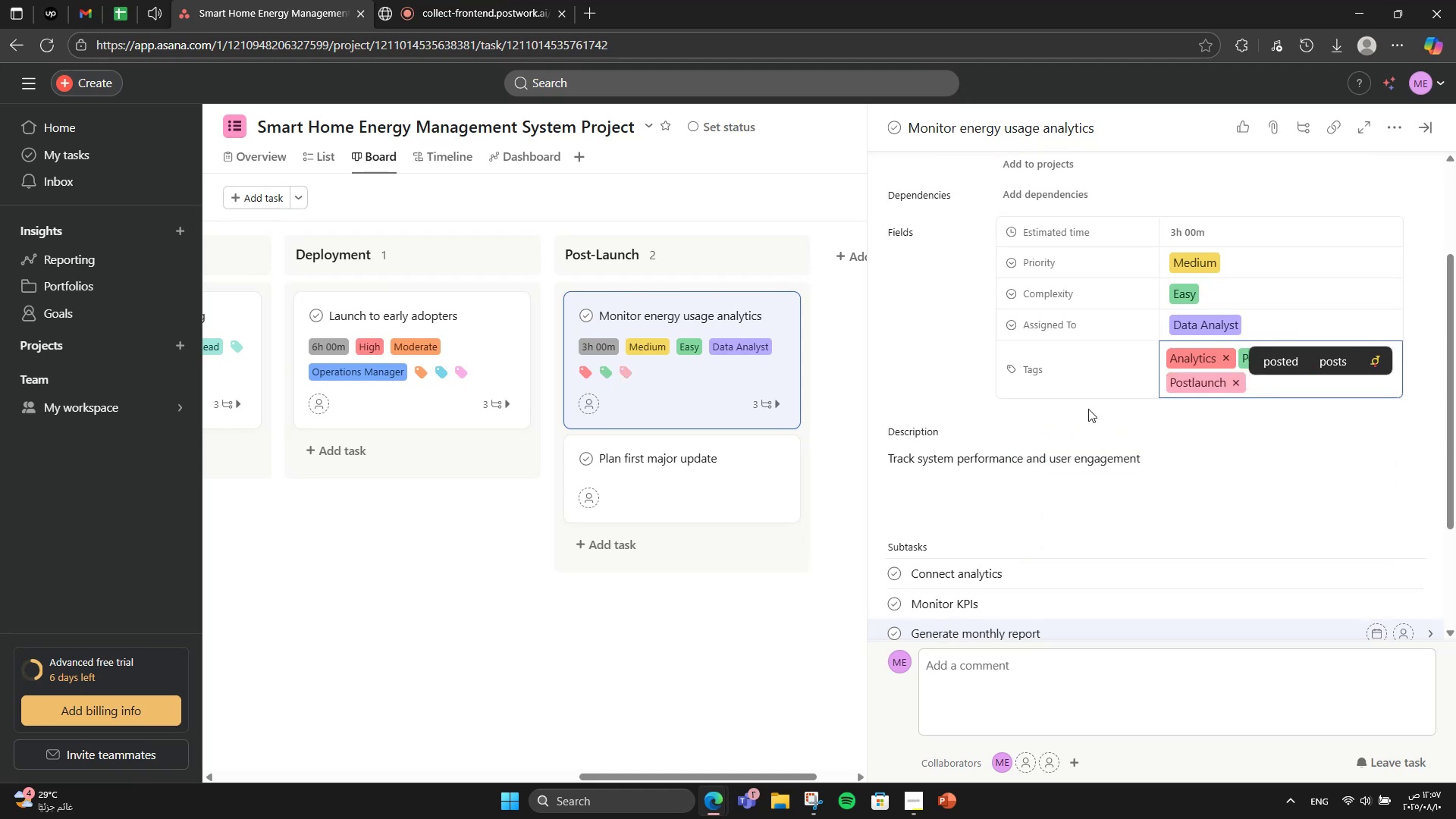 
scroll: coordinate [1088, 409], scroll_direction: down, amount: 1.0
 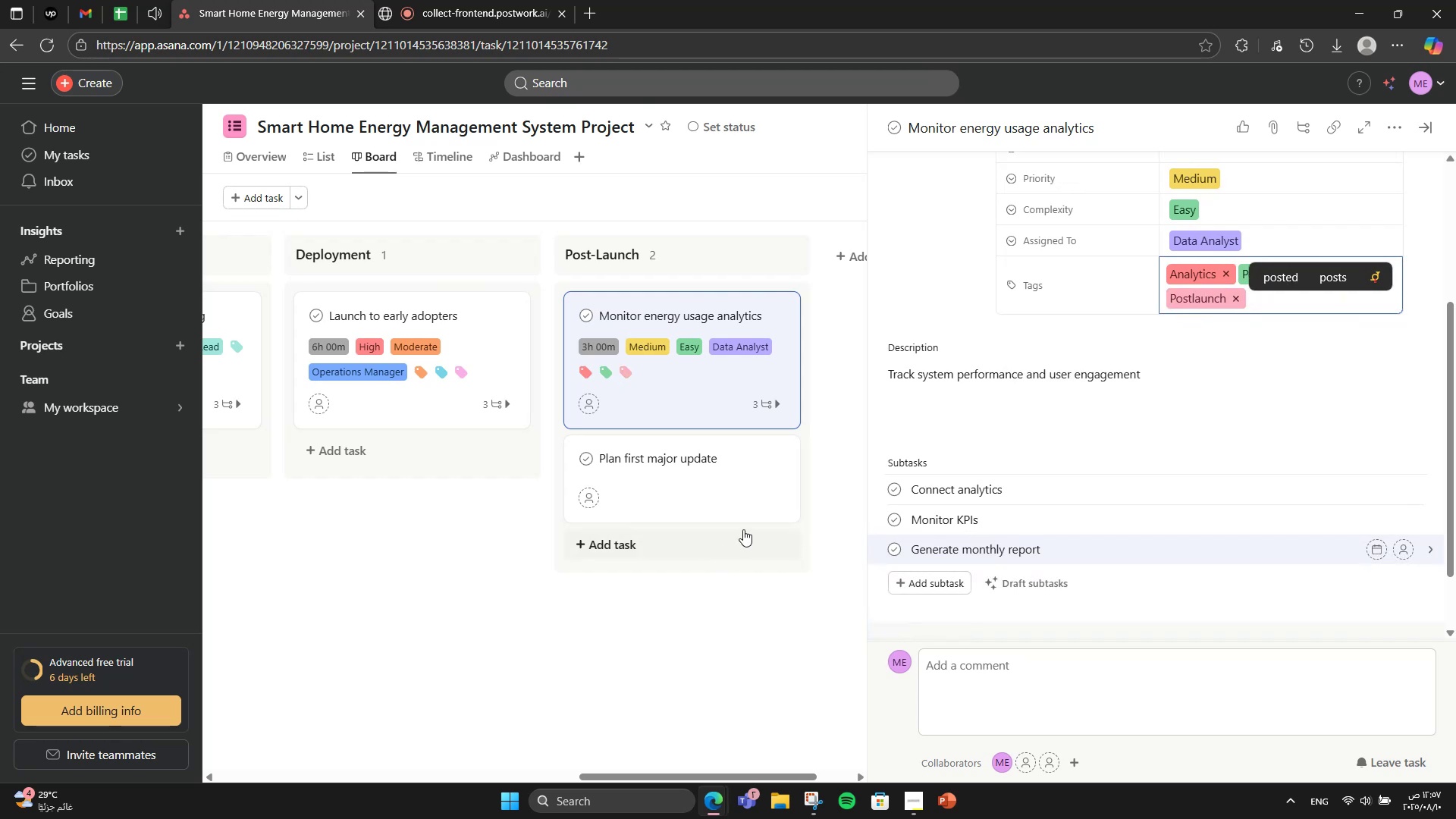 
left_click([725, 503])
 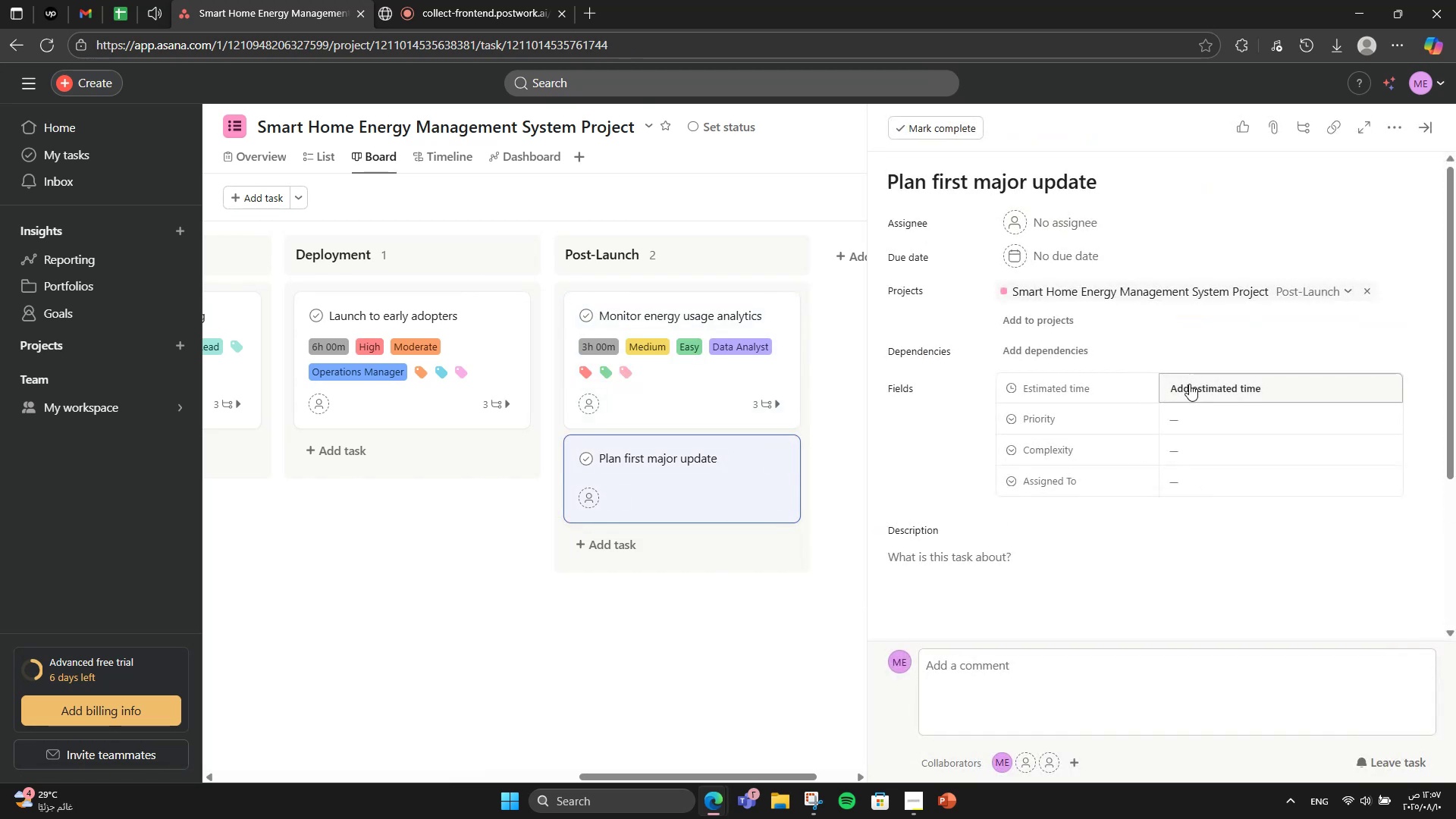 
left_click([728, 363])
 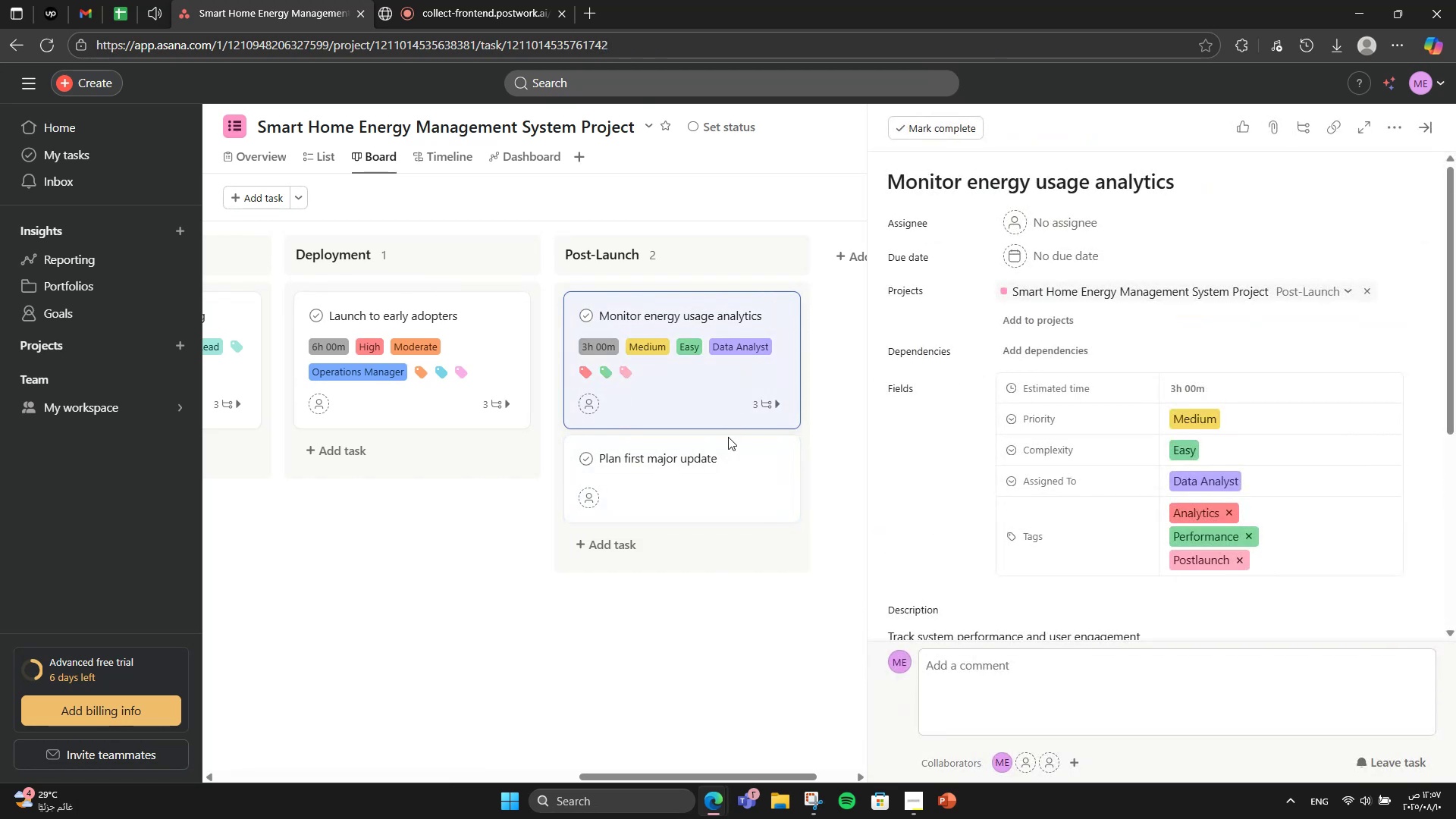 
left_click([728, 451])
 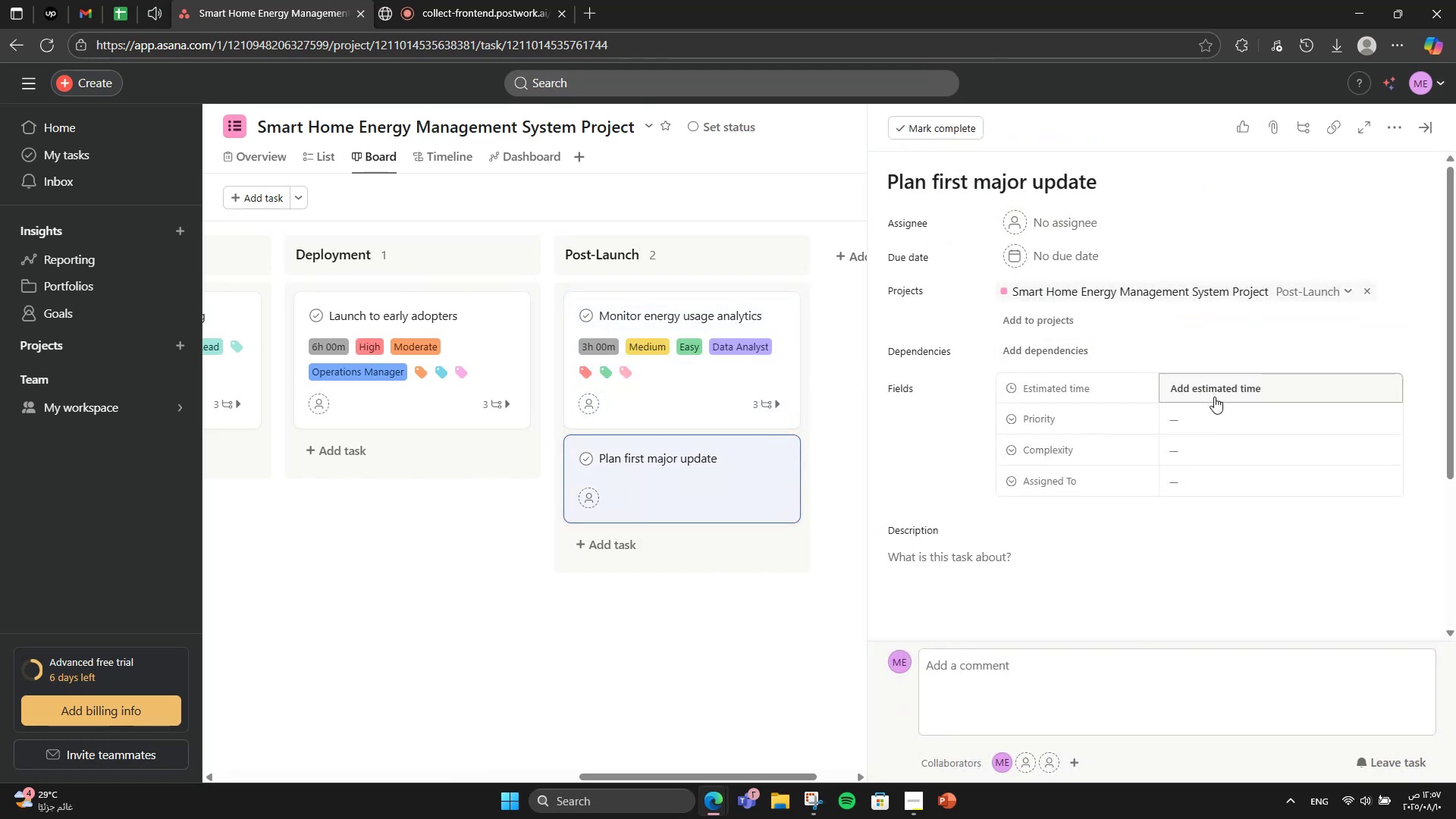 
double_click([1214, 393])
 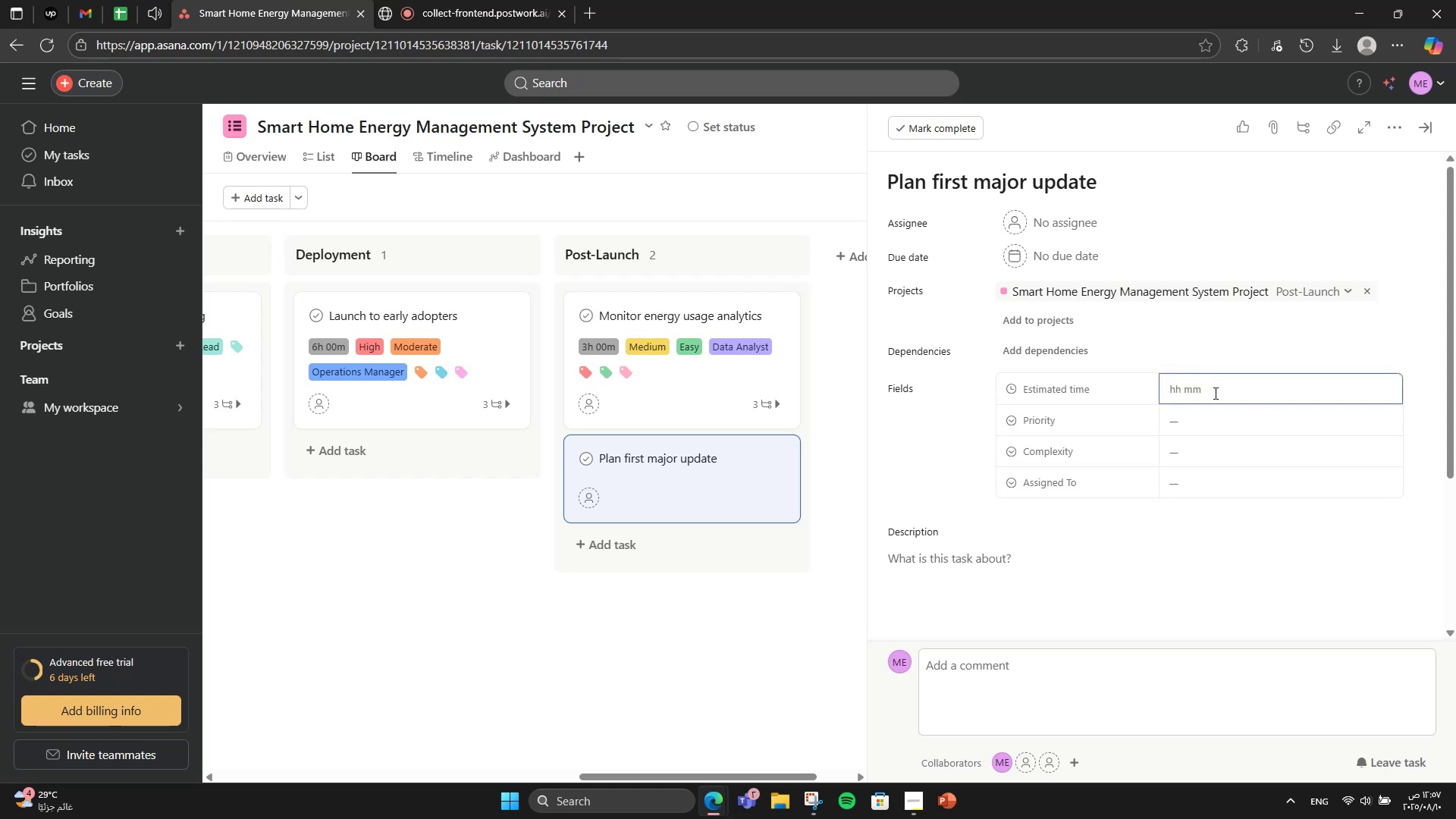 
key(Numpad1)
 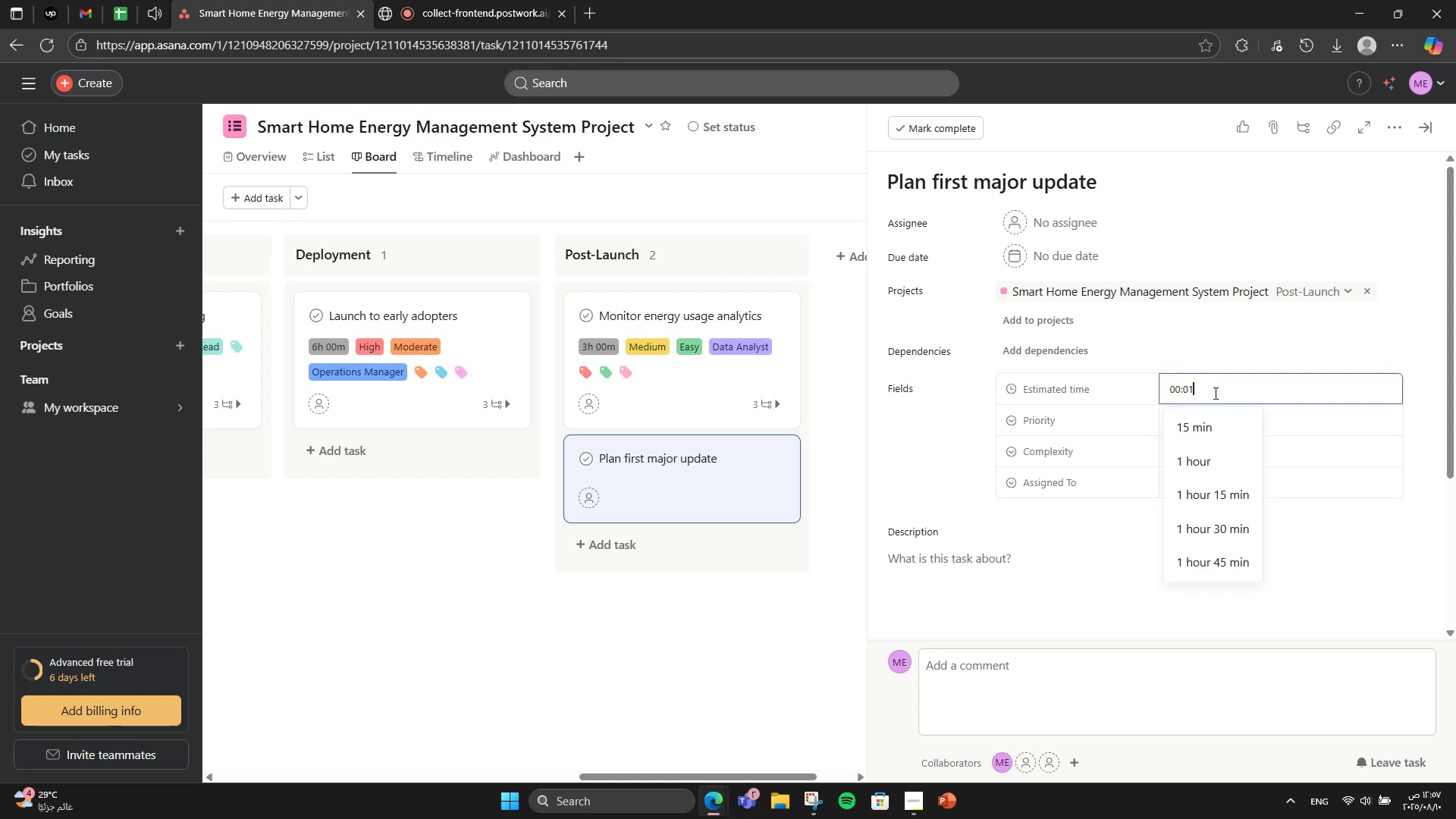 
key(Numpad2)
 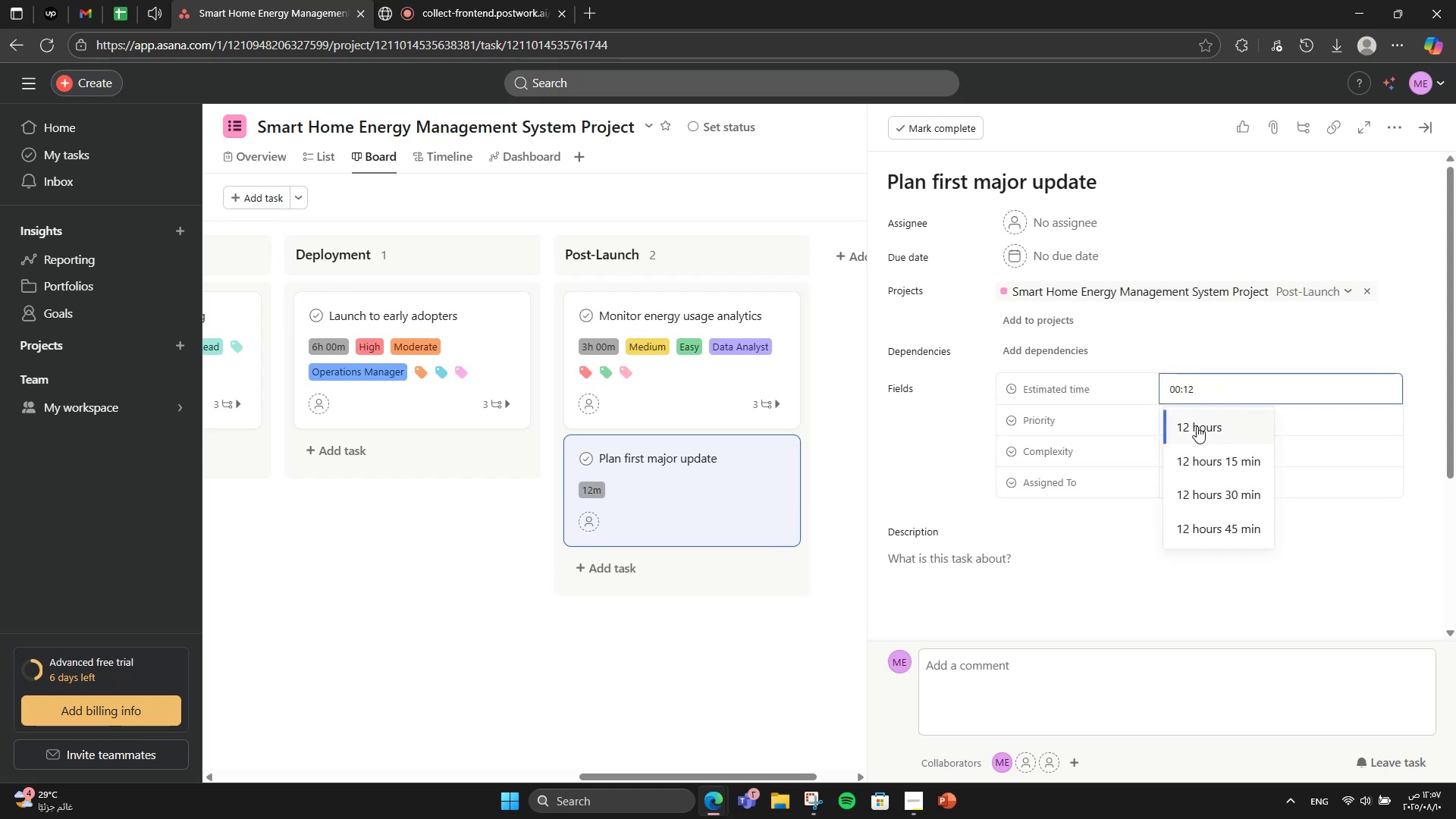 
left_click([1196, 428])
 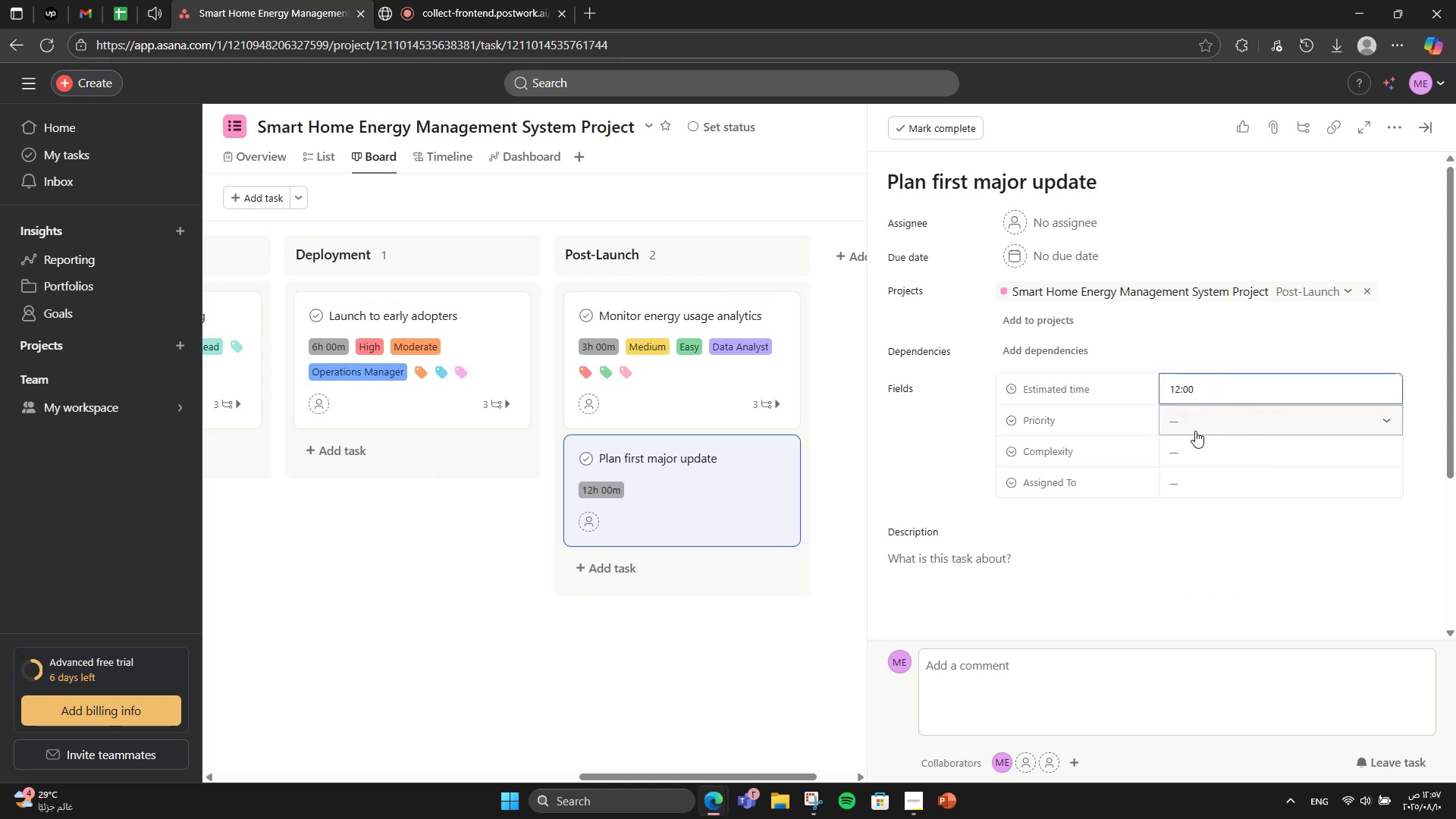 
key(VolumeDown)
 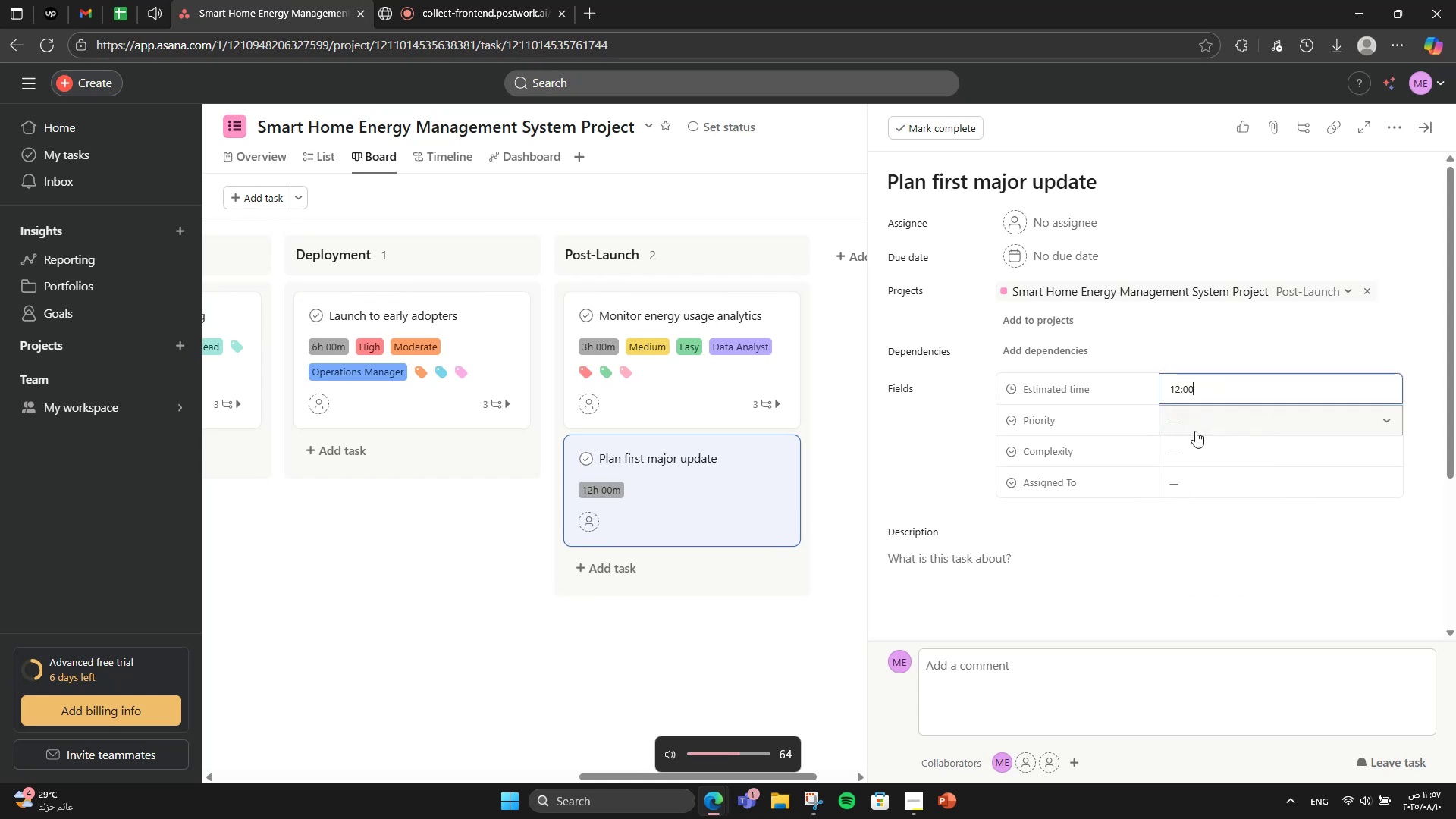 
key(VolumeDown)
 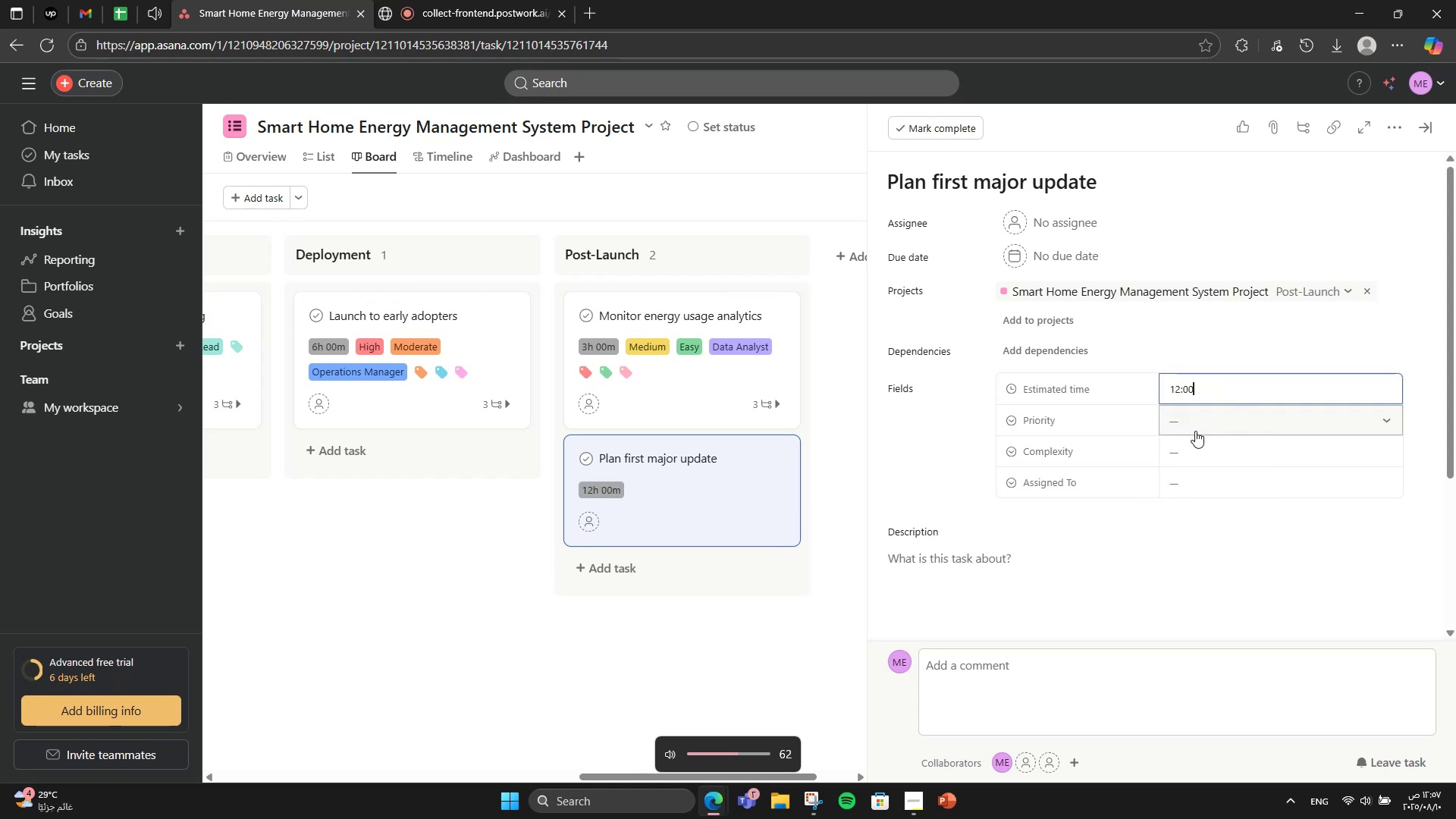 
key(VolumeDown)
 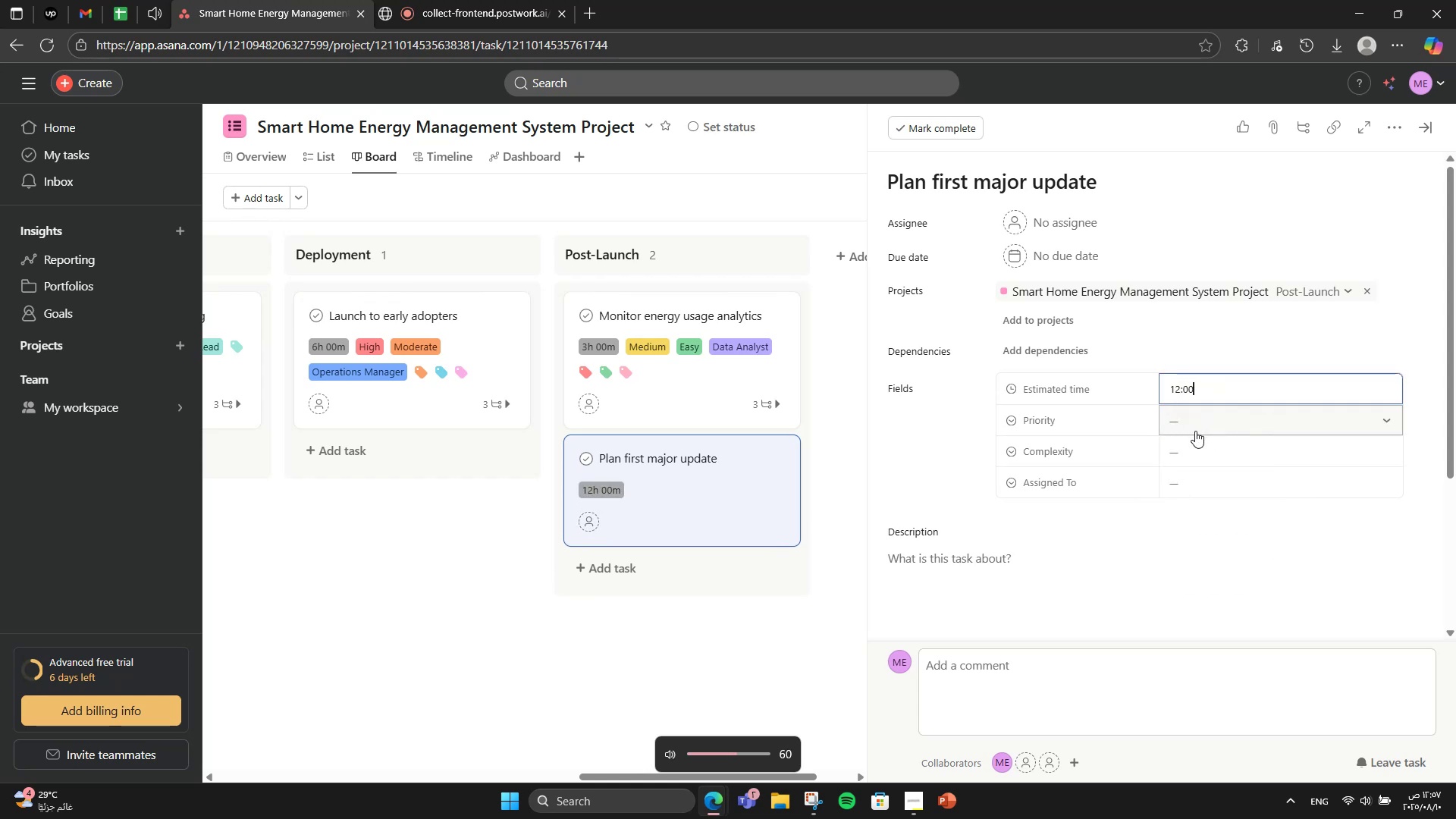 
key(VolumeDown)
 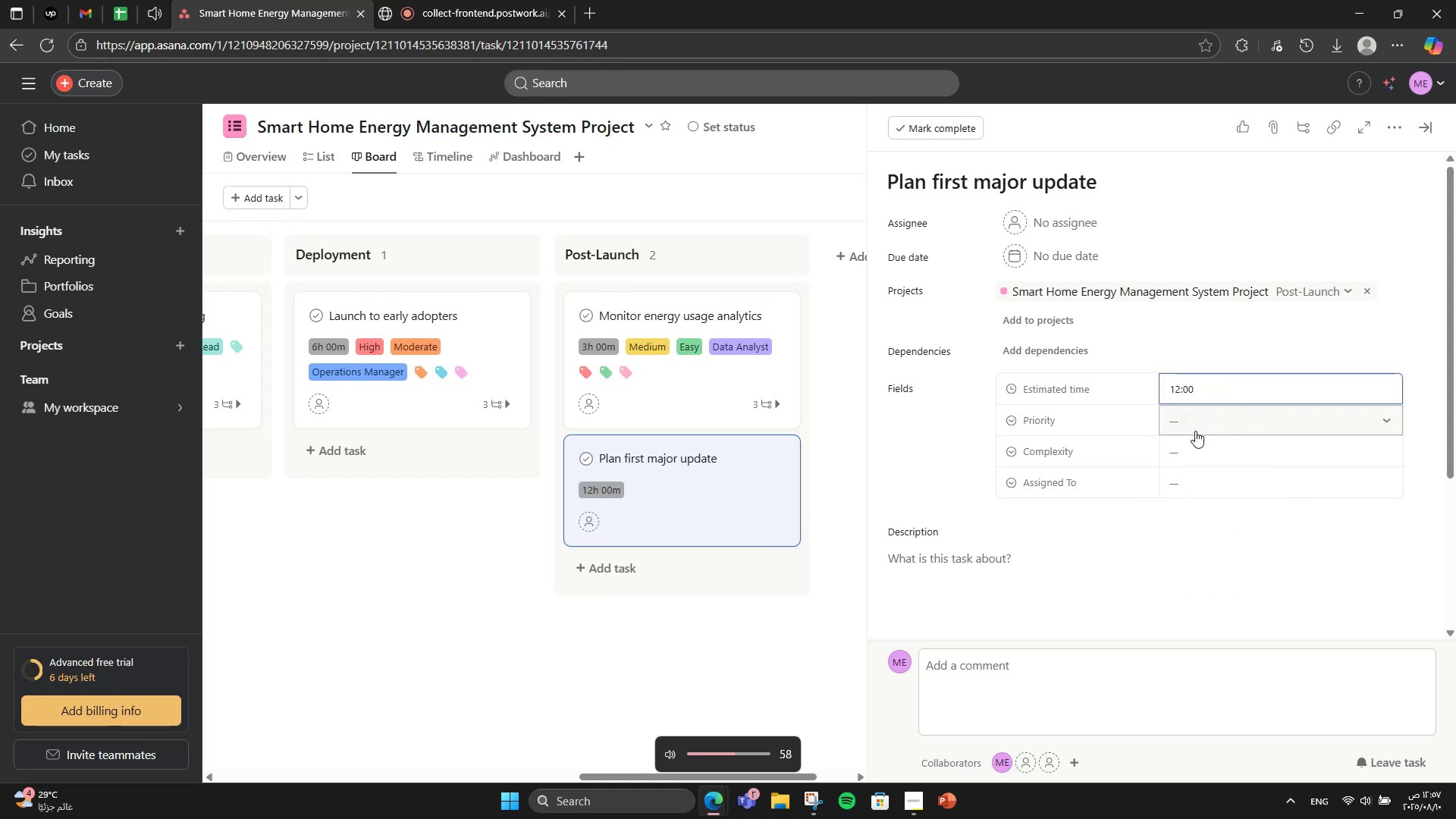 
left_click([1195, 431])
 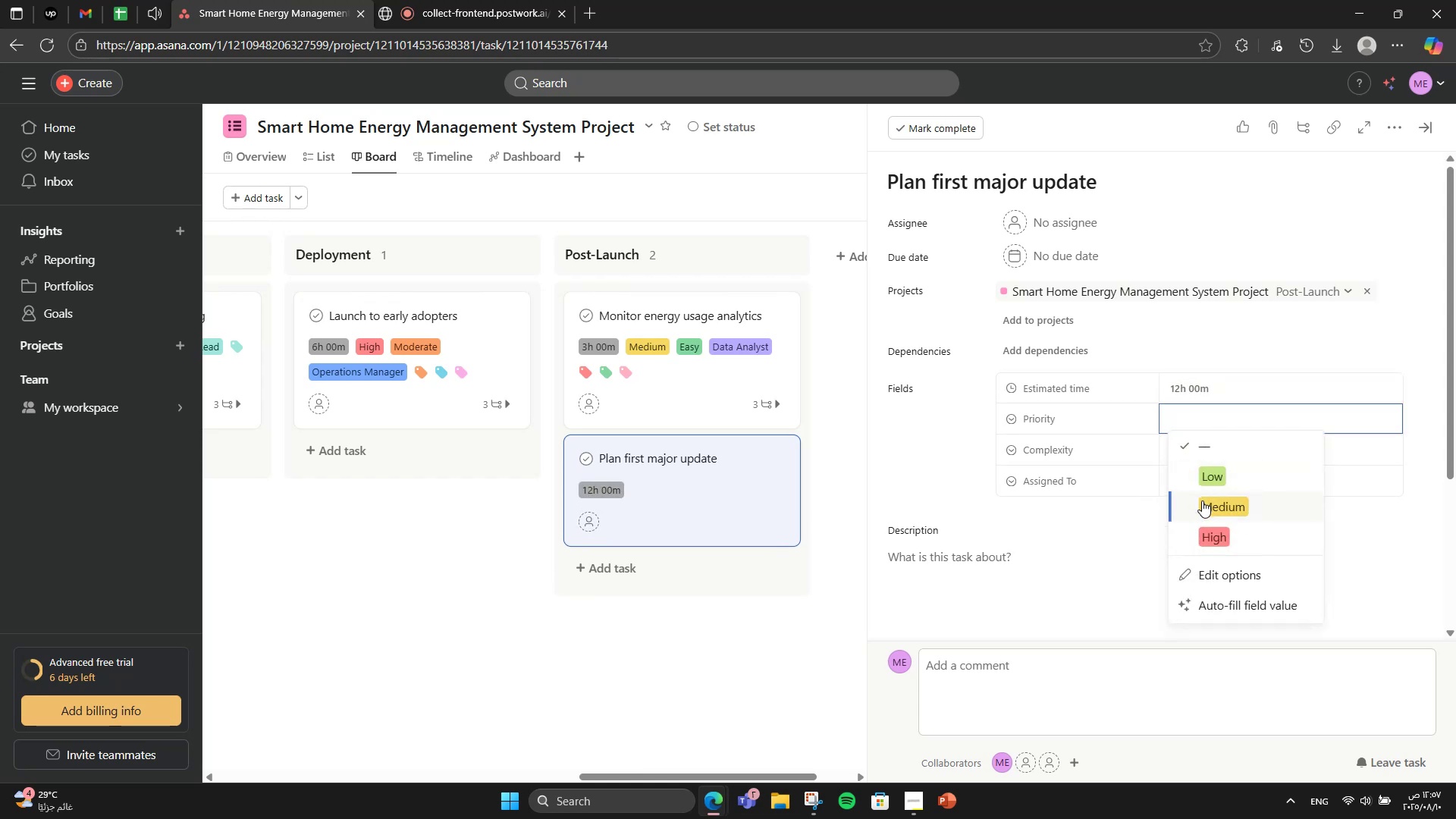 
left_click([1202, 500])
 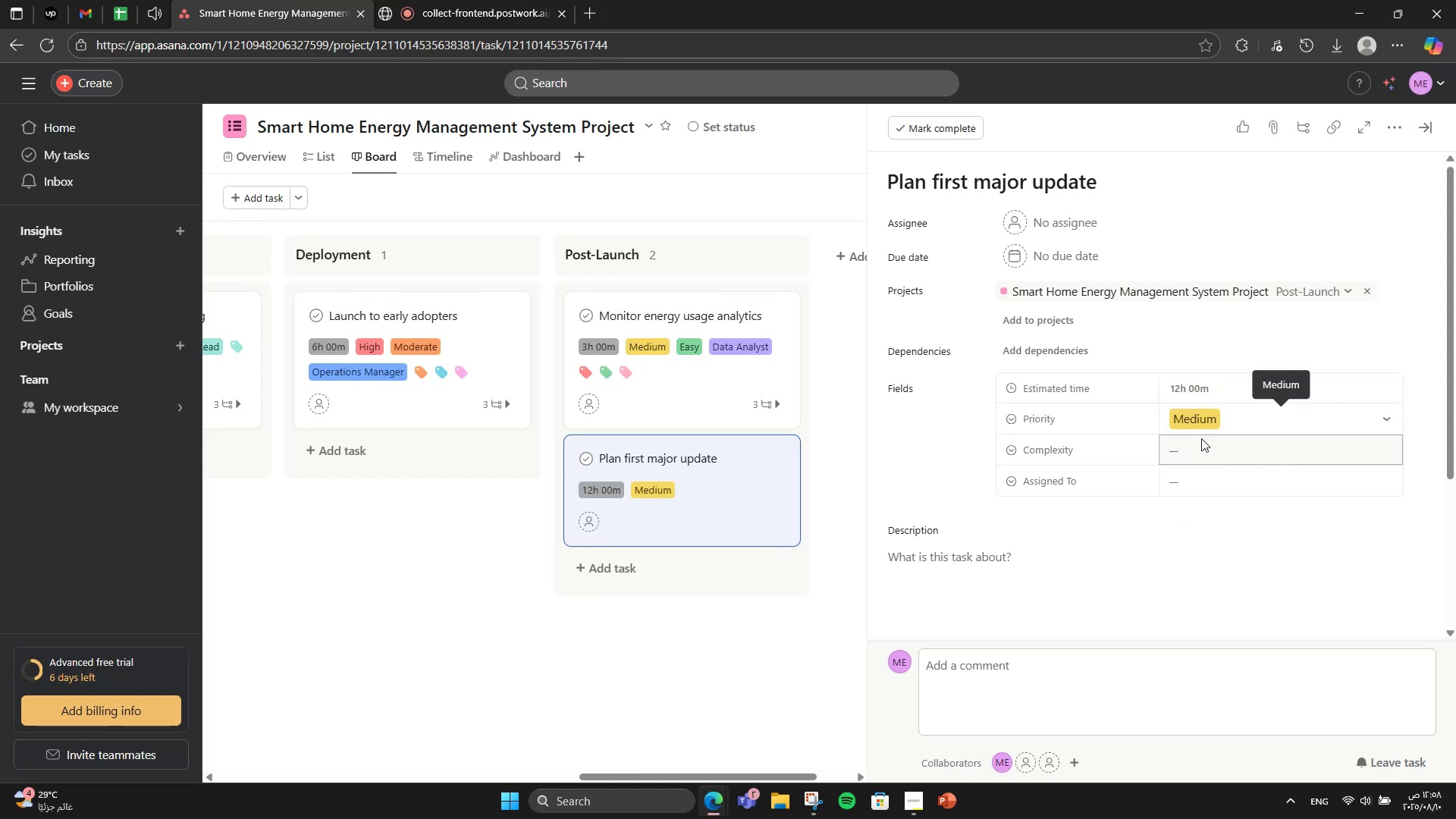 
left_click([1198, 446])
 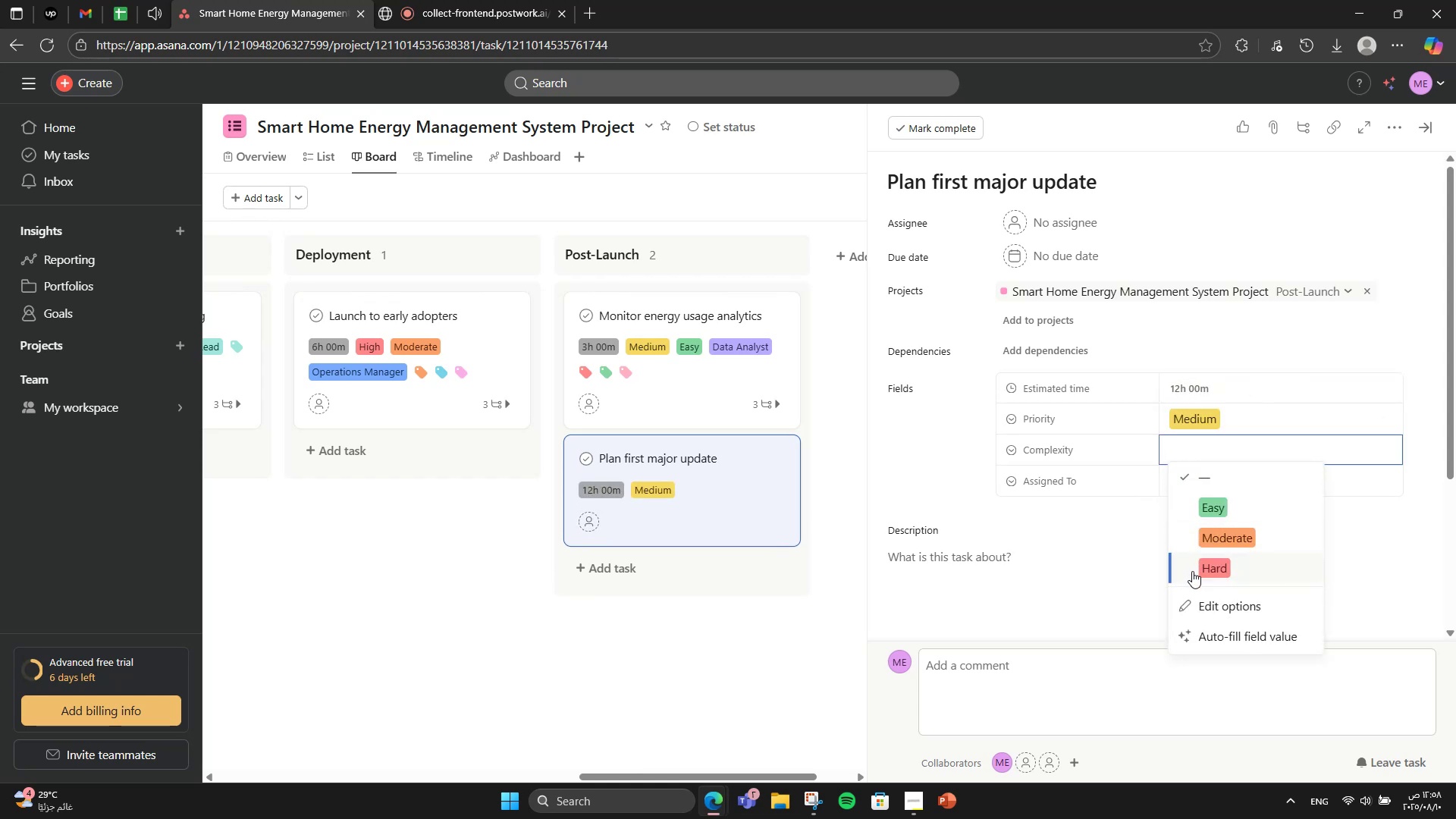 
left_click([1192, 571])
 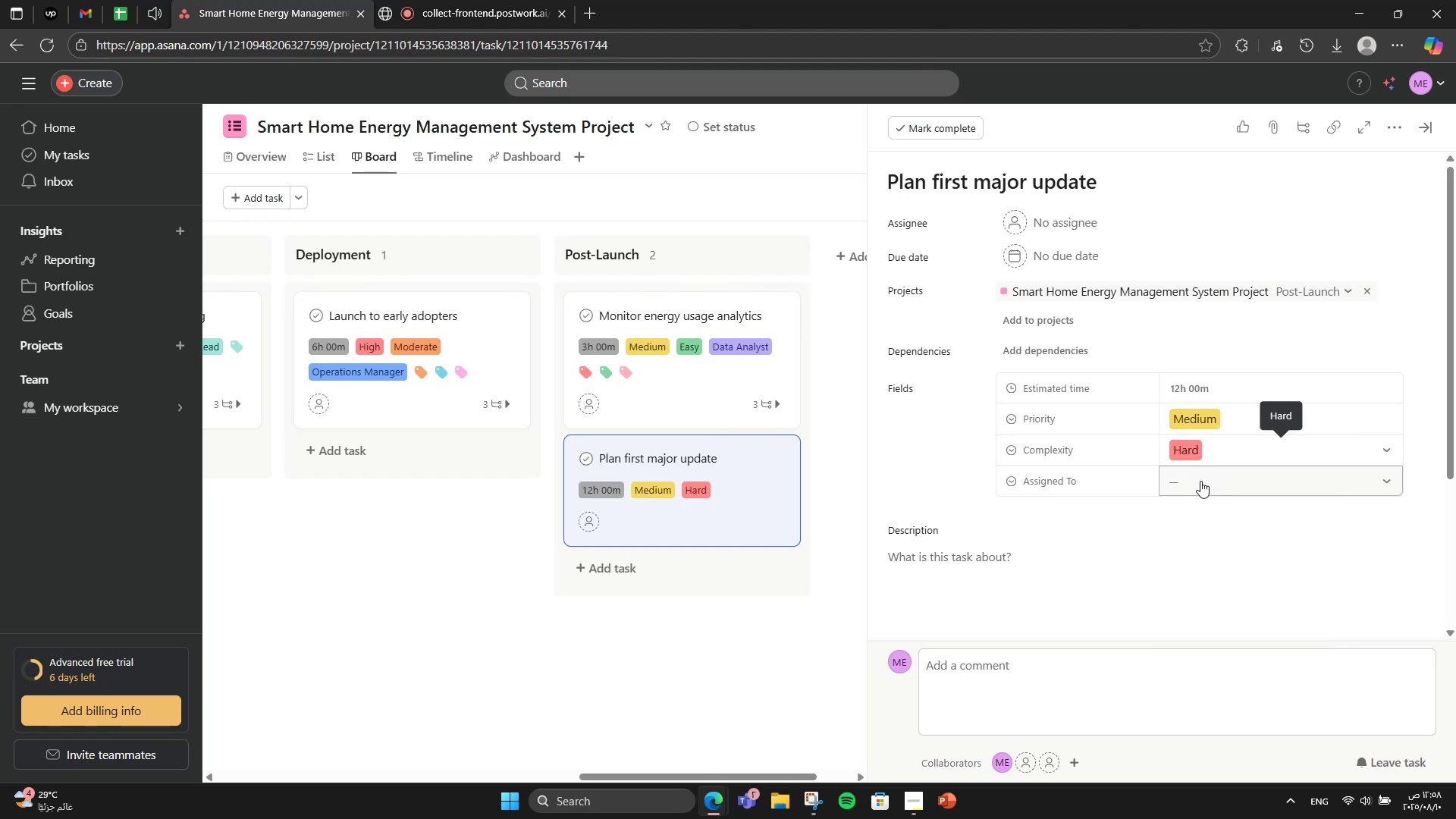 
left_click([1200, 481])
 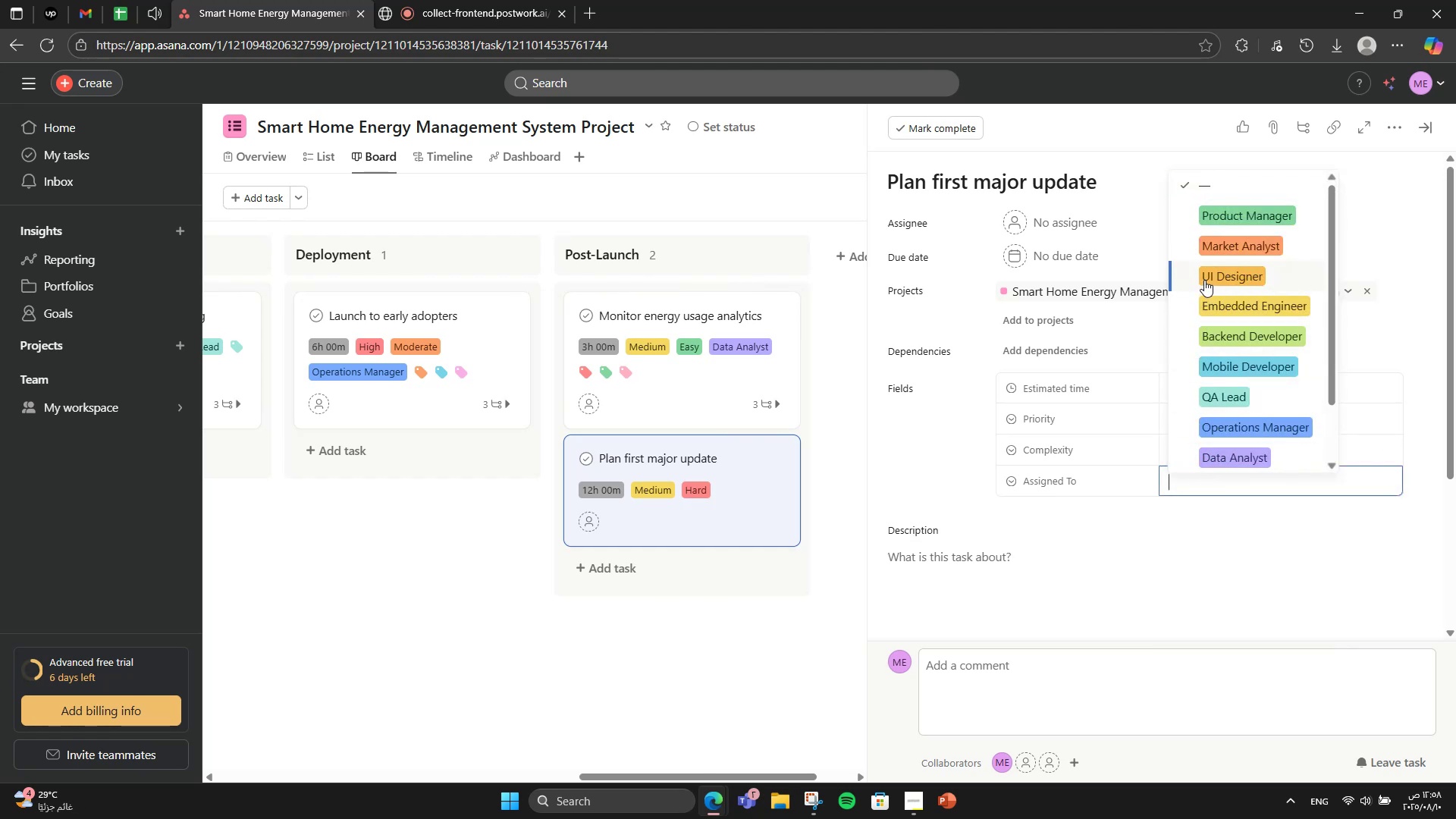 
left_click([1214, 224])
 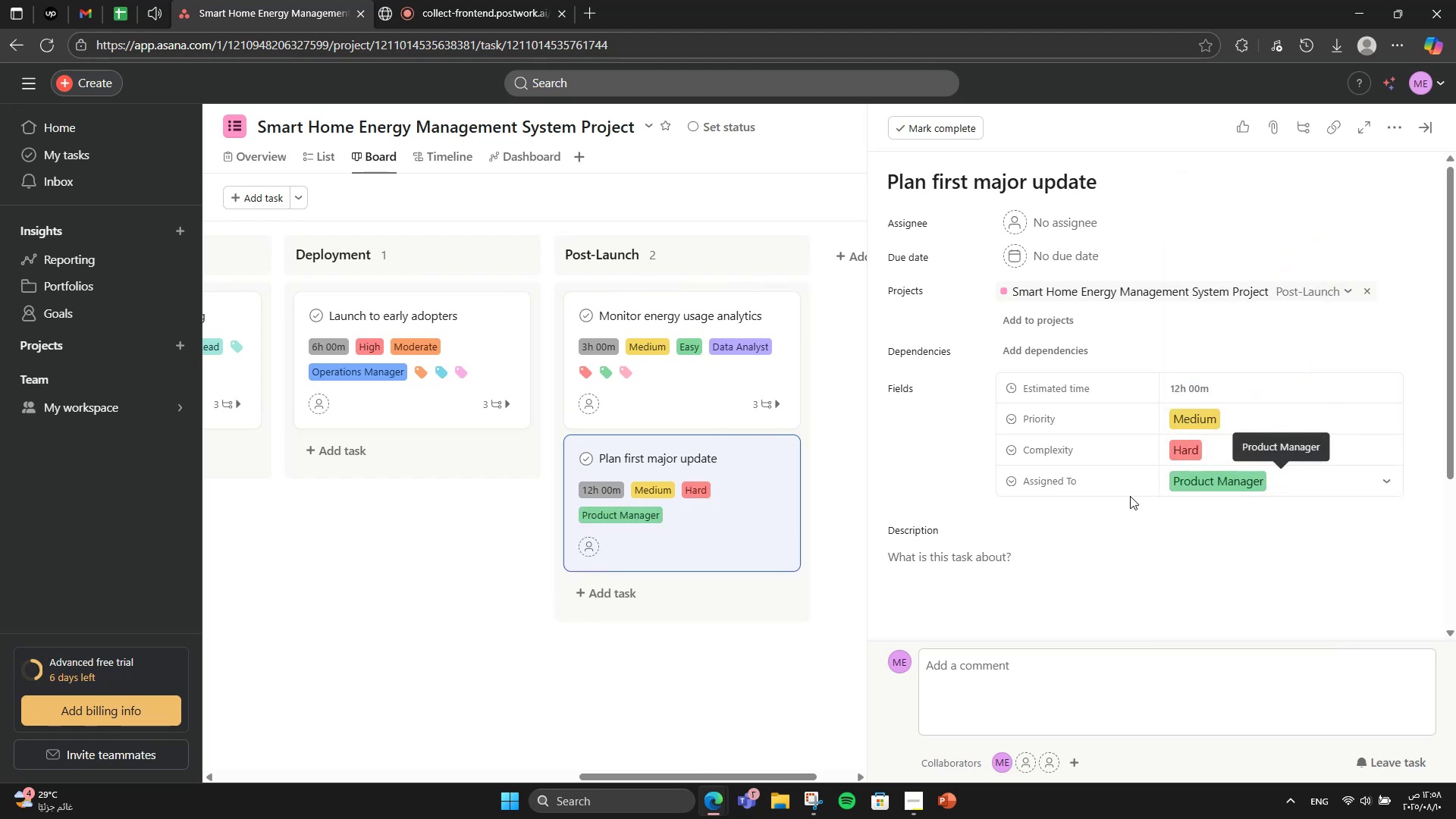 
scroll: coordinate [1126, 491], scroll_direction: down, amount: 2.0
 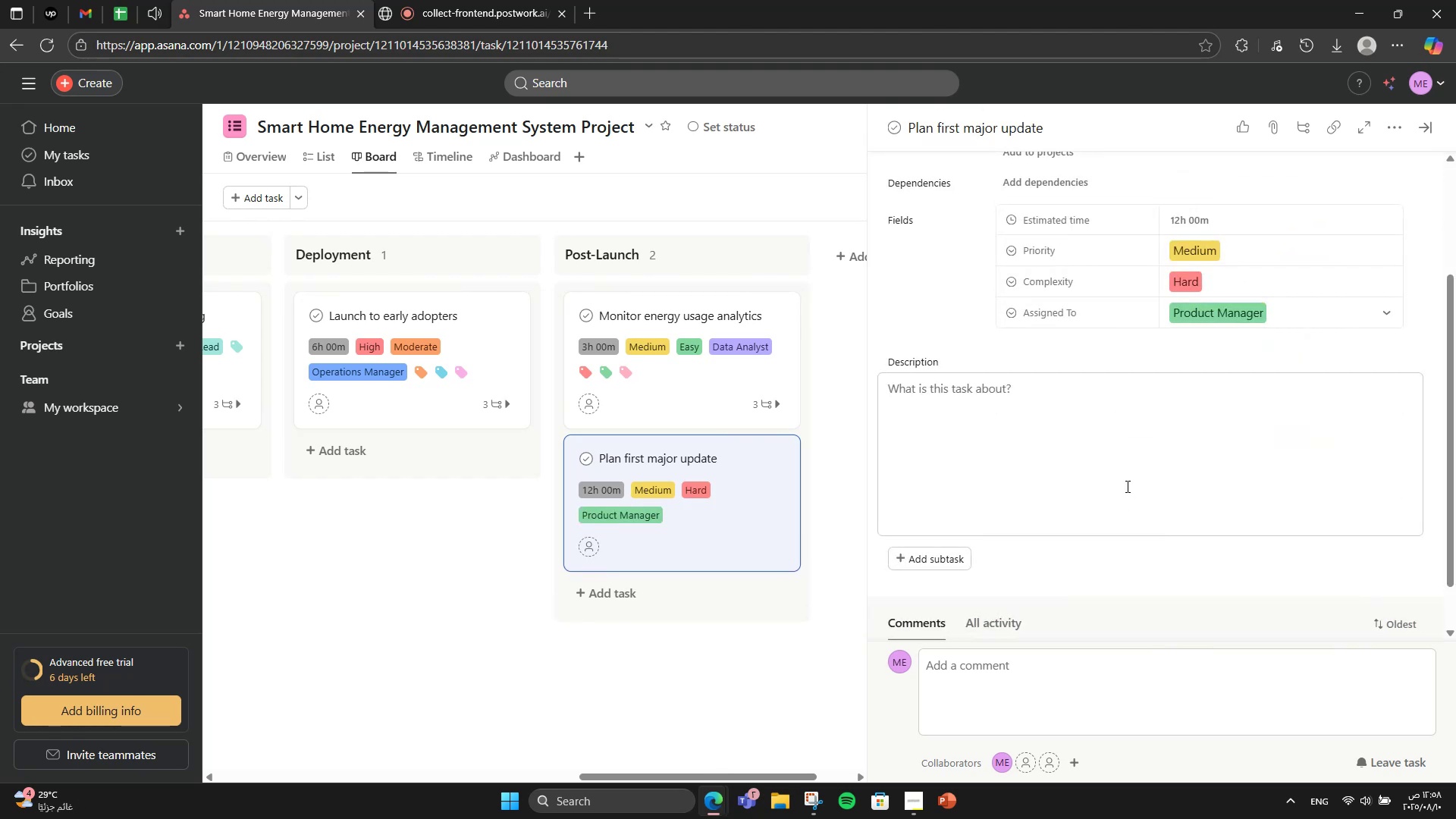 
scroll: coordinate [1126, 467], scroll_direction: up, amount: 2.0
 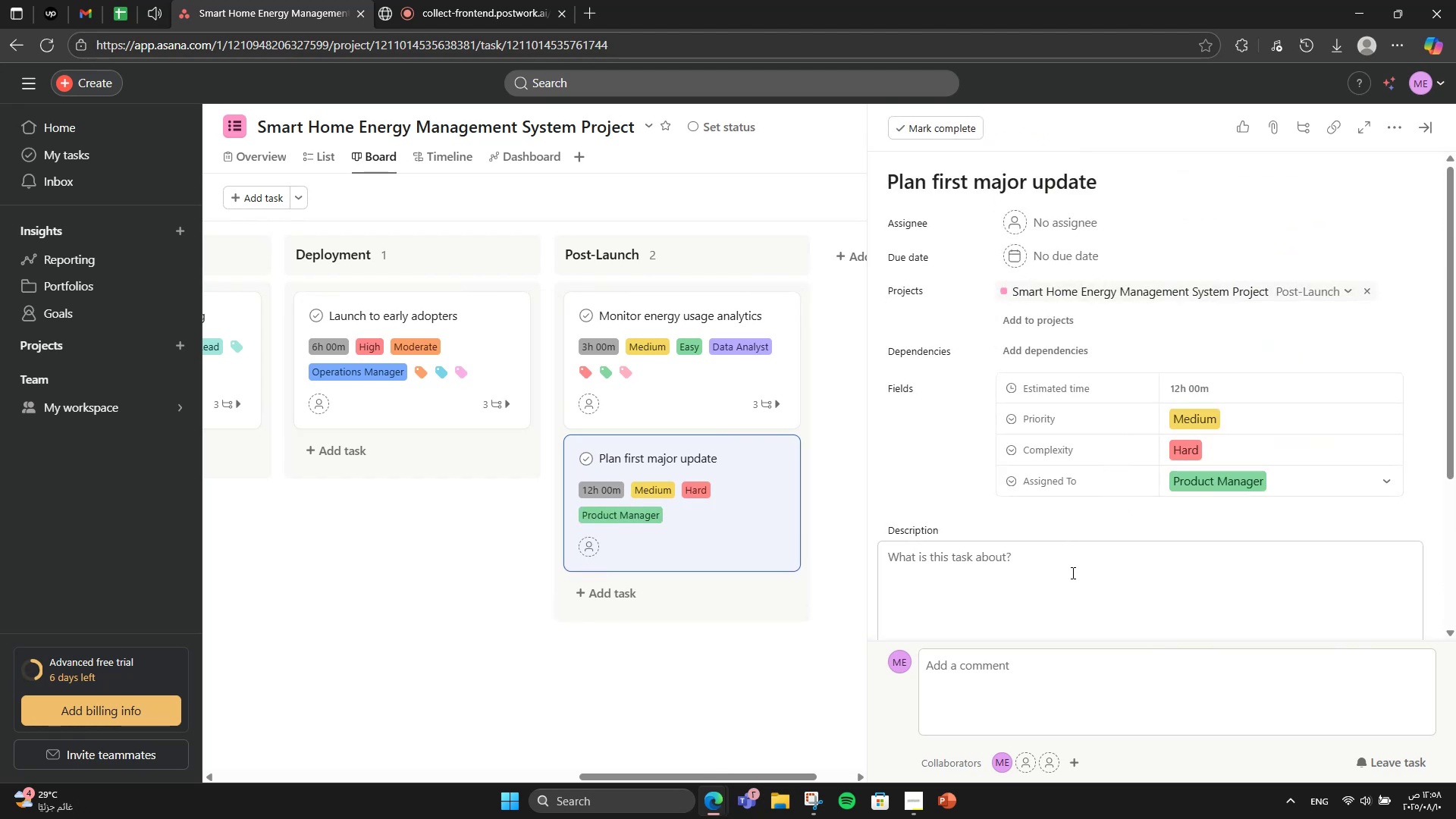 
scroll: coordinate [1049, 444], scroll_direction: down, amount: 1.0
 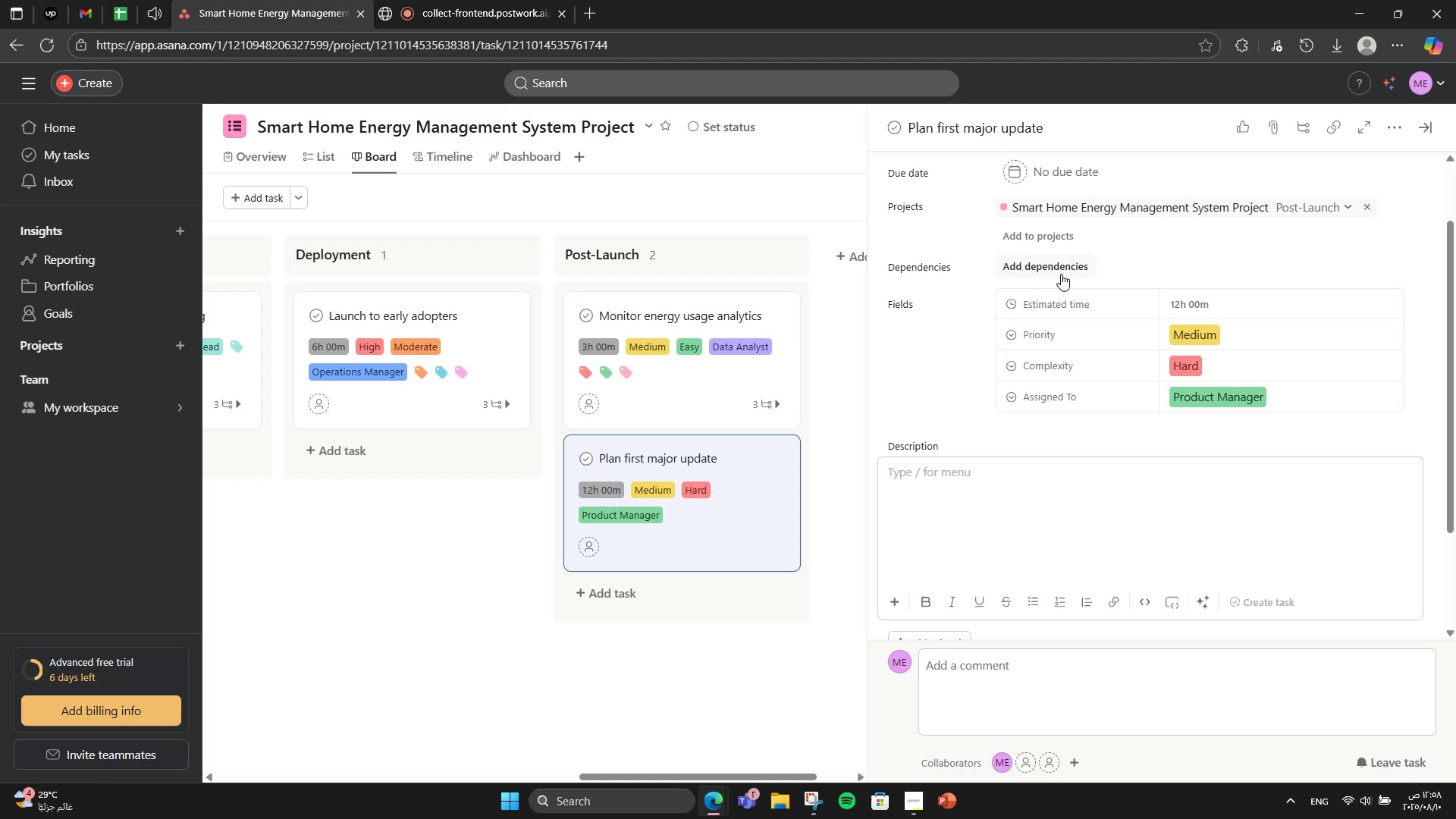 
left_click([1061, 274])
 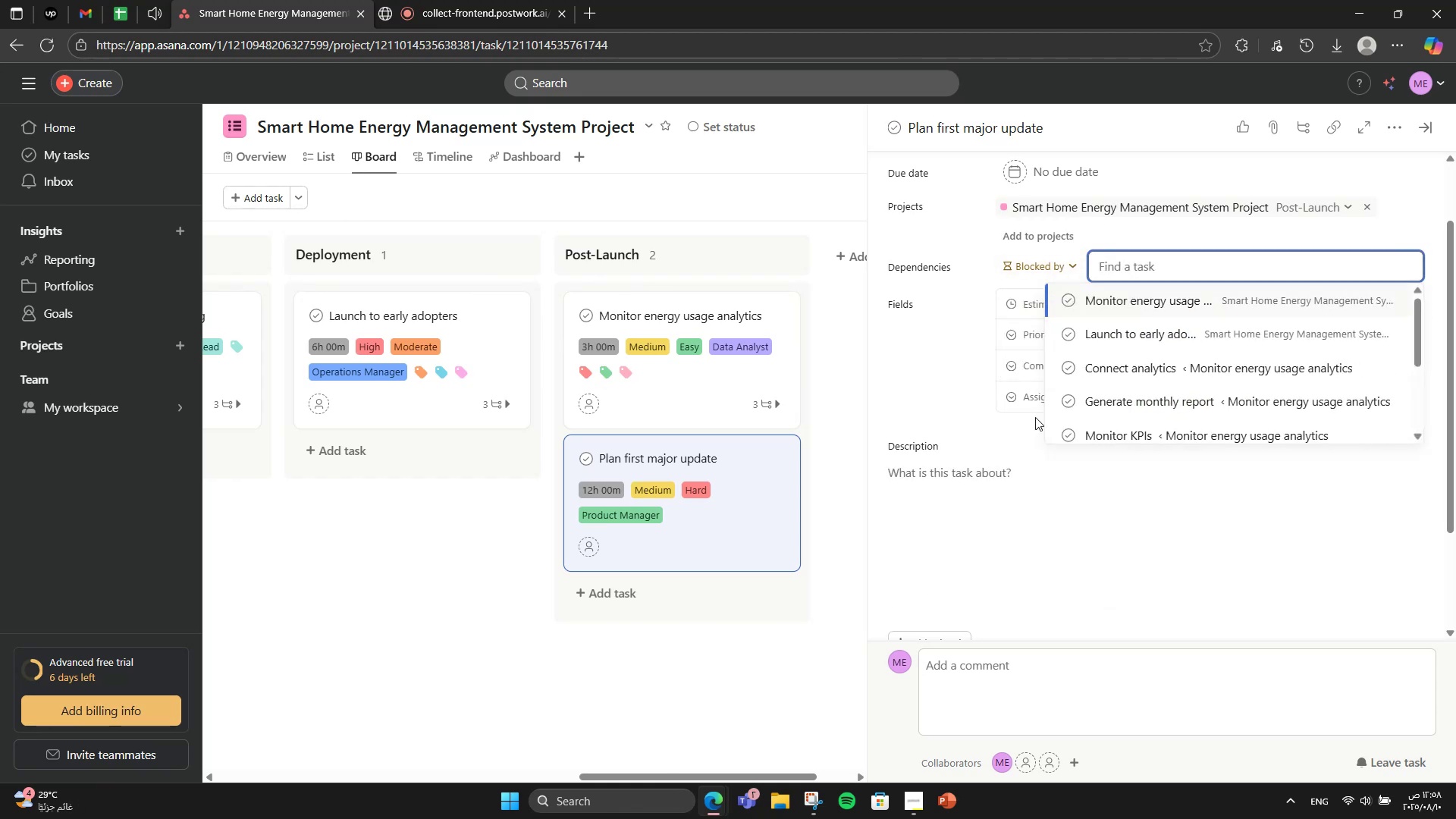 
left_click([930, 359])
 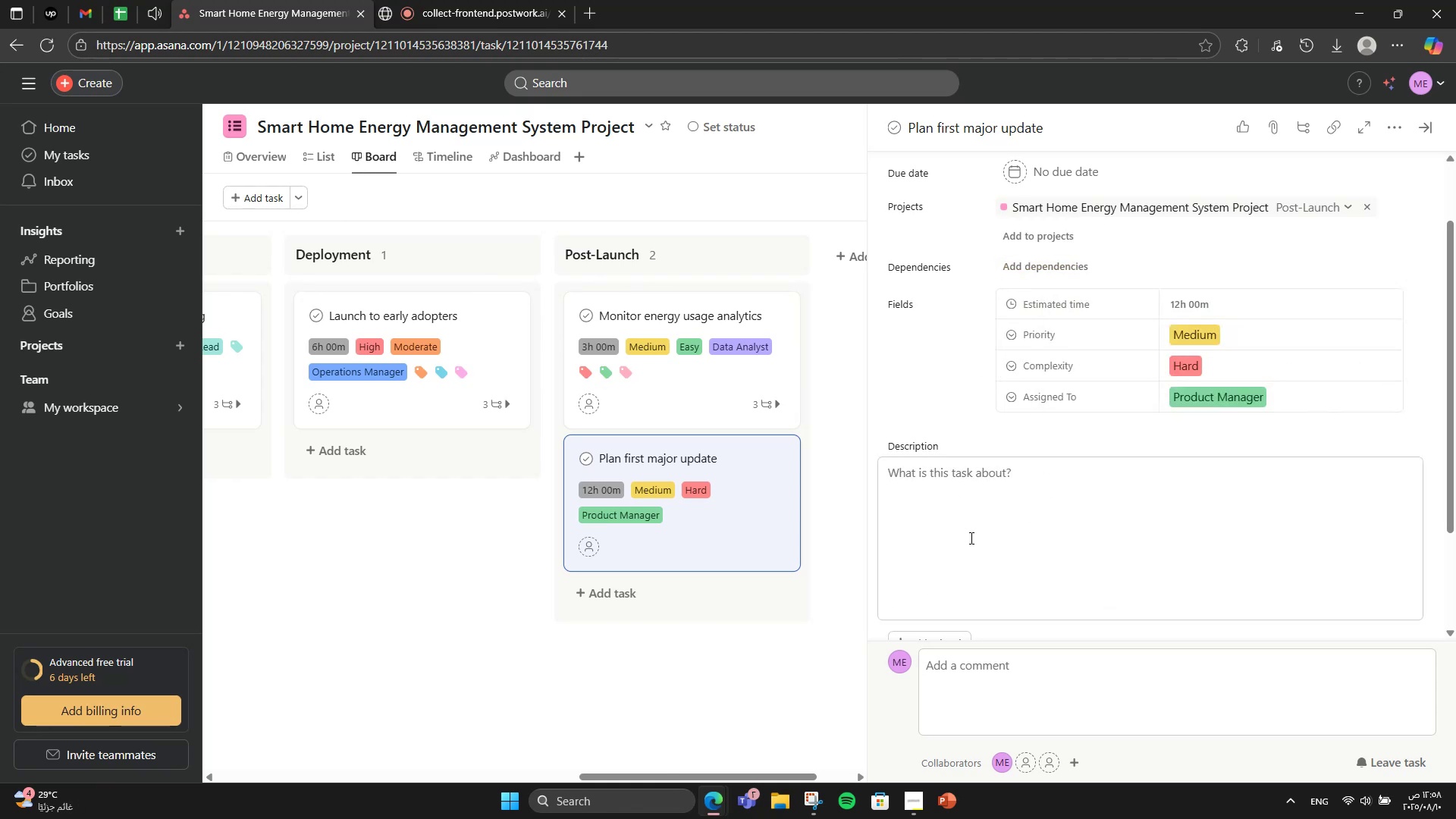 
left_click([970, 538])
 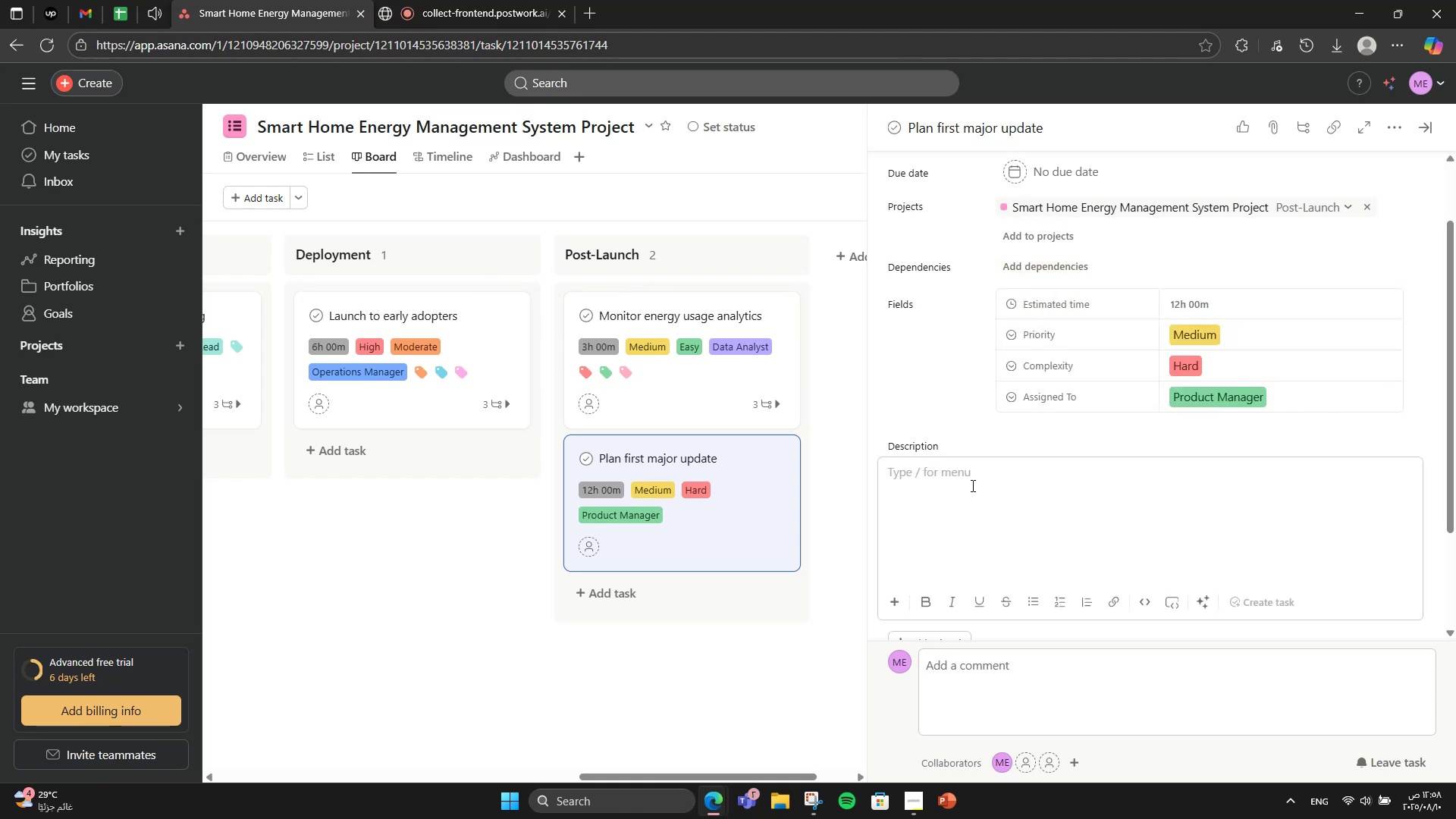 
type(Add AI-based energy optimization sugger)
key(Backspace)
type(stions.)
 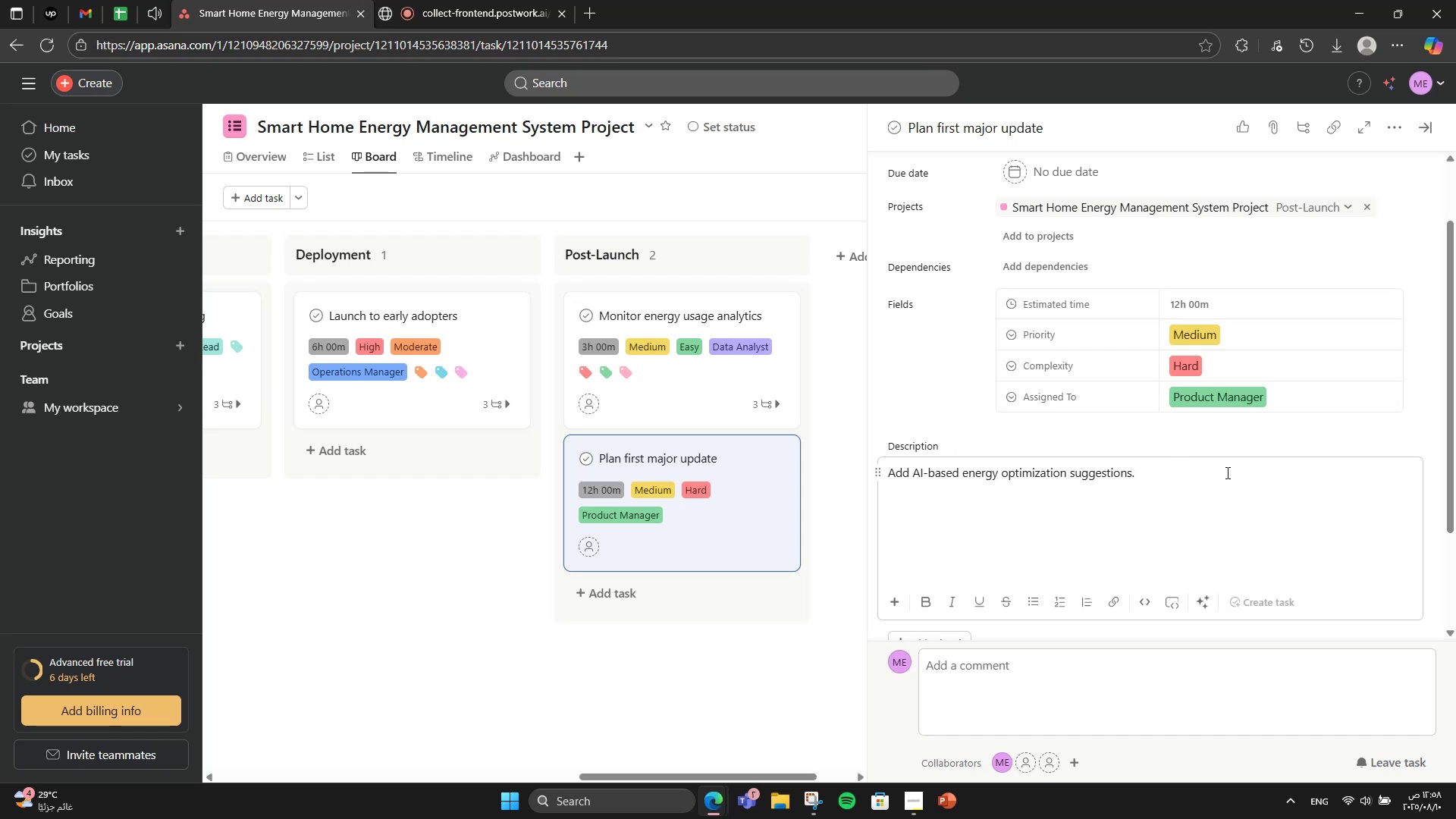 
wait(15.58)
 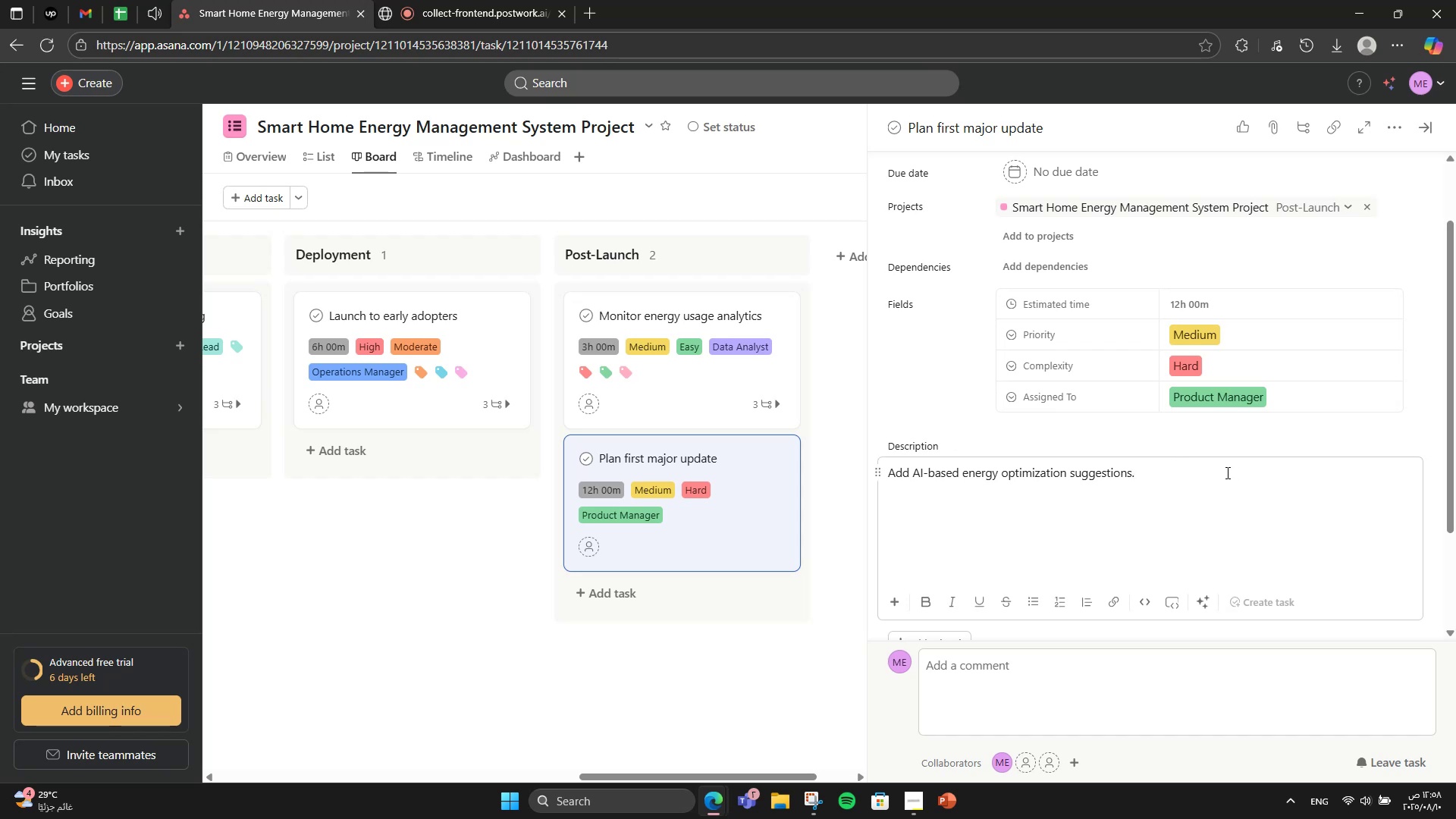 
scroll: coordinate [1161, 364], scroll_direction: down, amount: 4.0
 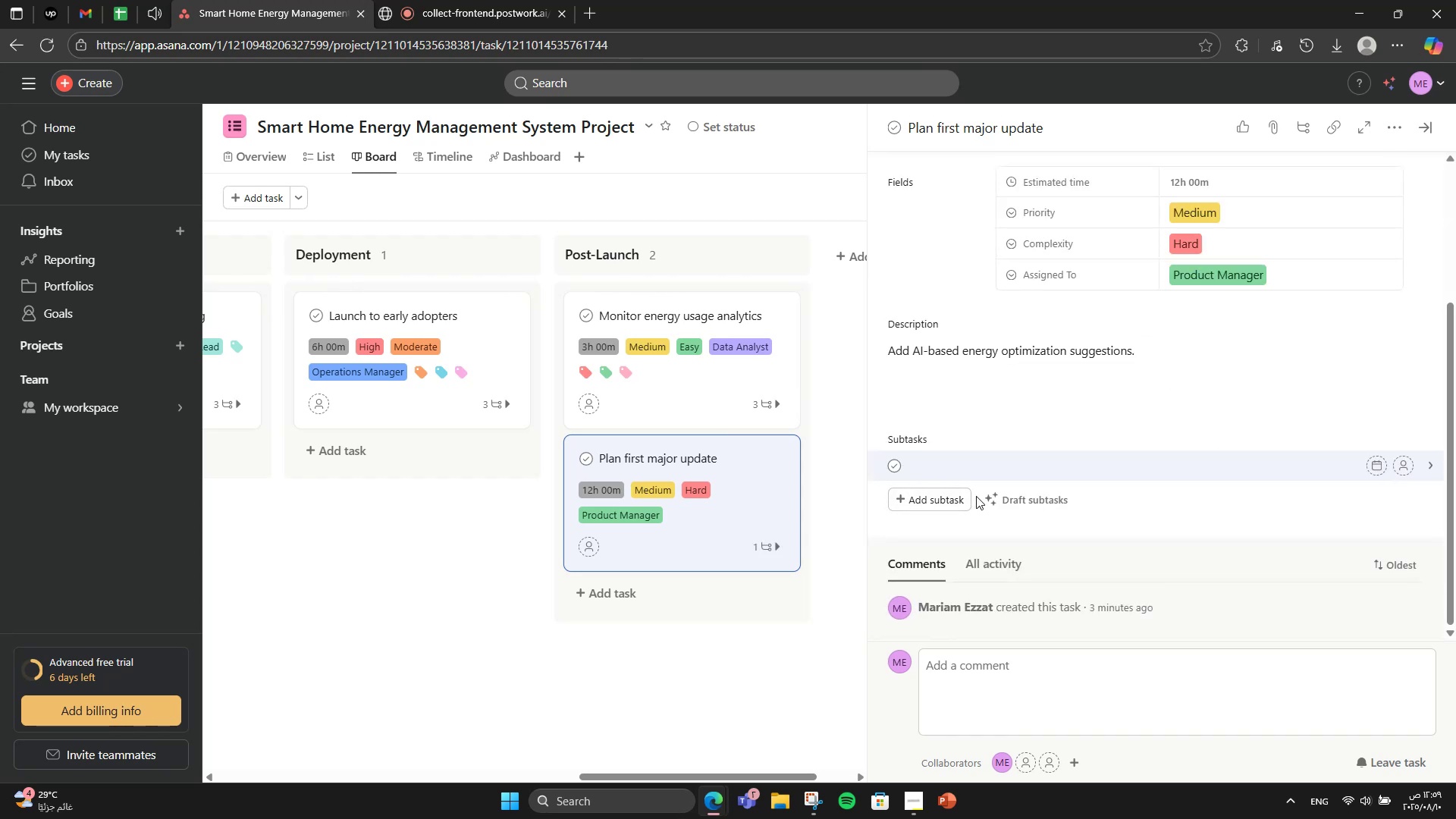 
type(Requirement)
 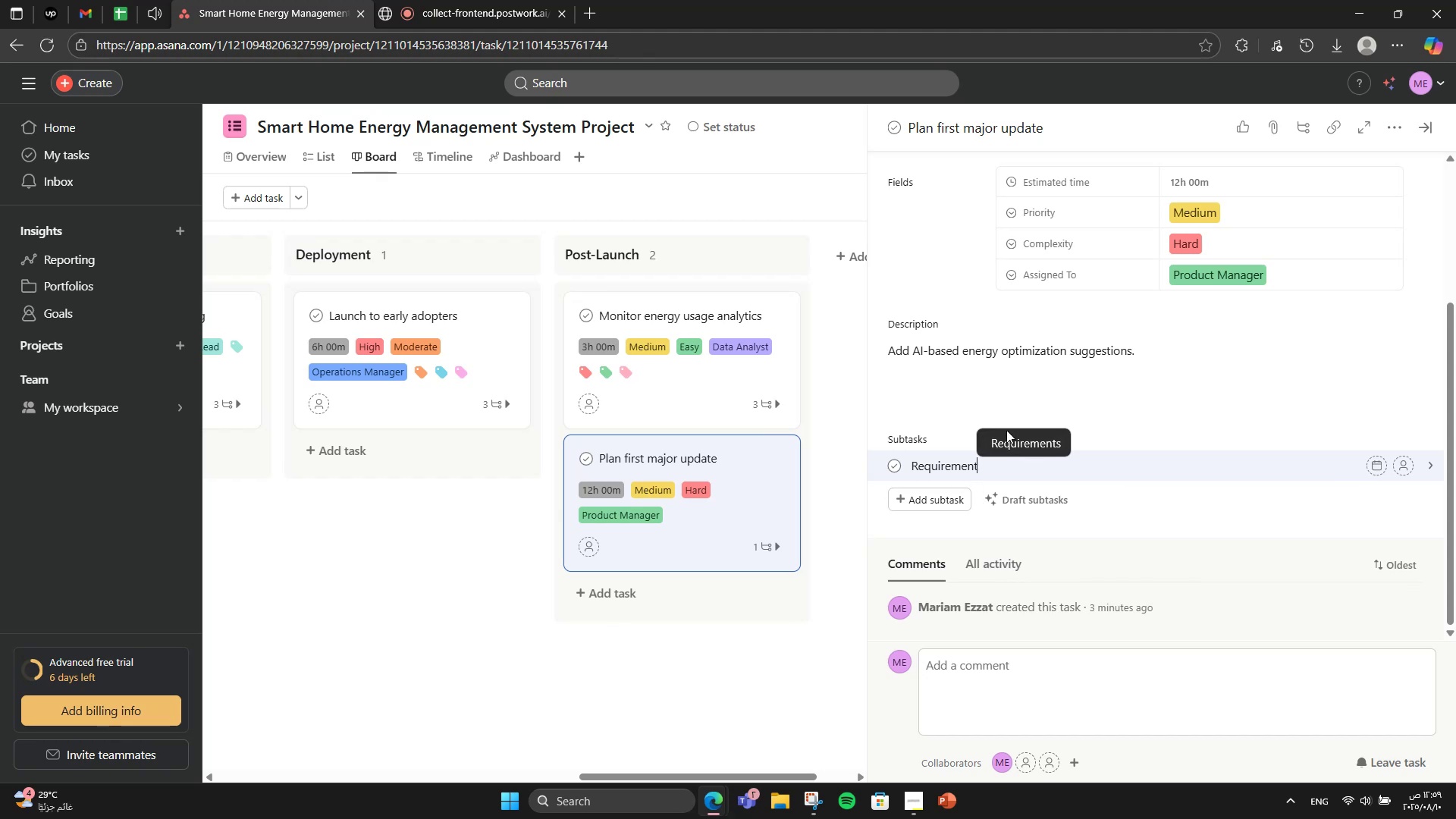 
double_click([999, 441])
 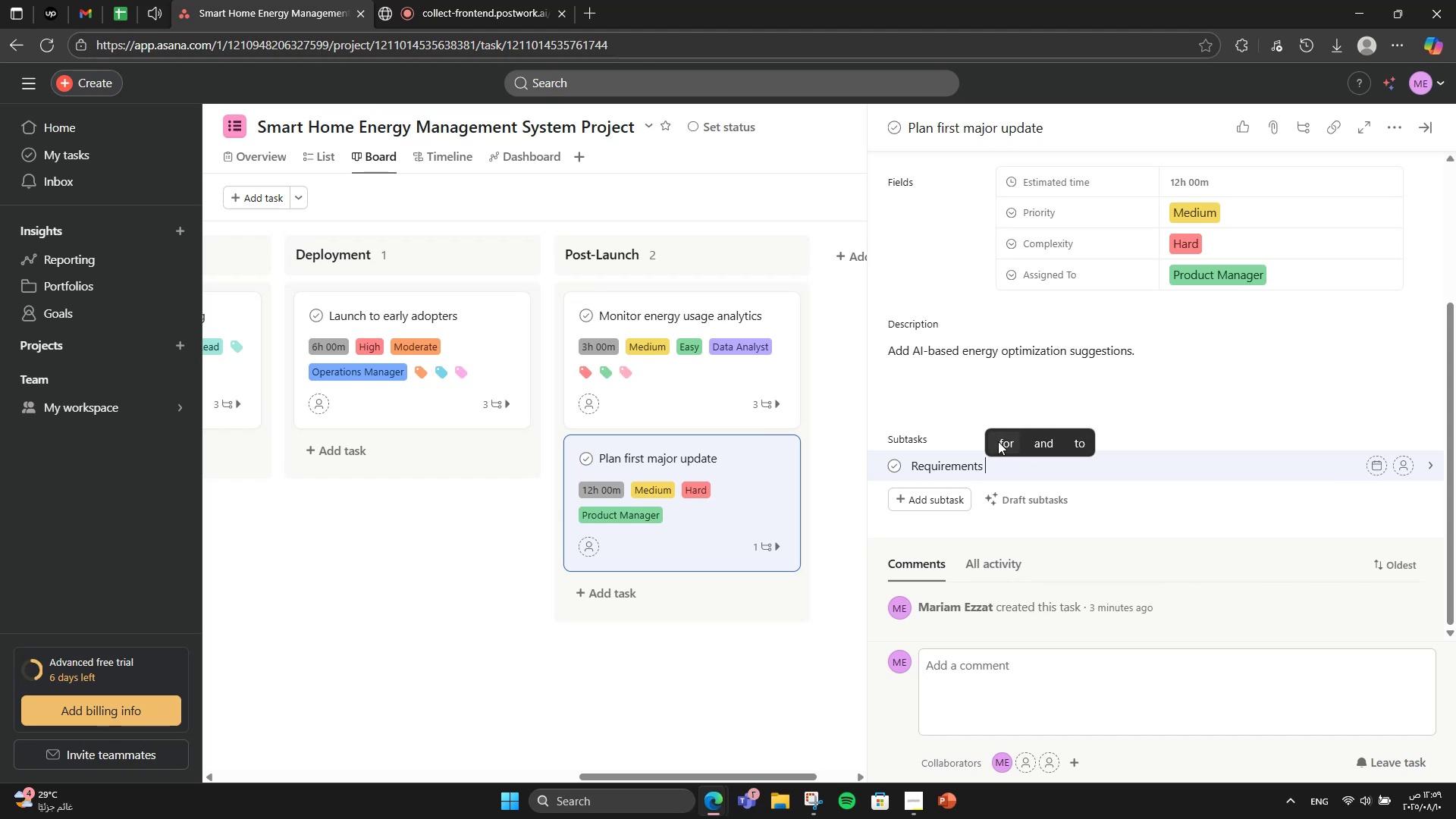 
type(gathering )
key(Backspace)
 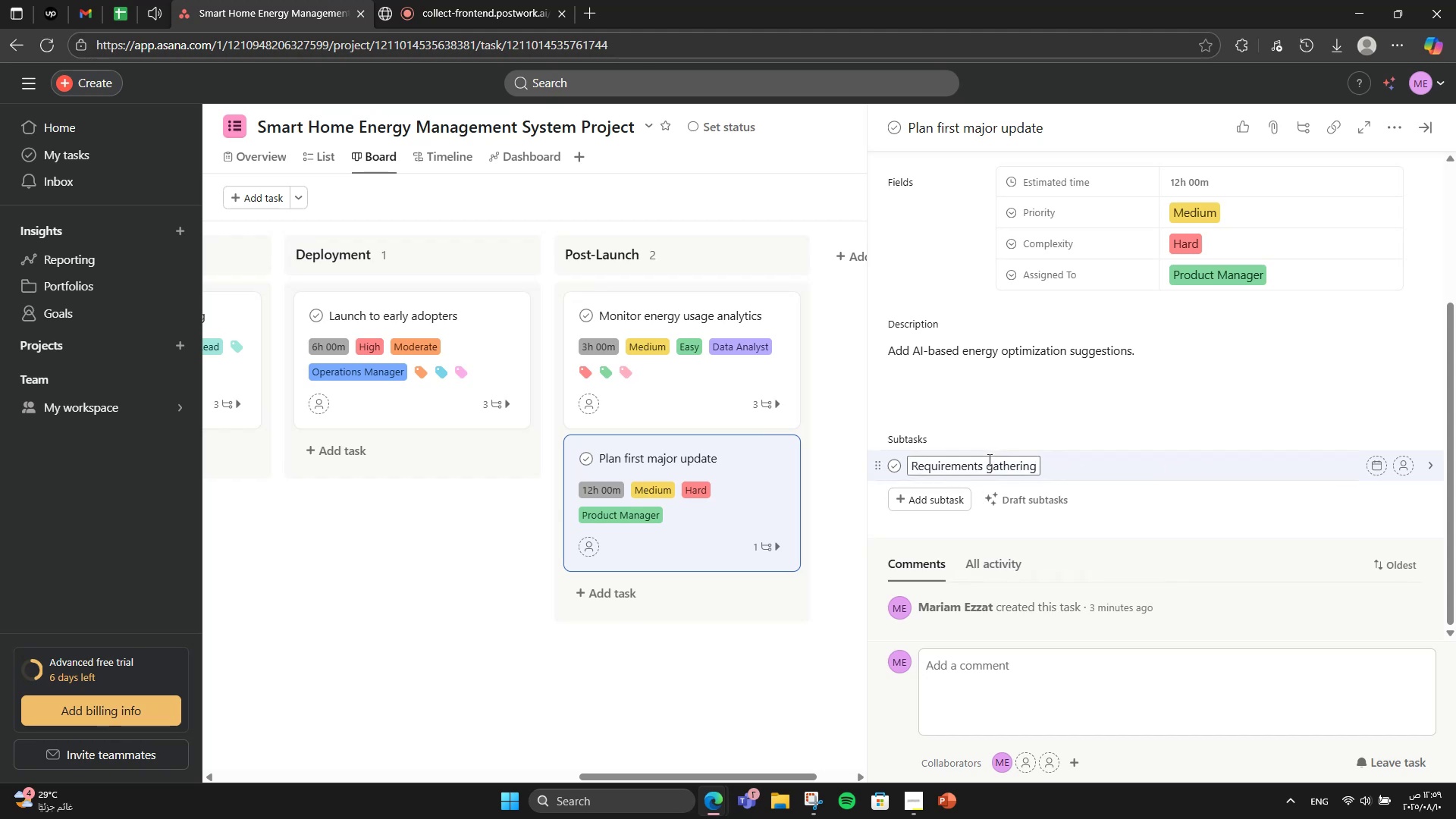 
key(Enter)
 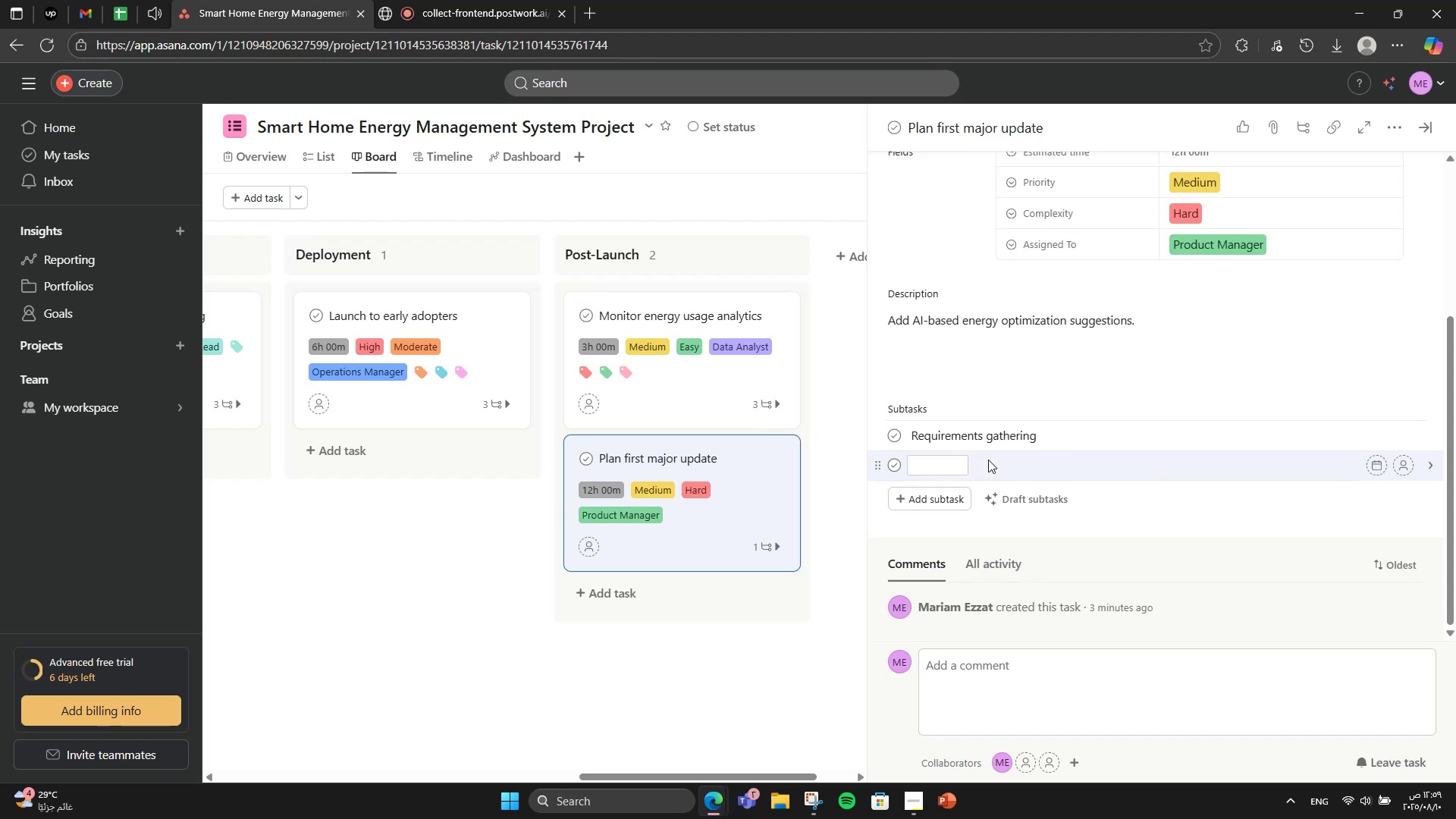 
type(f)
key(Backspace)
type(Feasibility study )
key(Backspace)
 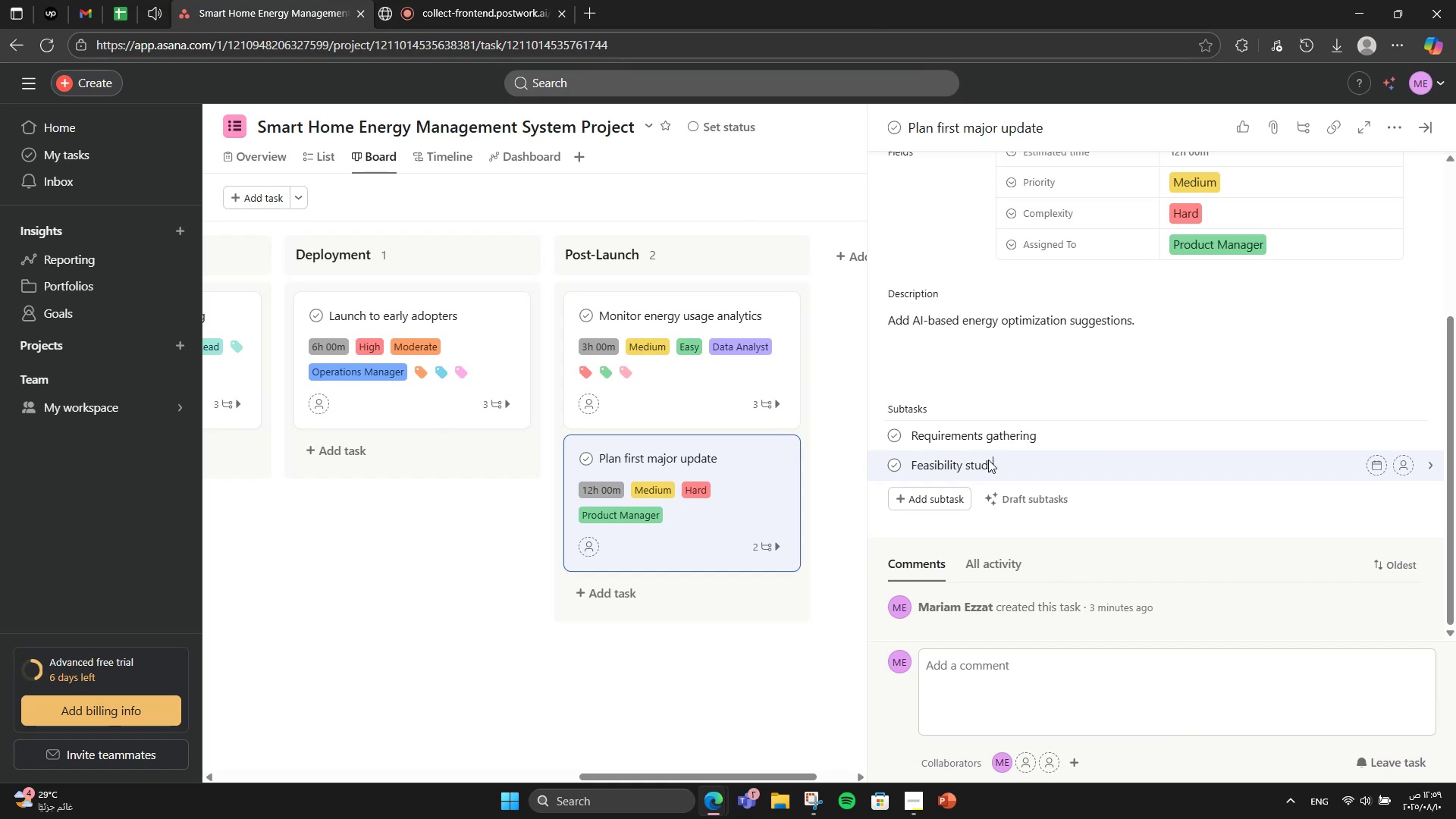 
key(Enter)
 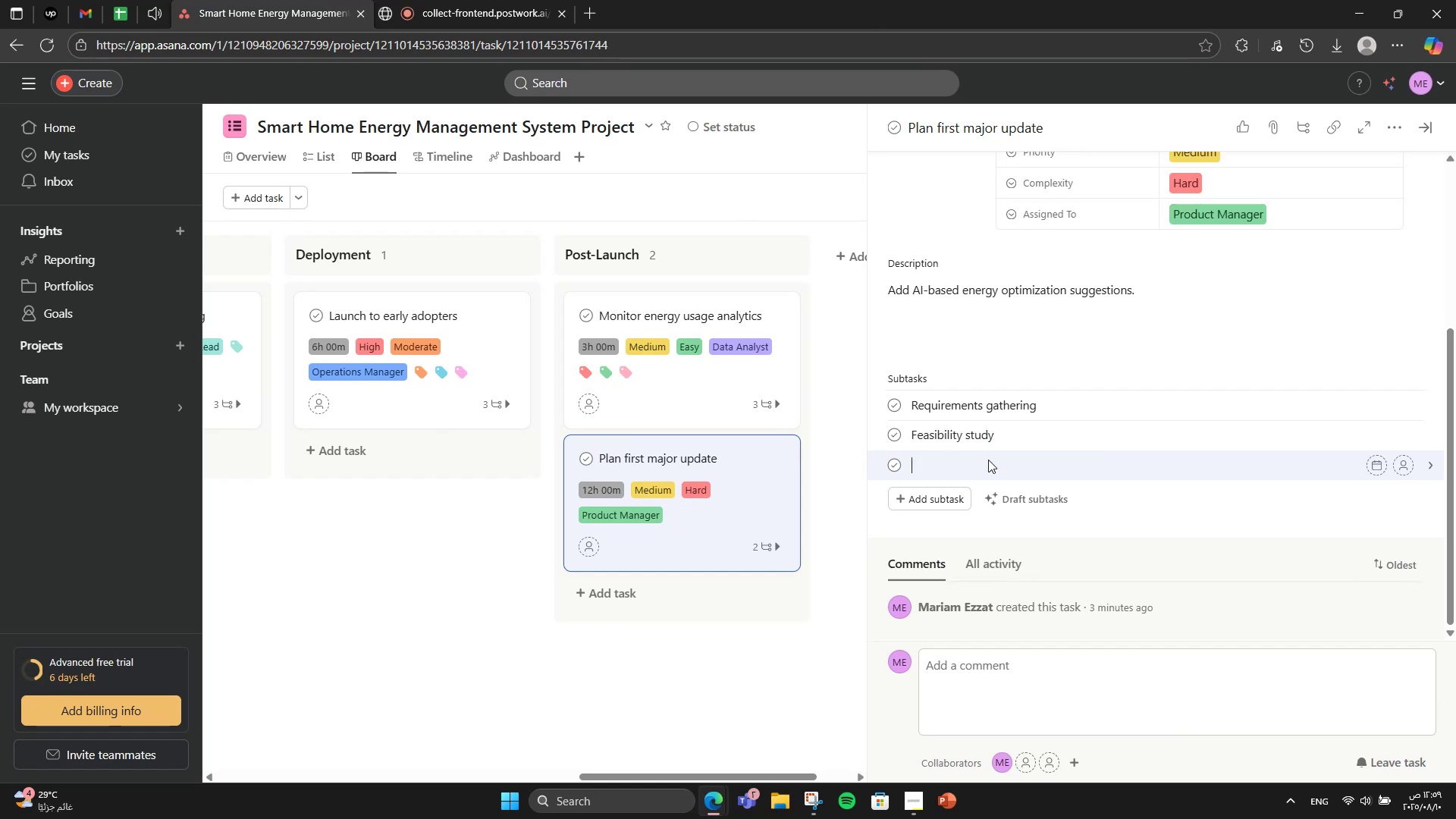 
type([VolumeDown]Road,)
key(Backspace)
type(map creation)
 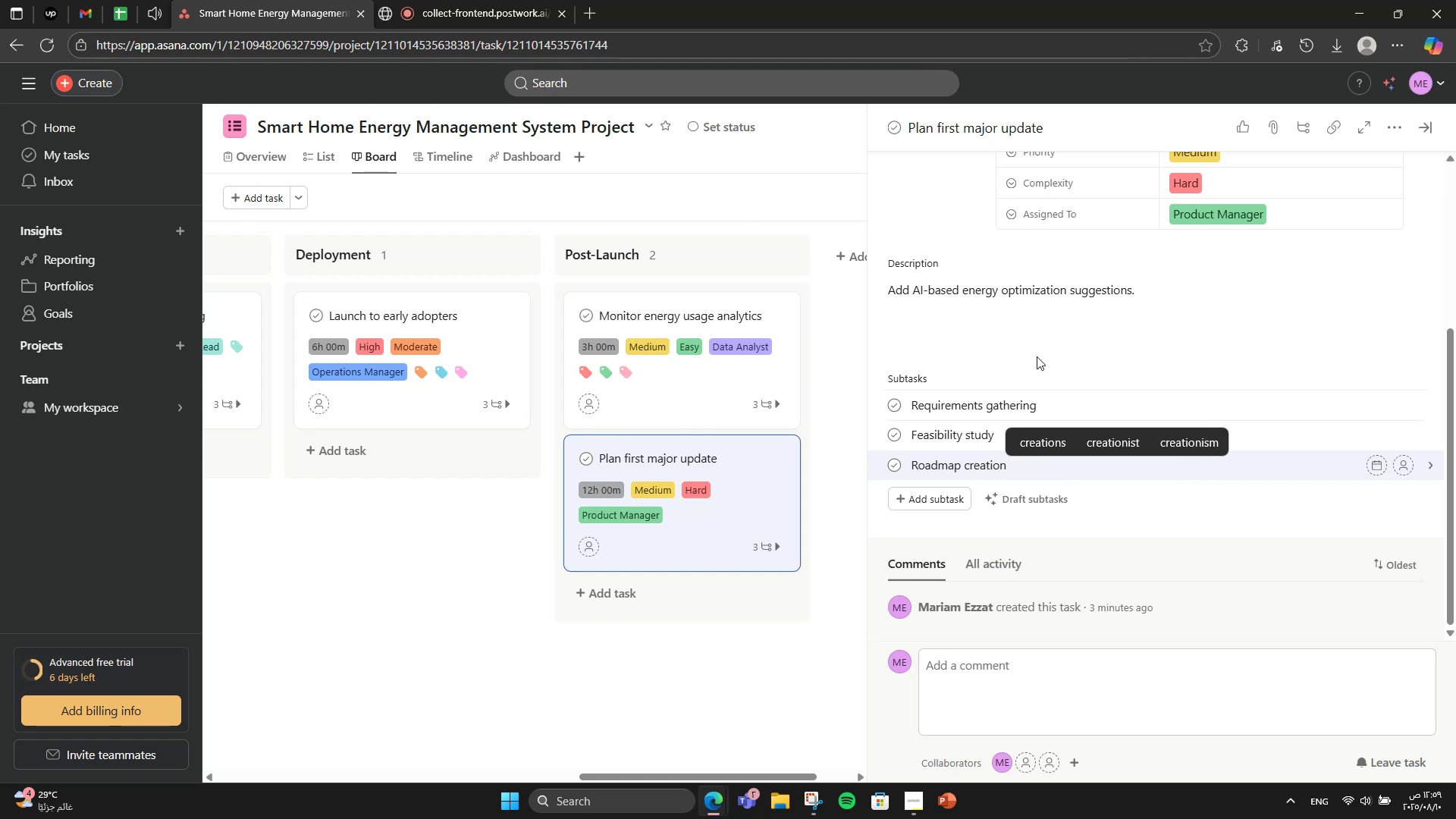 
left_click([1037, 356])
 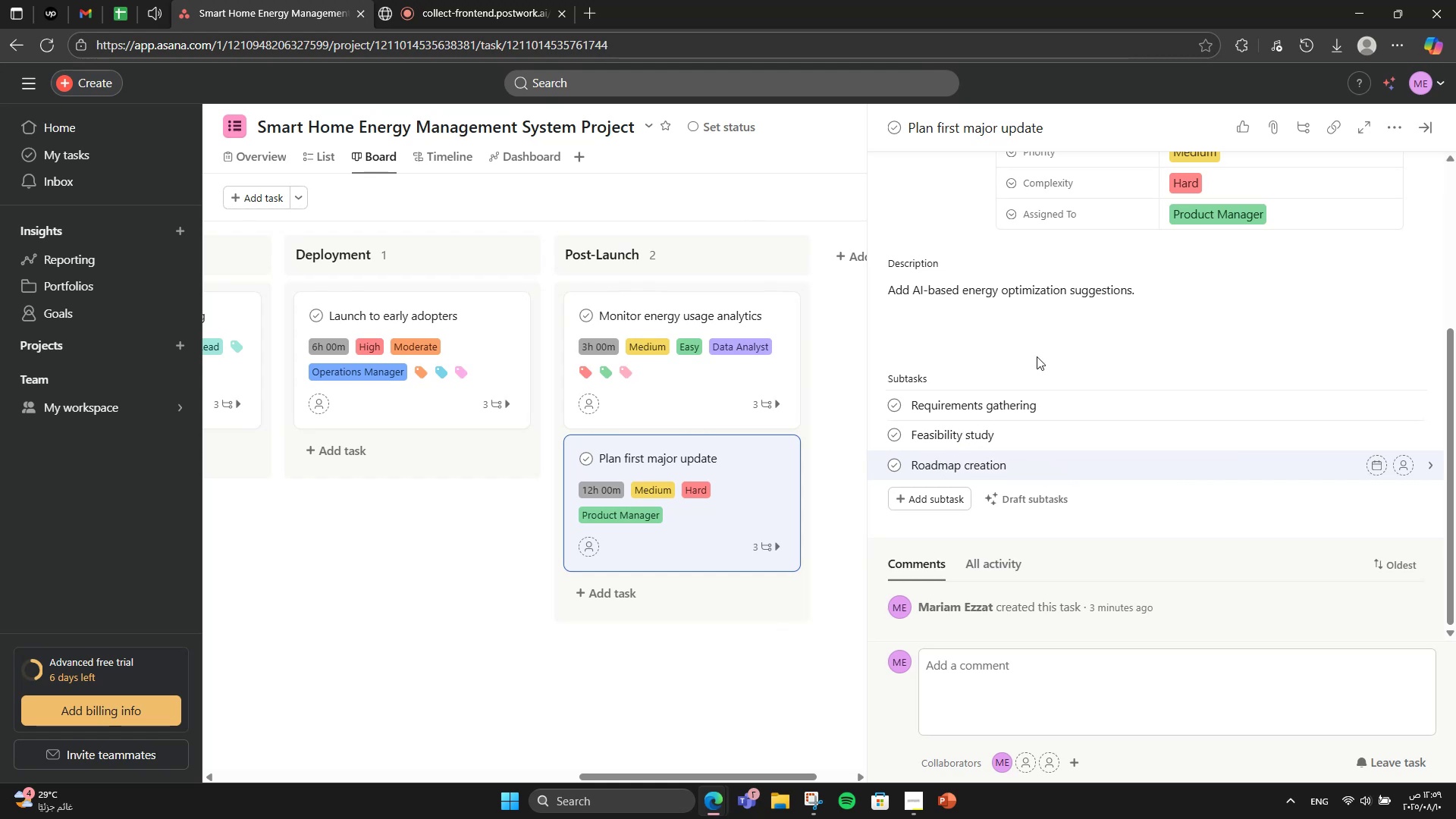 
scroll: coordinate [1100, 479], scroll_direction: up, amount: 2.0
 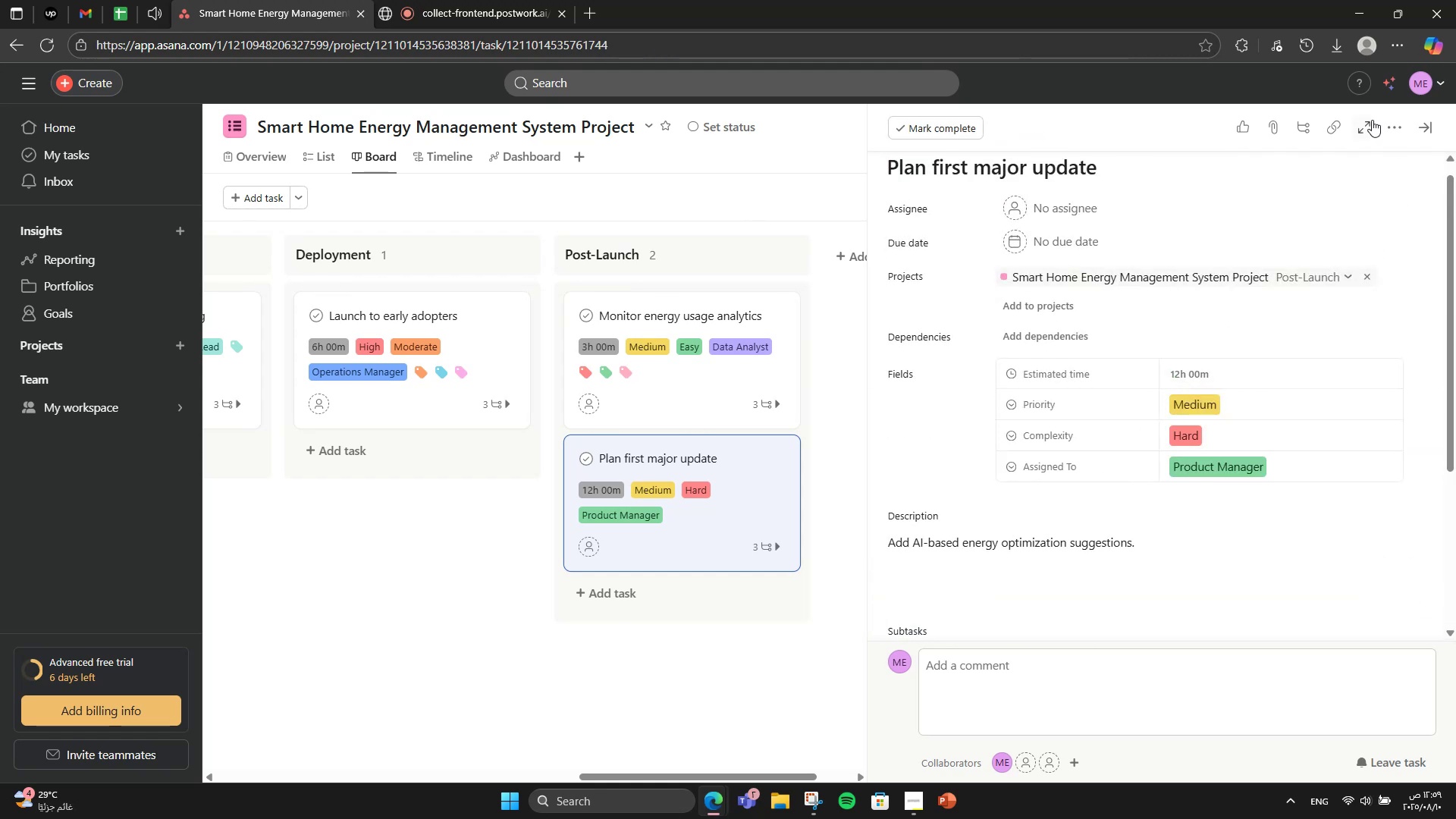 
left_click([1398, 130])
 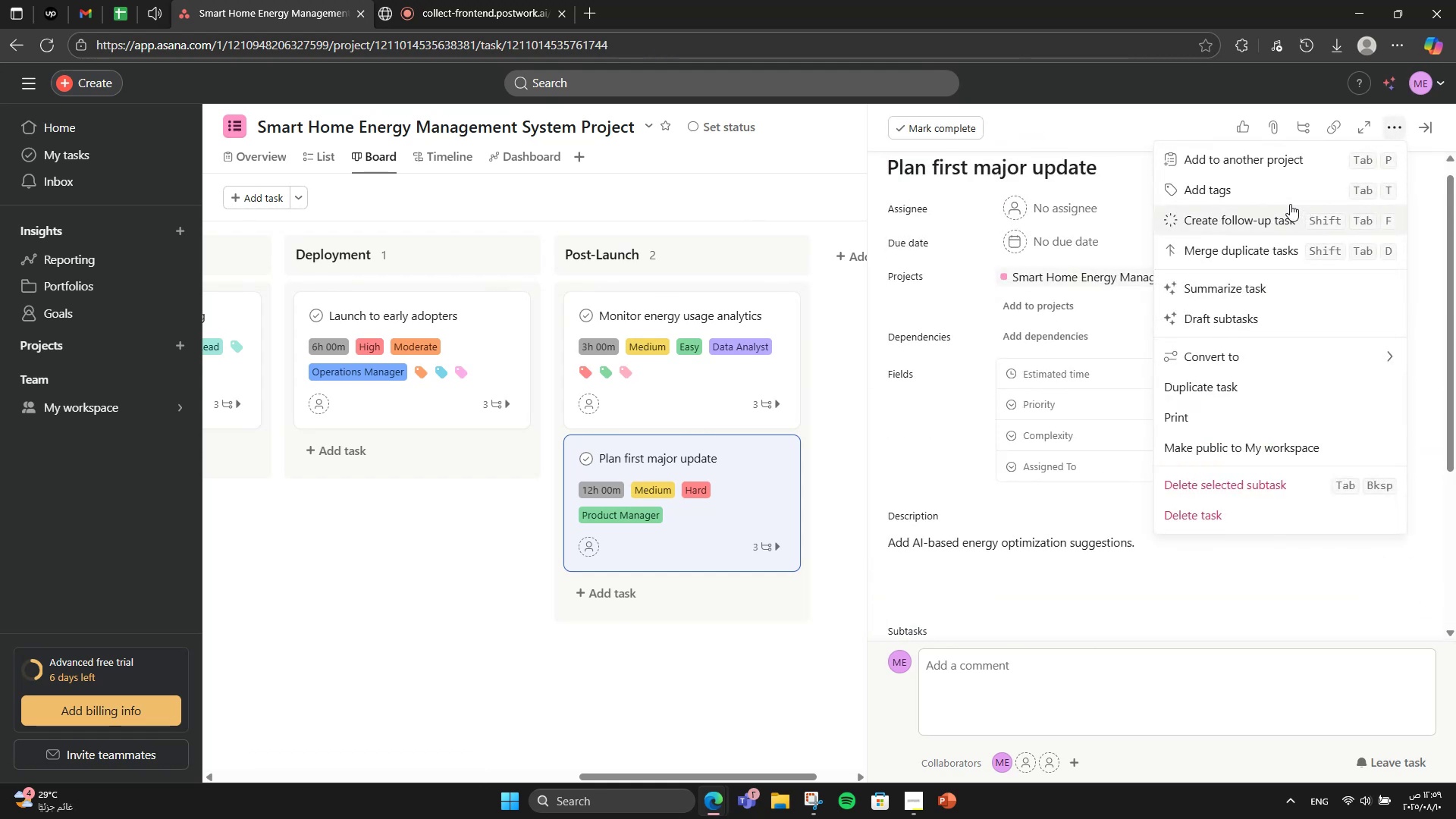 
left_click([1285, 201])
 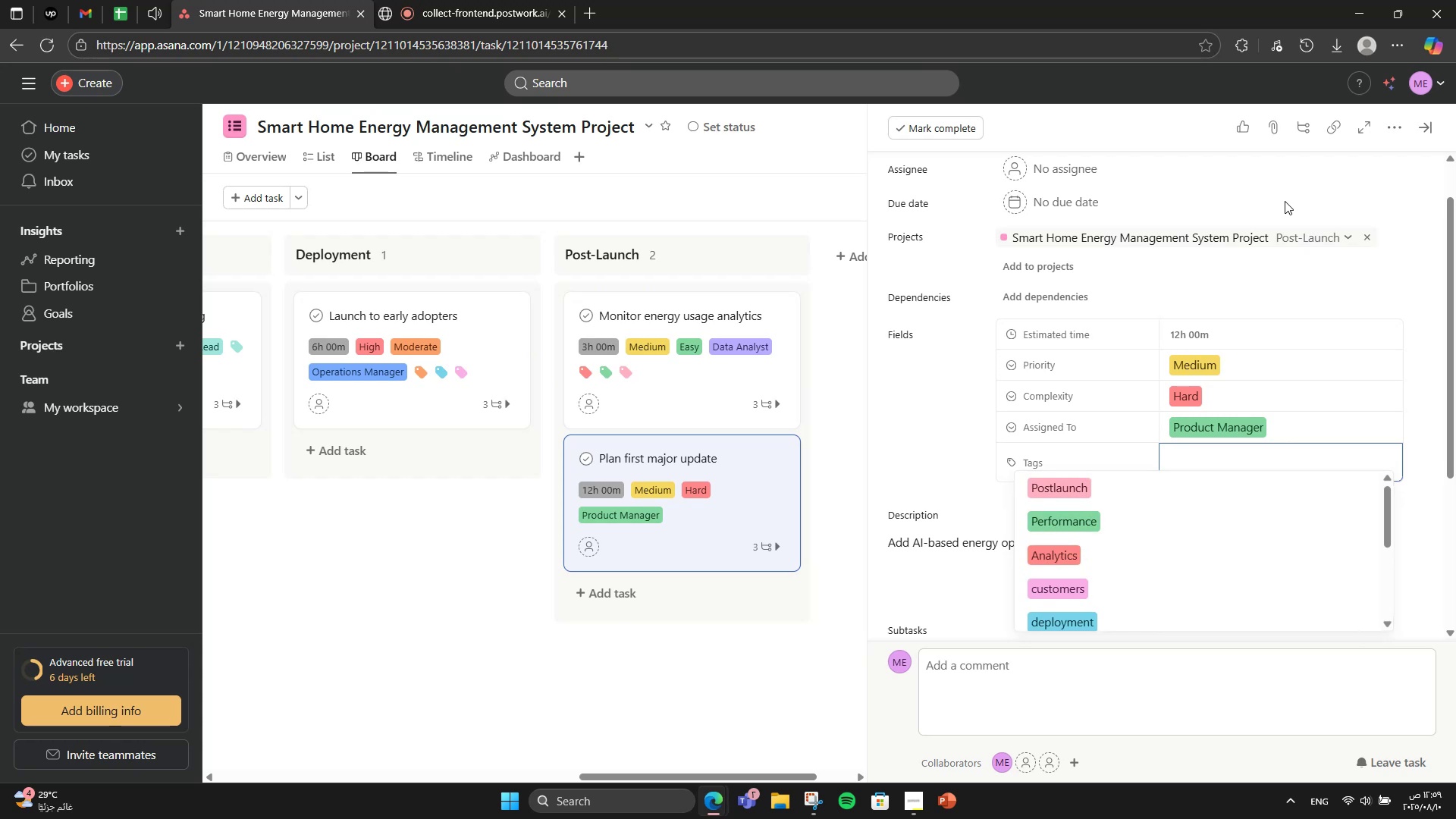 
type(update)
 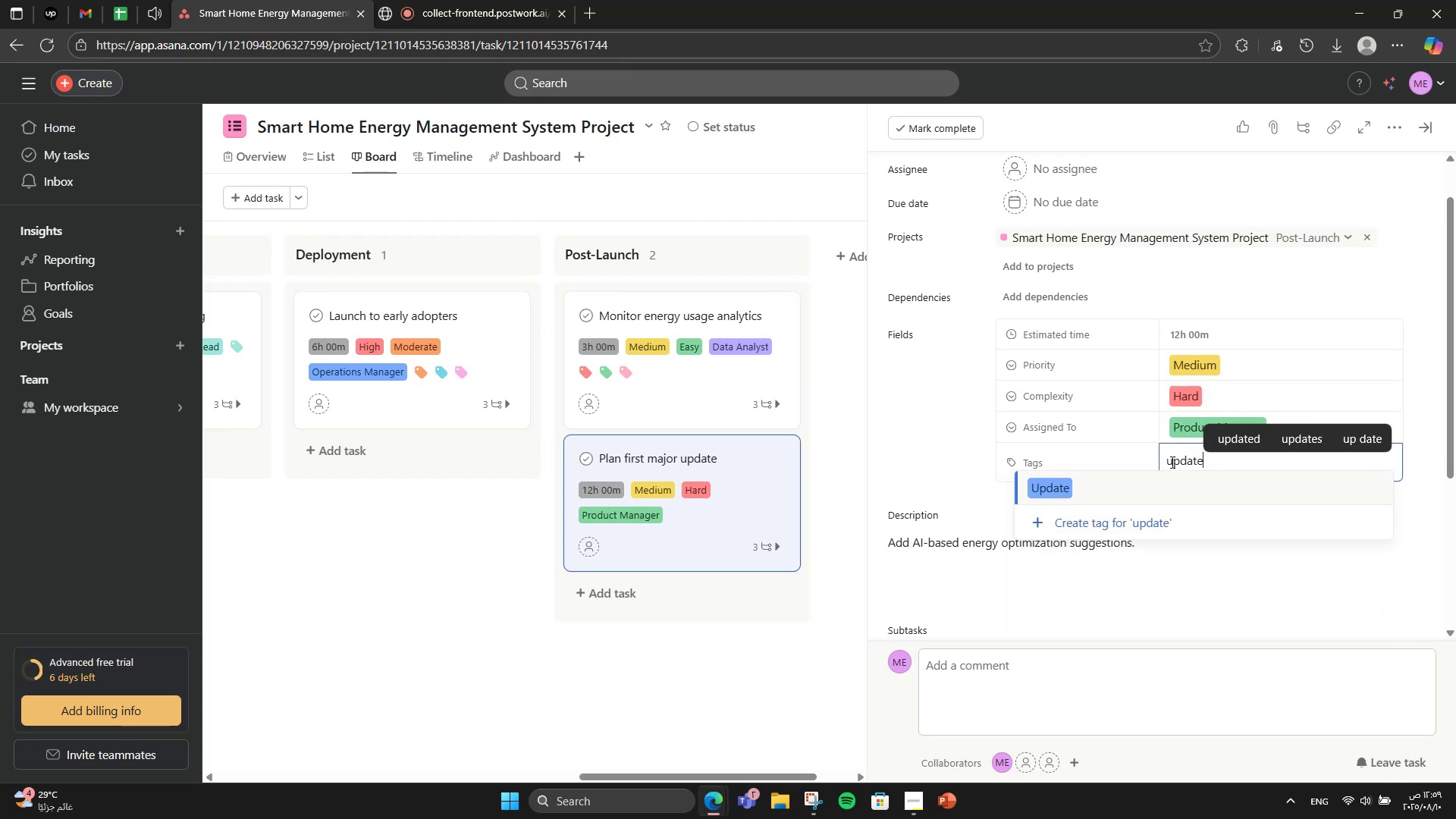 
left_click([1165, 482])
 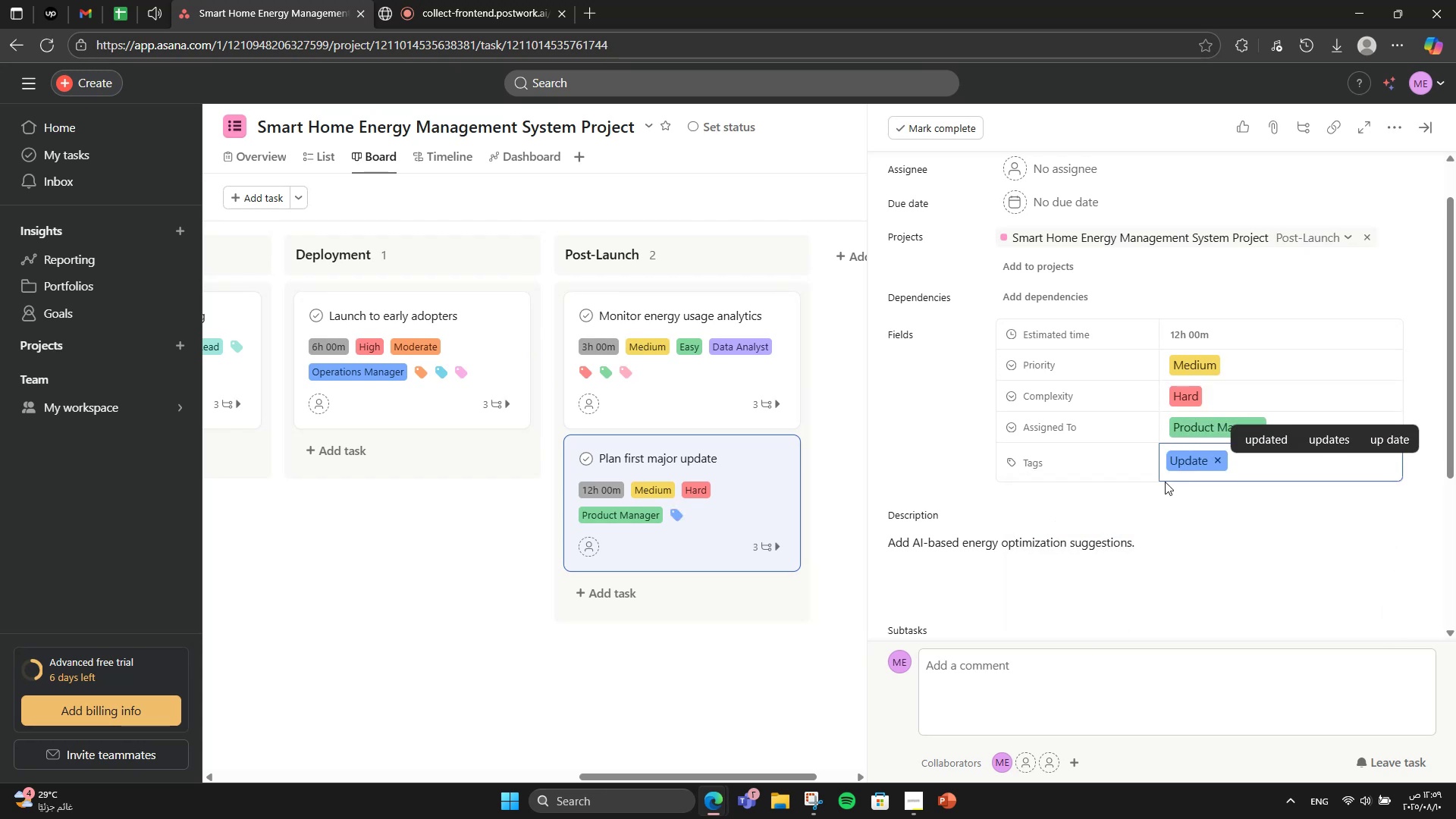 
type(AI)
 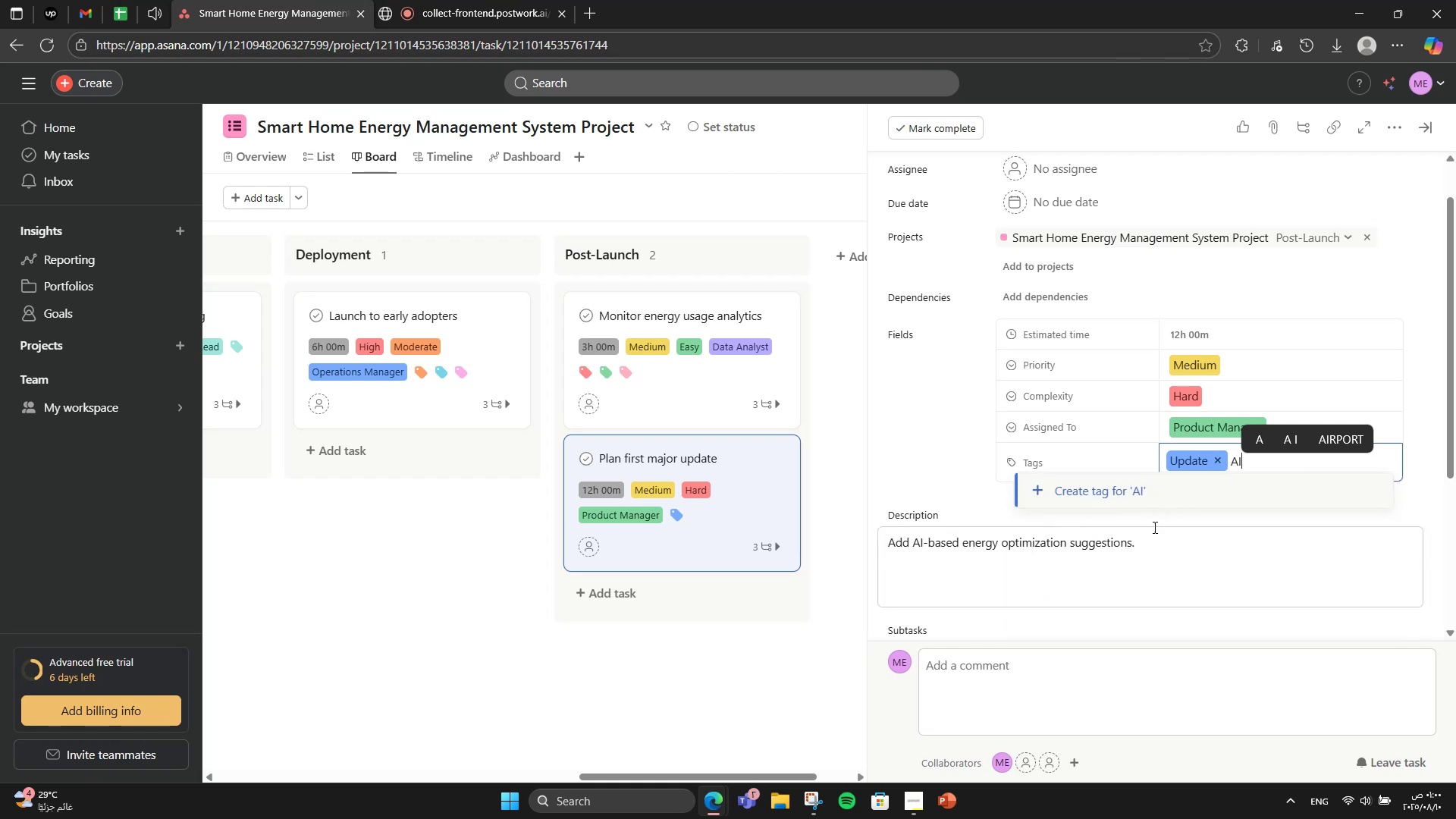 
left_click([1150, 500])
 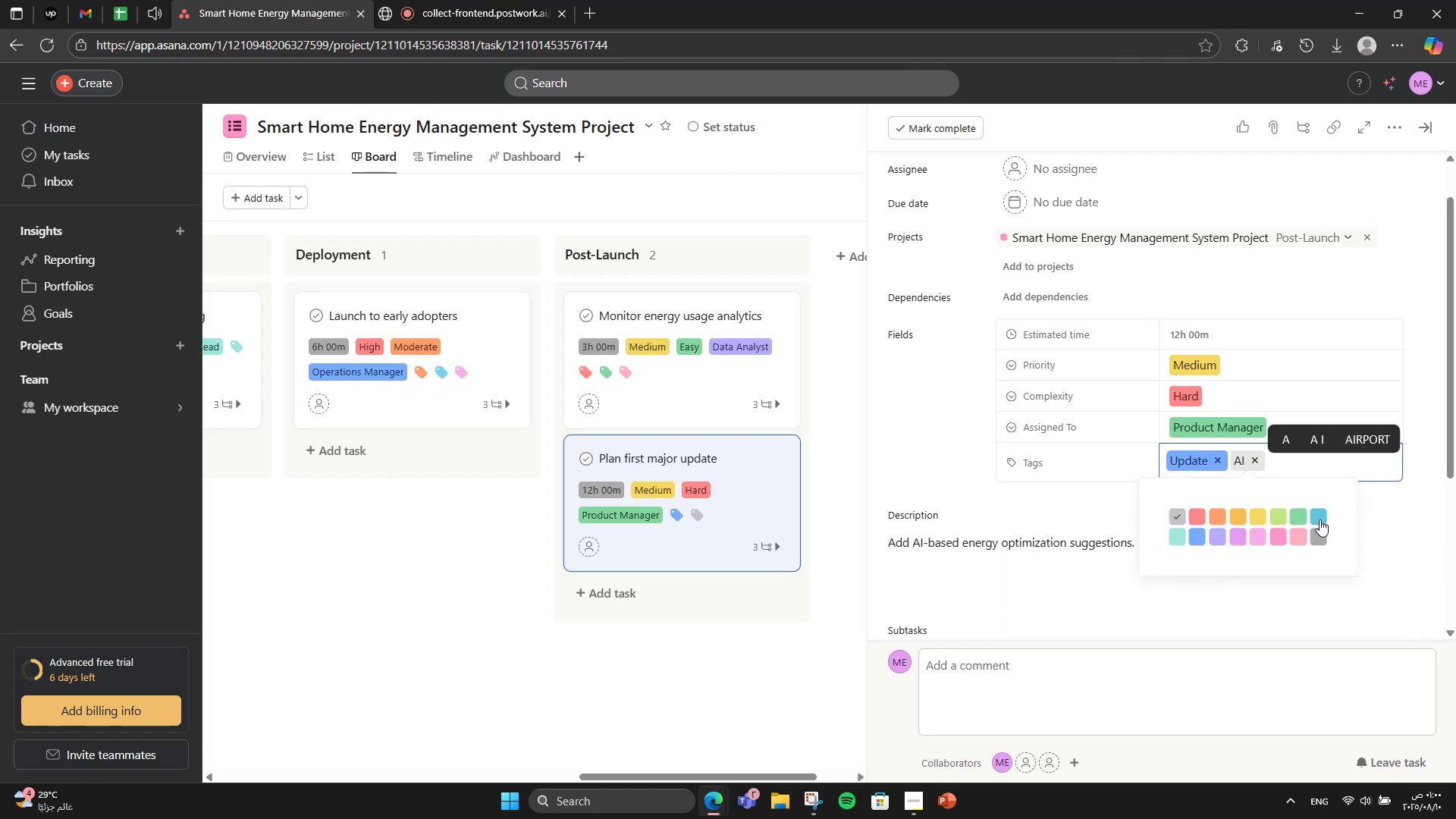 
left_click([1235, 539])
 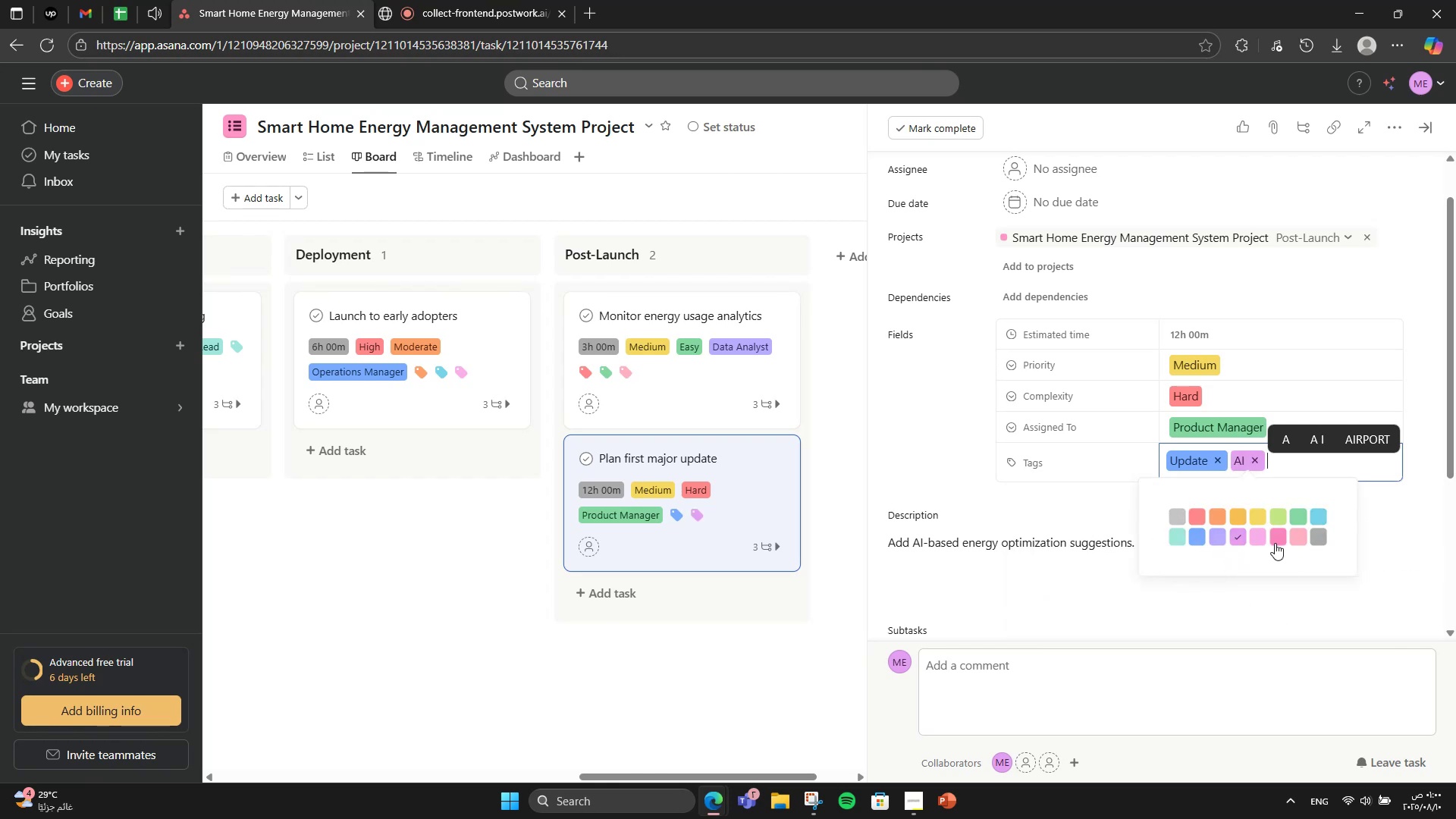 
type(Opt)
key(Backspace)
key(Backspace)
key(Backspace)
type(optimization)
 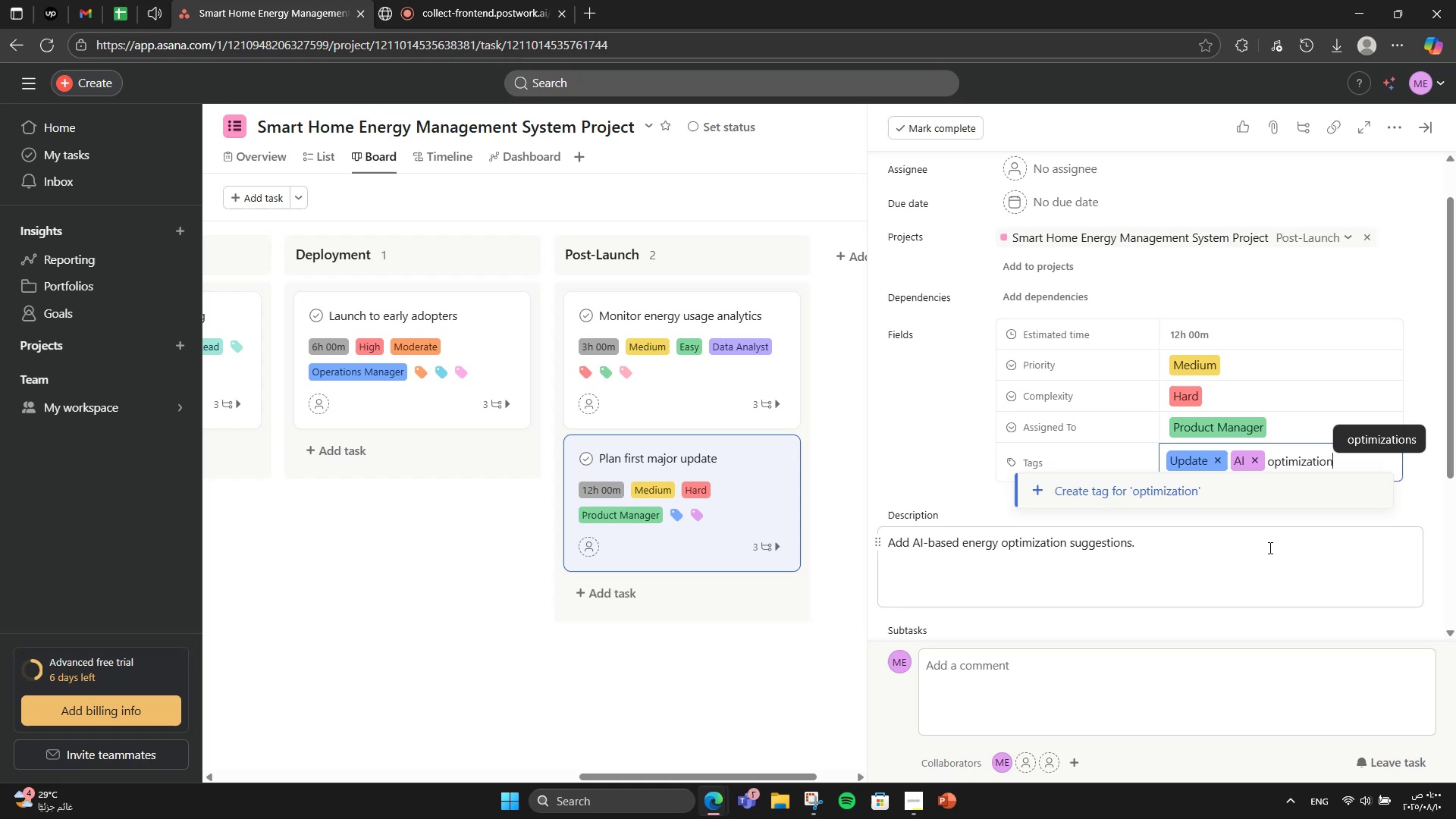 
left_click([1040, 506])
 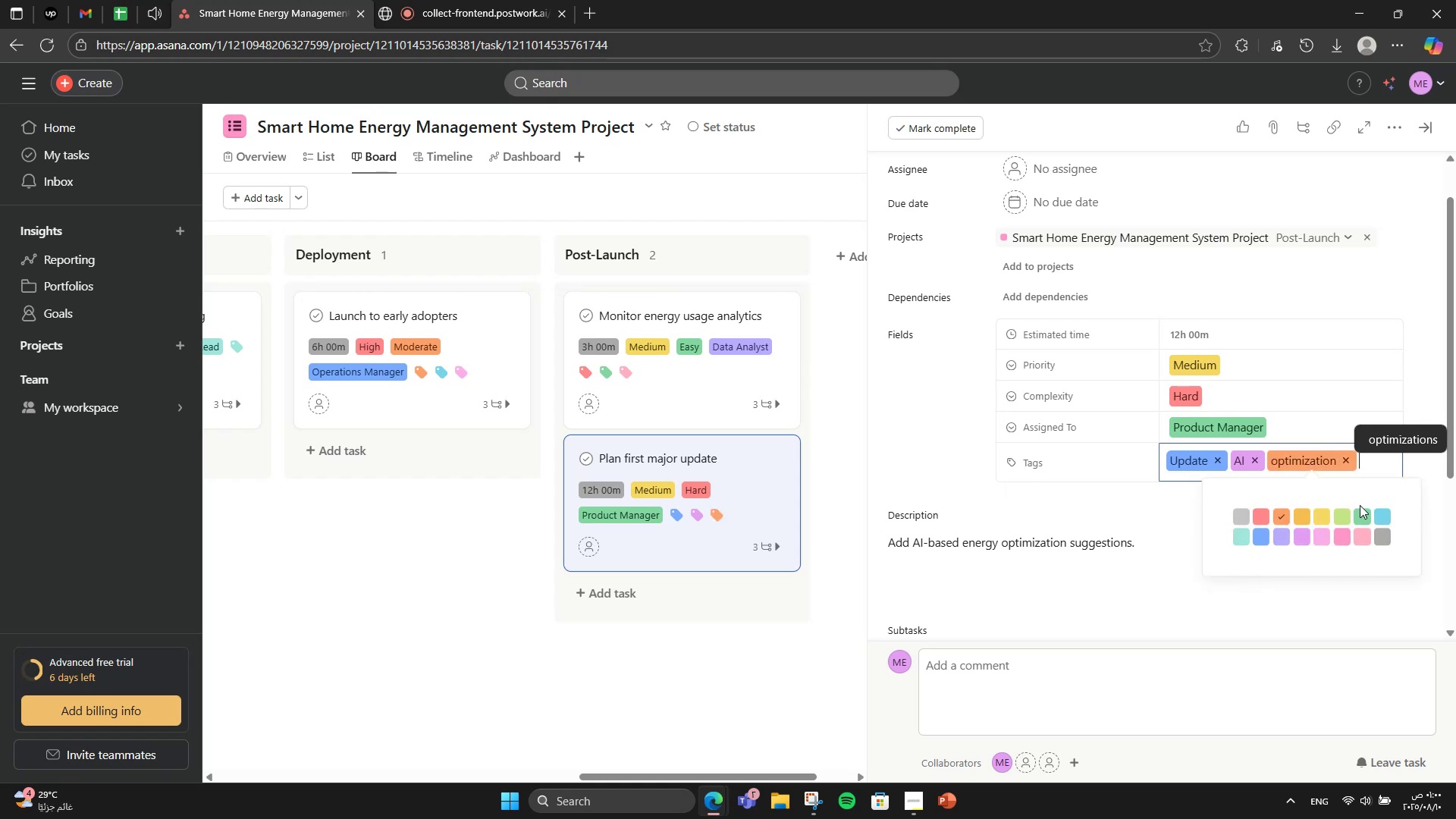 
double_click([1323, 516])
 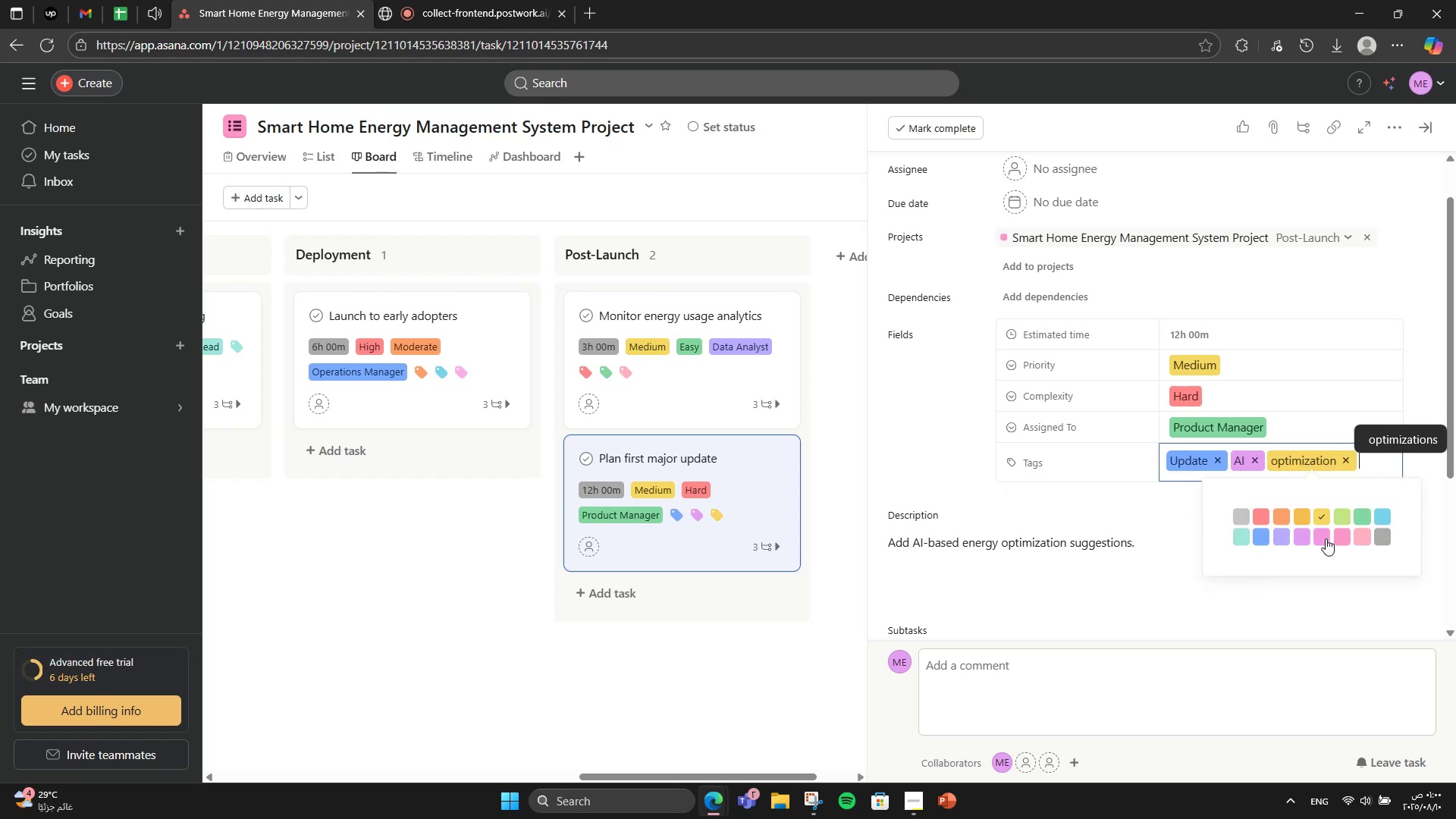 
left_click([1325, 539])
 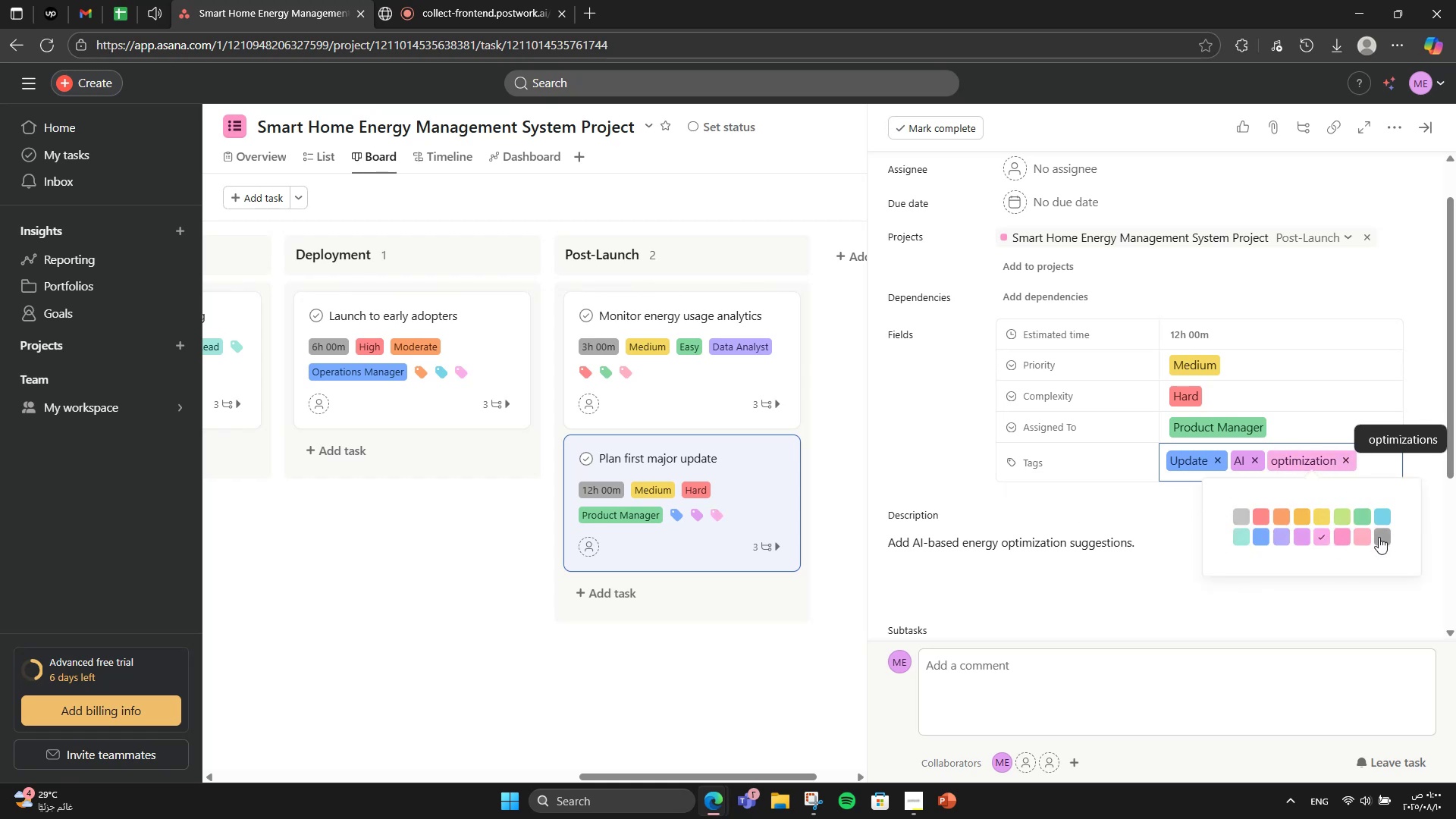 
left_click([1329, 518])
 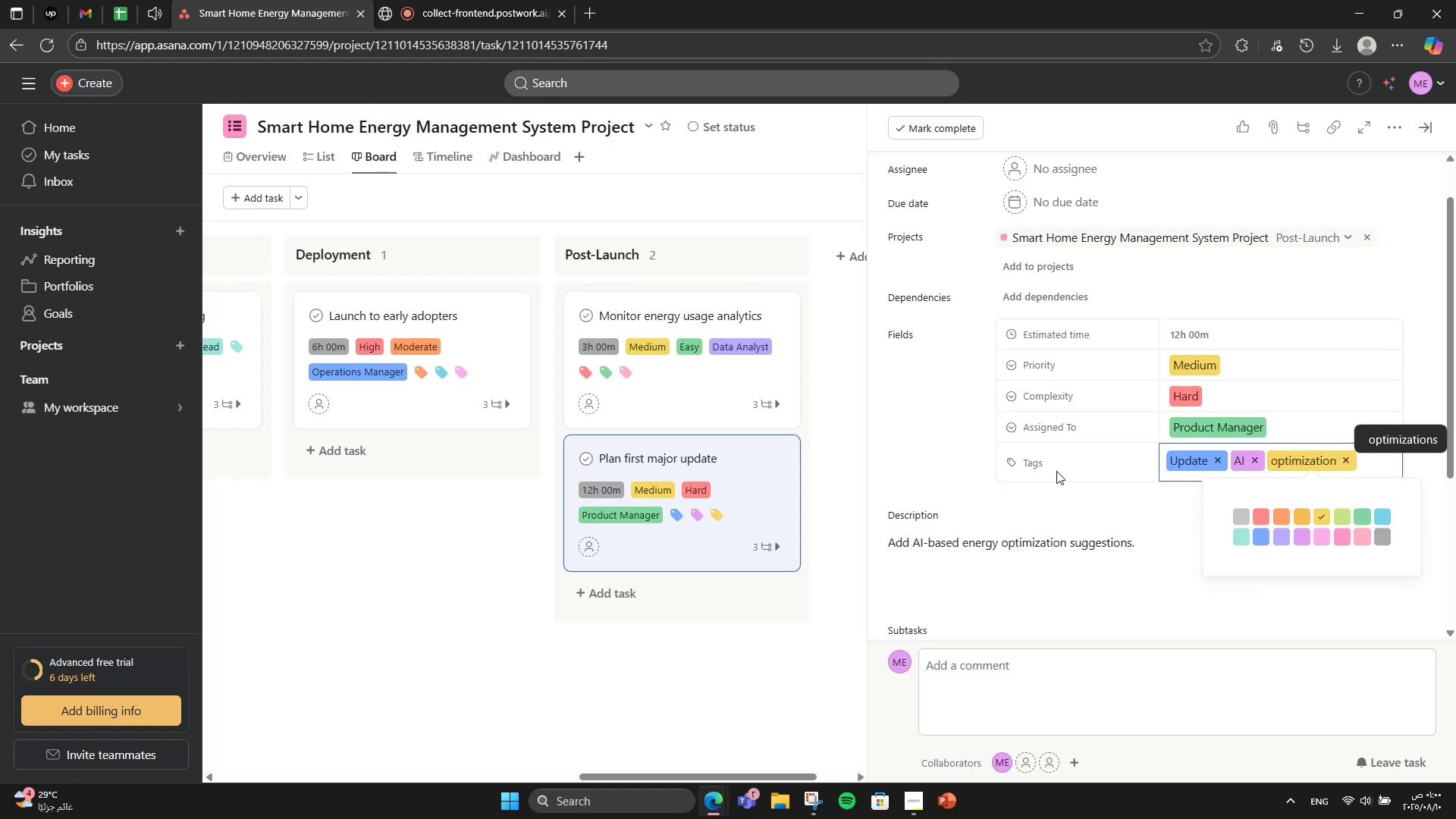 
left_click([1053, 472])
 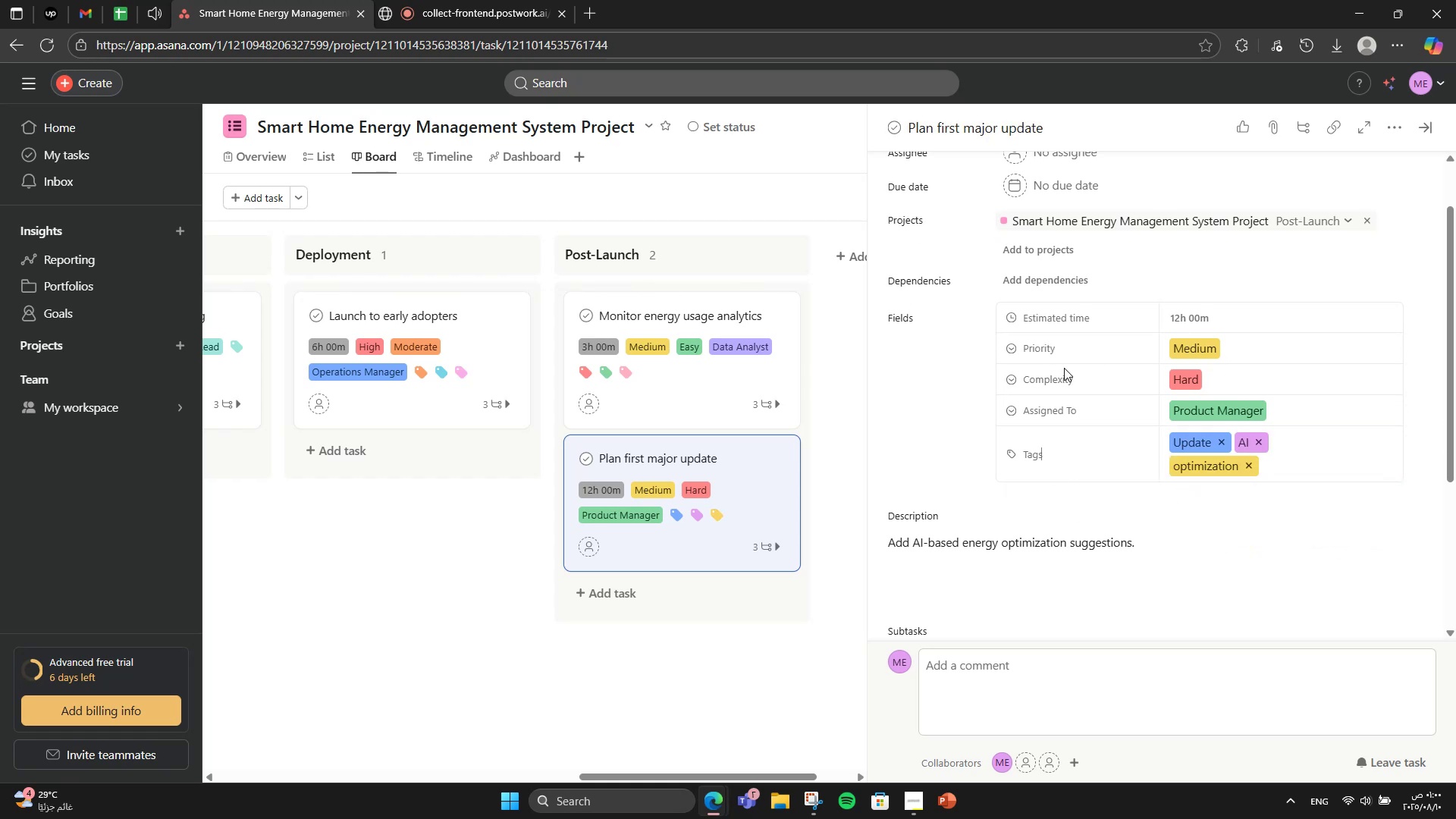 
scroll: coordinate [1063, 367], scroll_direction: down, amount: 3.0
 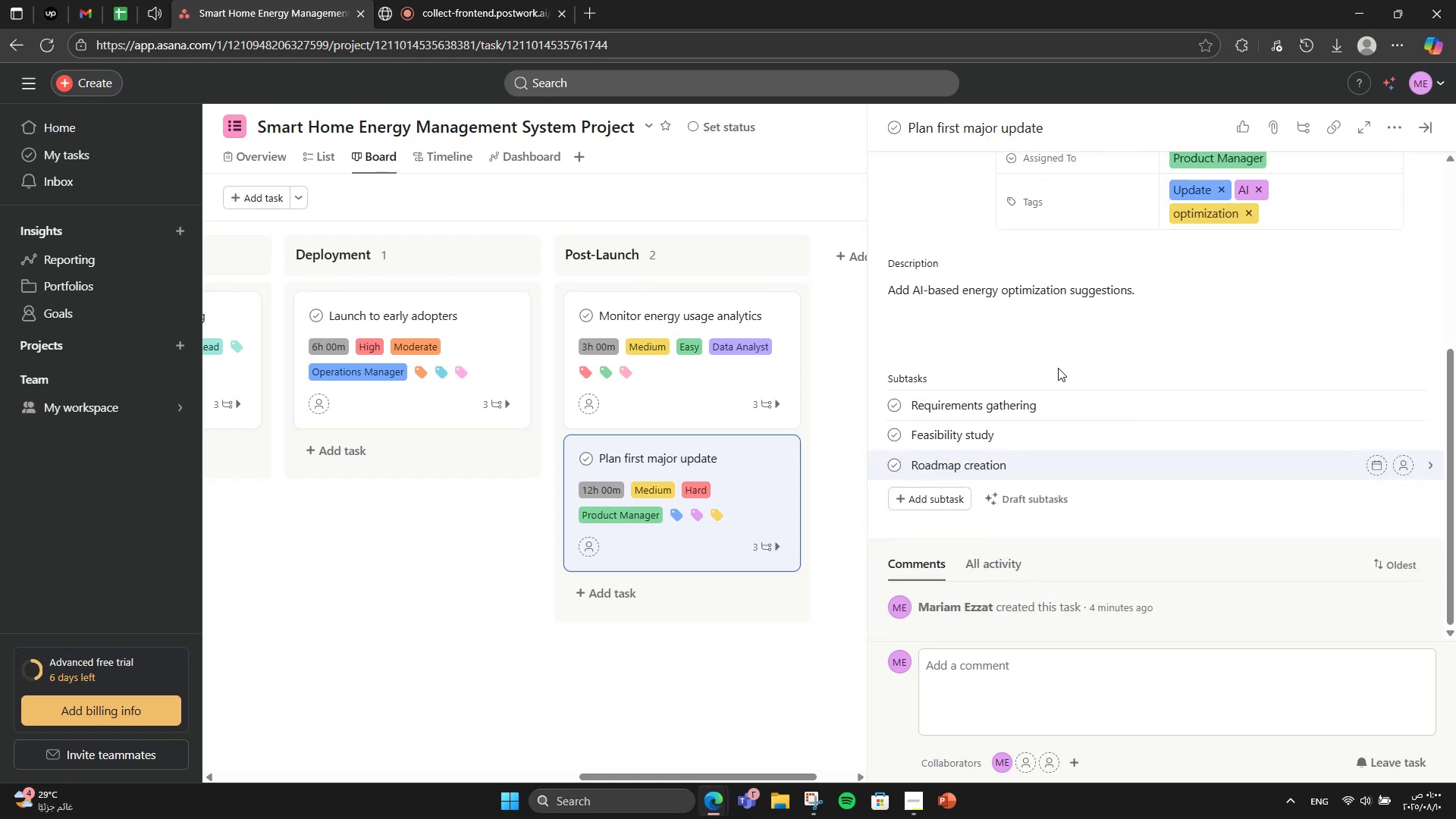 
scroll: coordinate [1045, 382], scroll_direction: up, amount: 7.0
 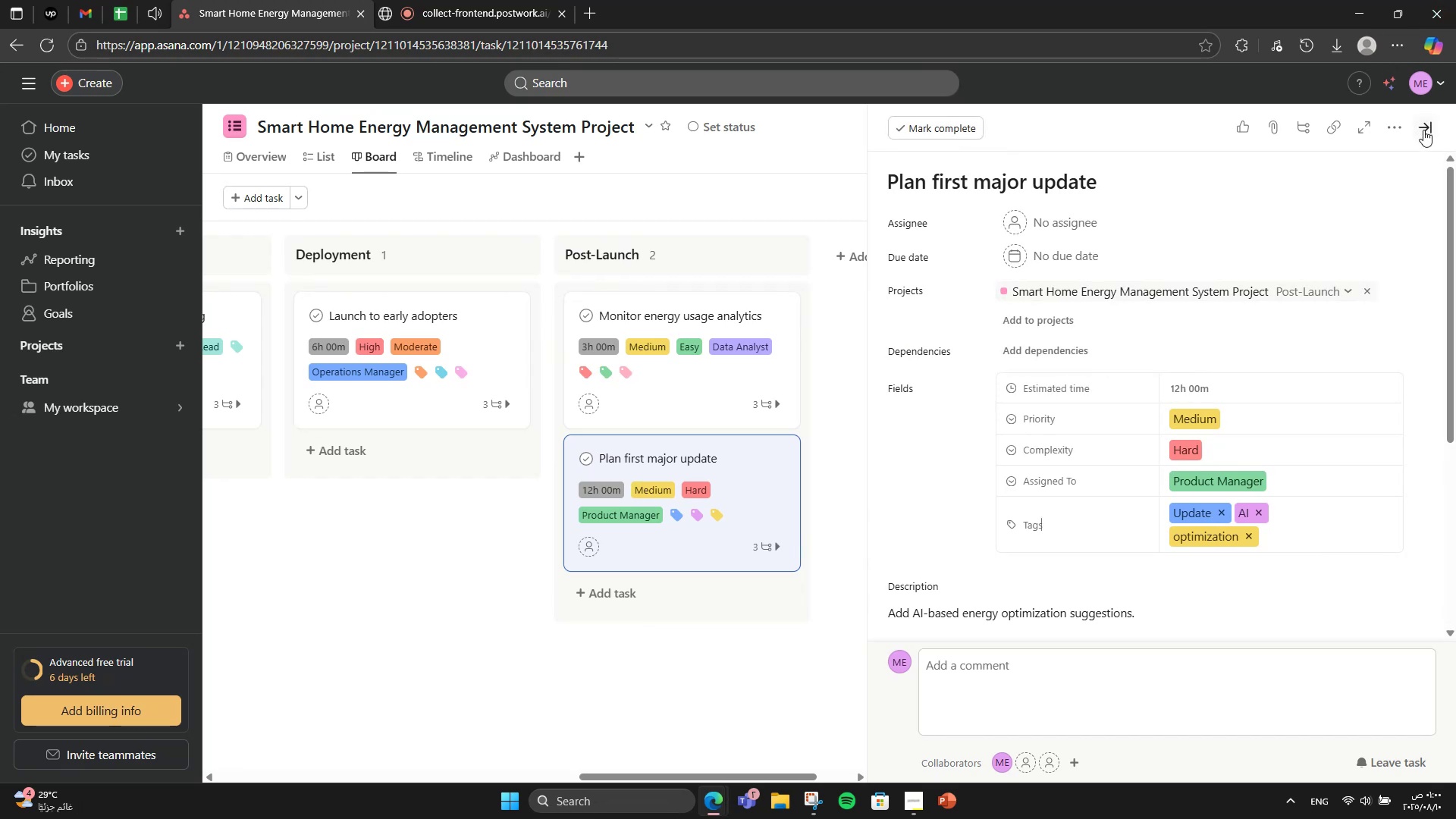 
left_click([1423, 130])
 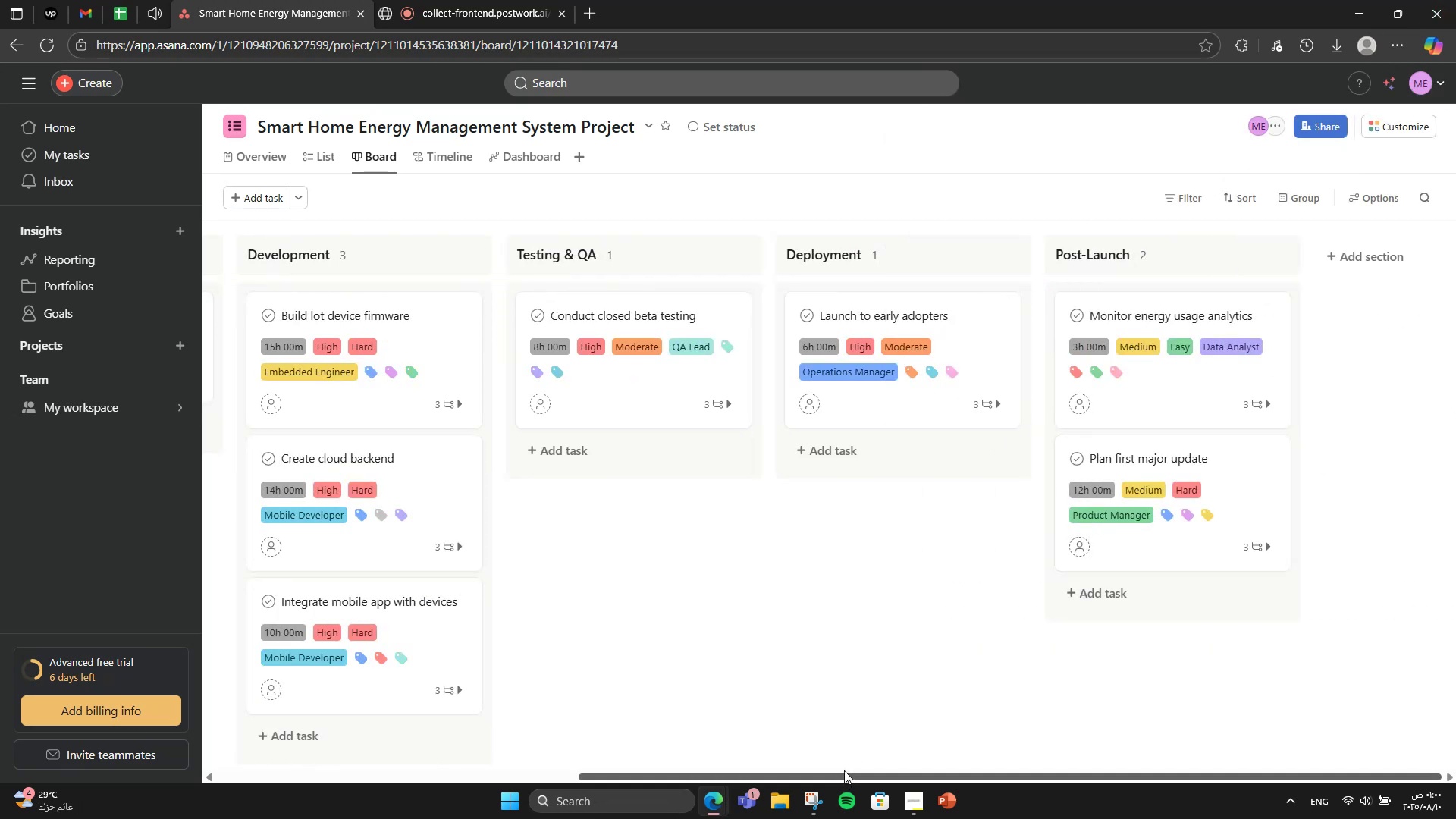 
left_click_drag(start_coordinate=[845, 775], to_coordinate=[515, 707])
 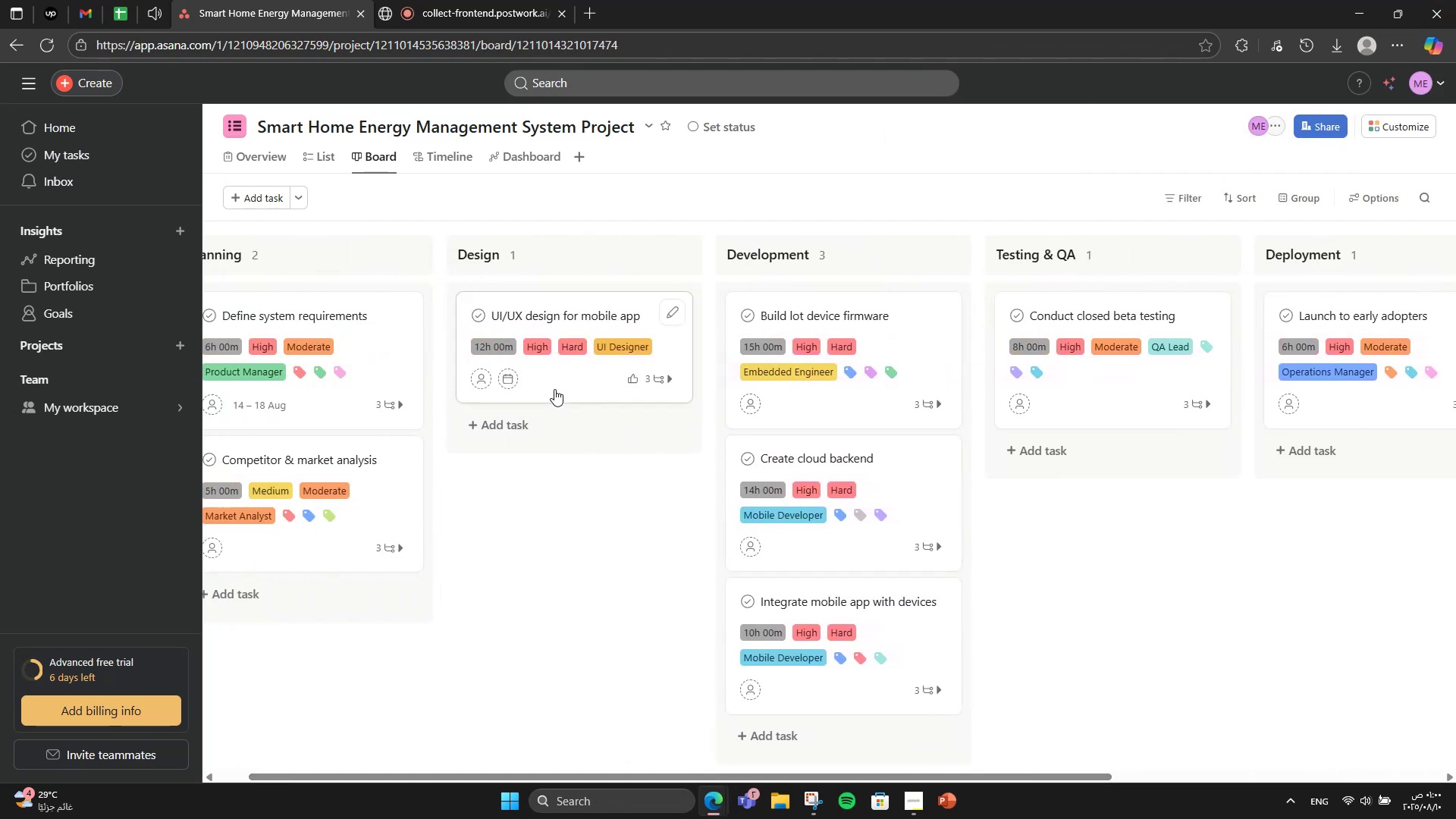 
left_click([554, 378])
 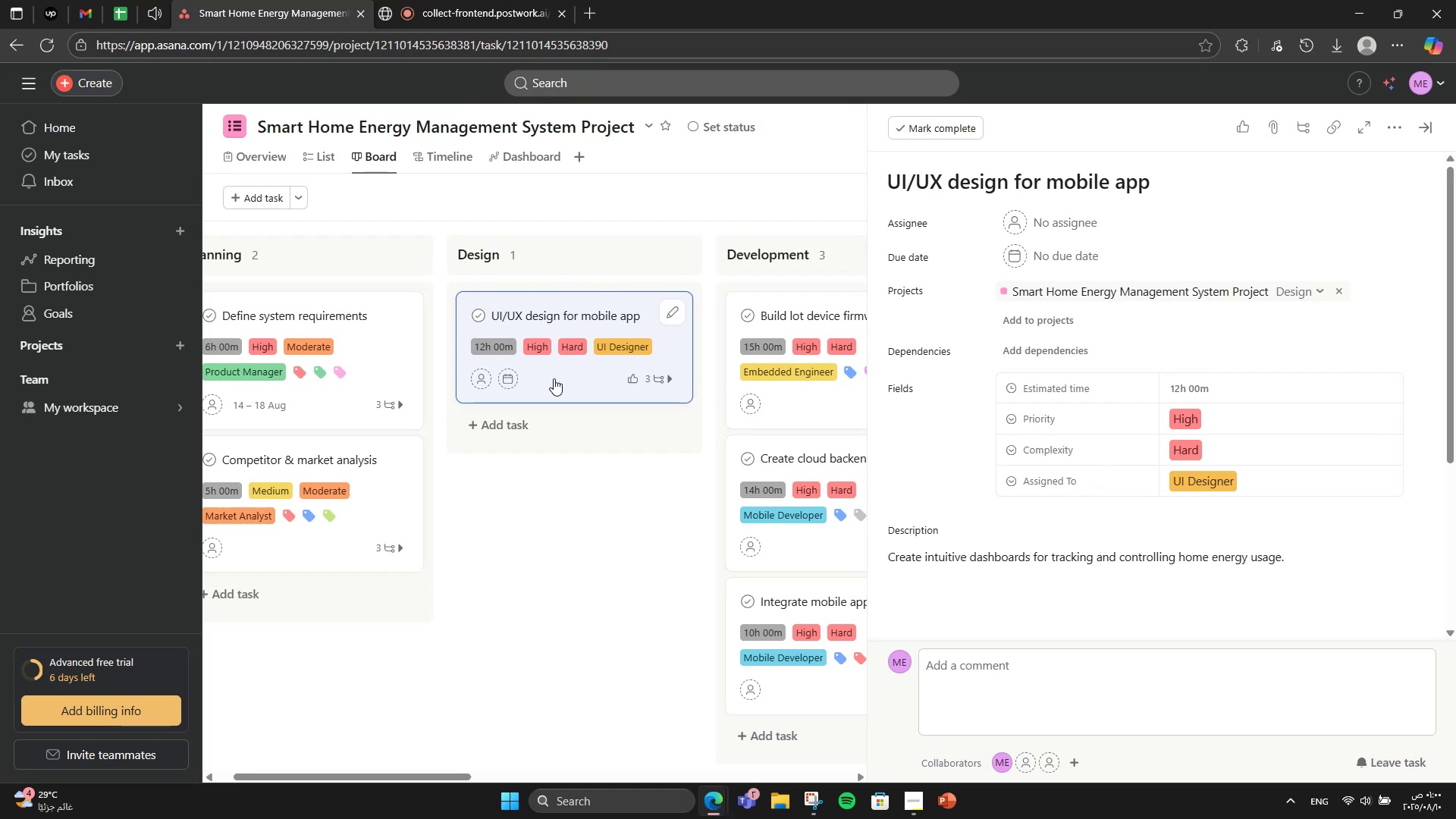 
wait(8.1)
 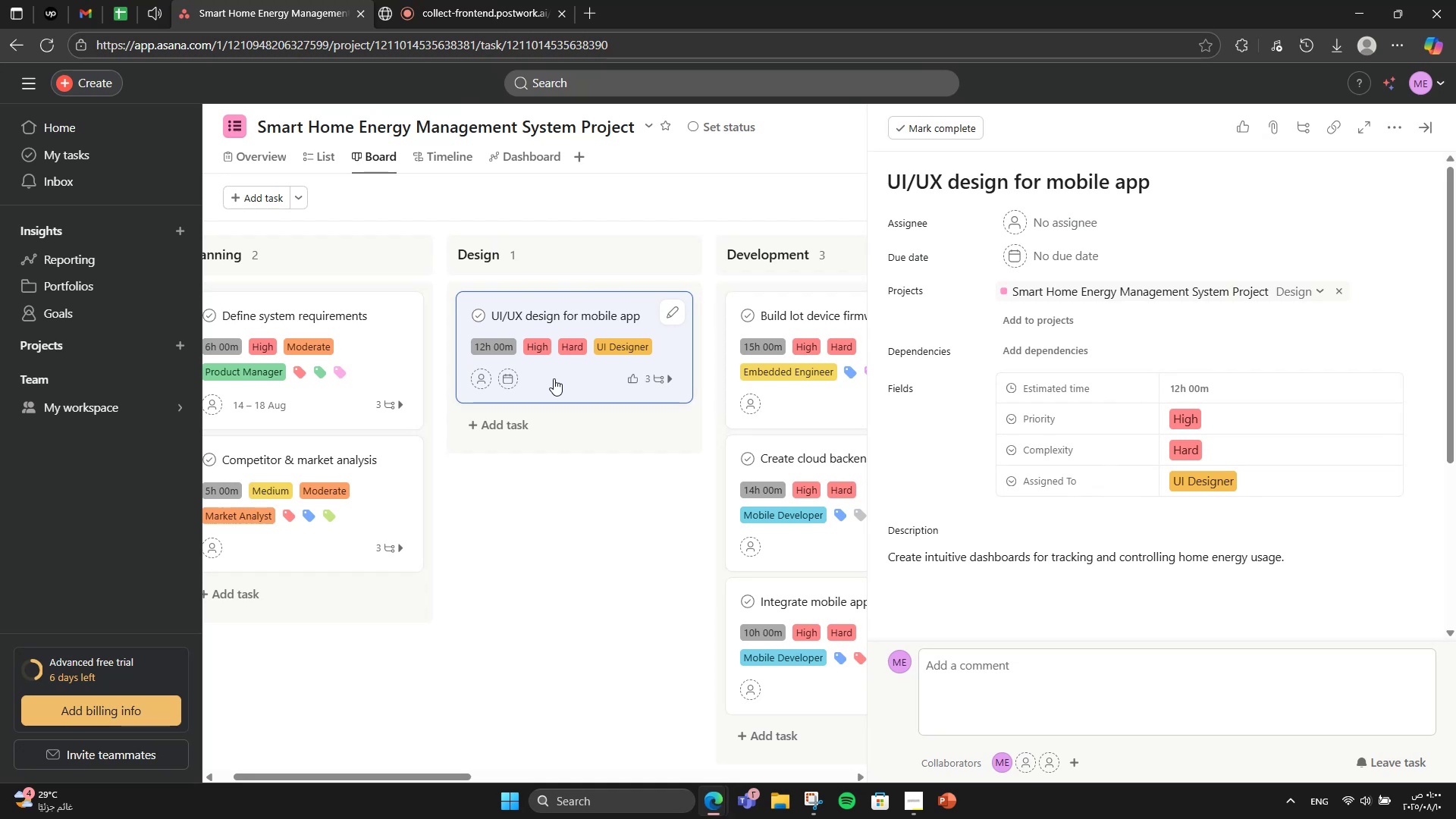 
left_click([1395, 123])
 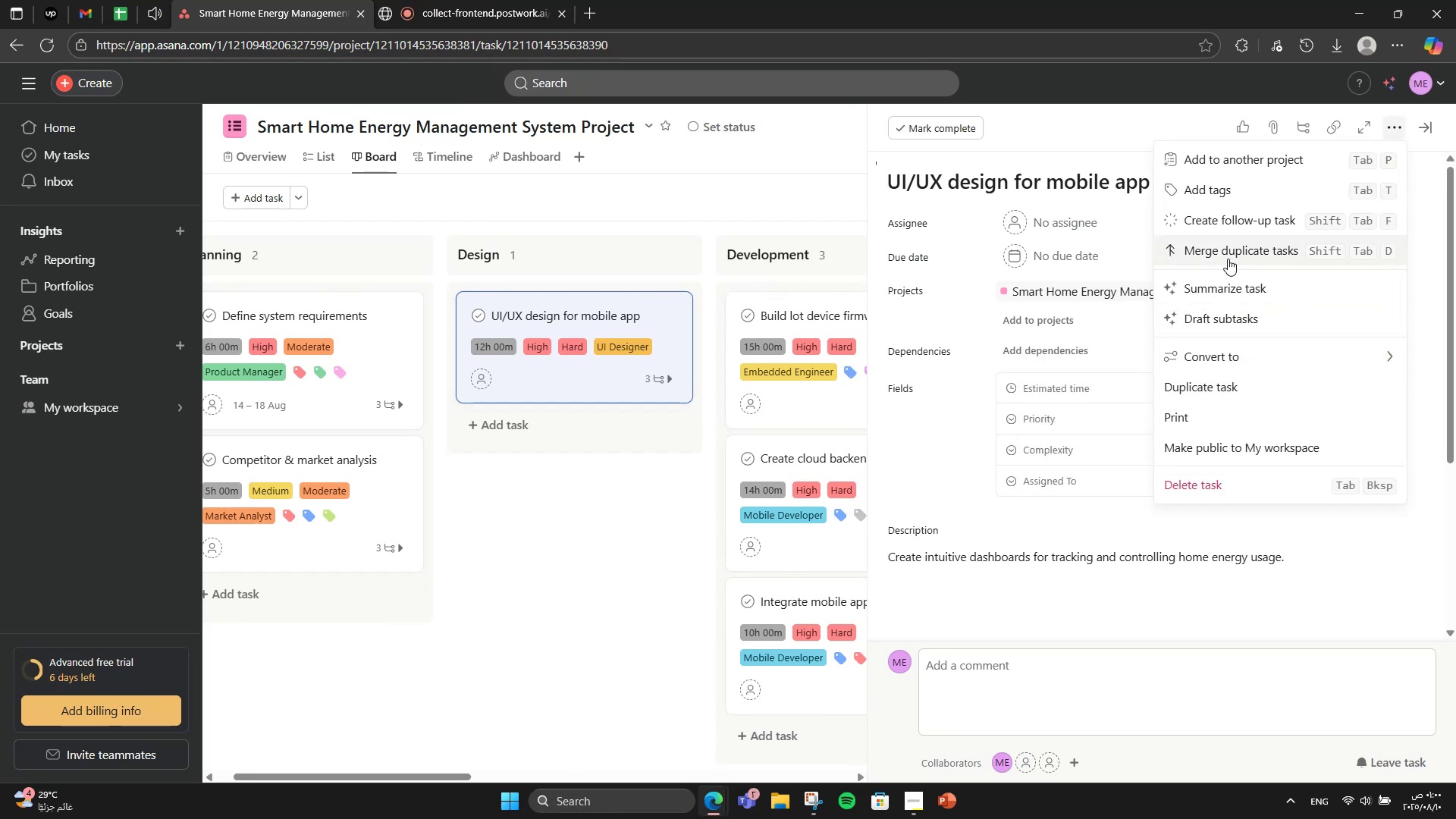 
left_click([1238, 198])
 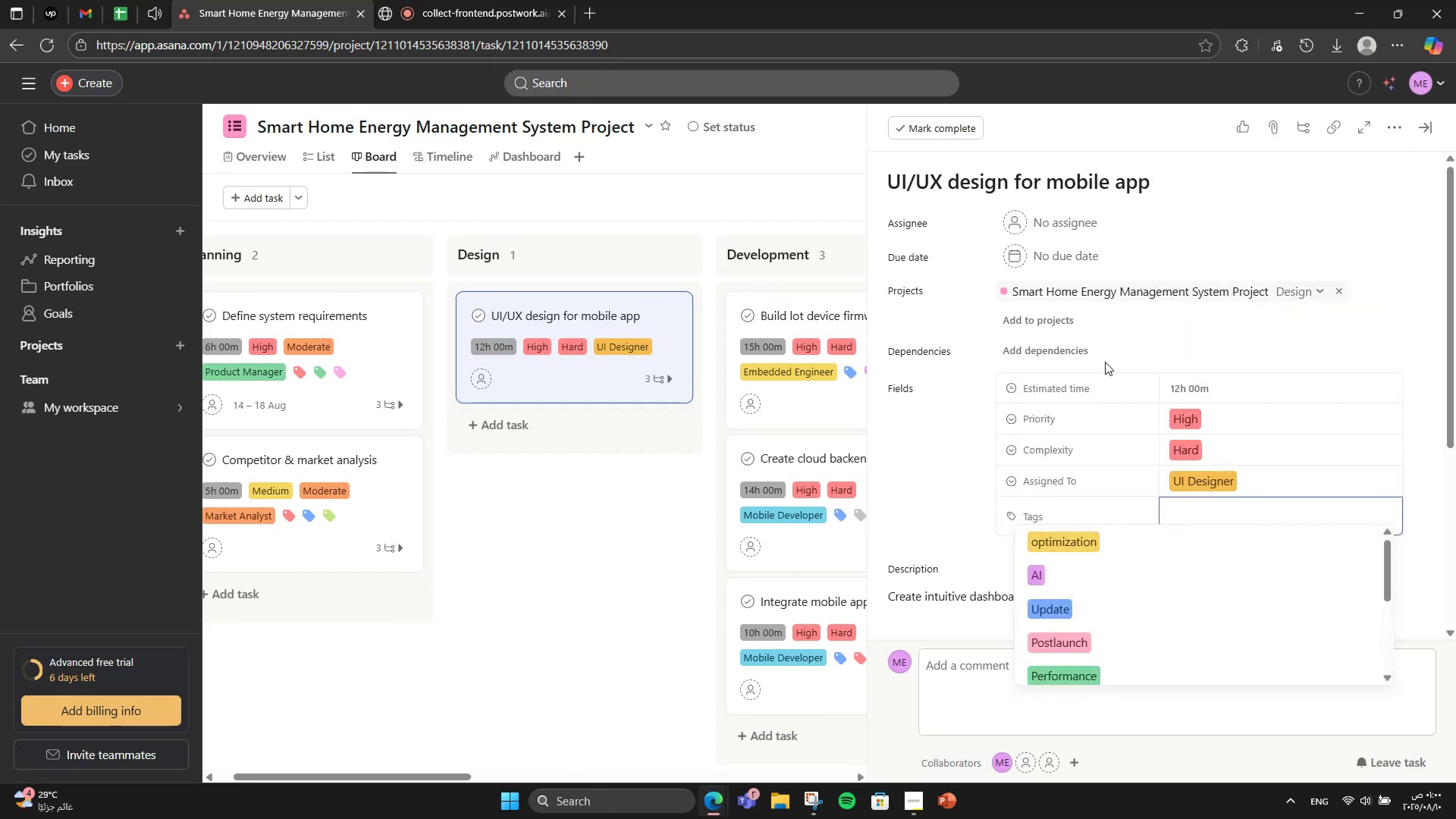 
type(Des)
 